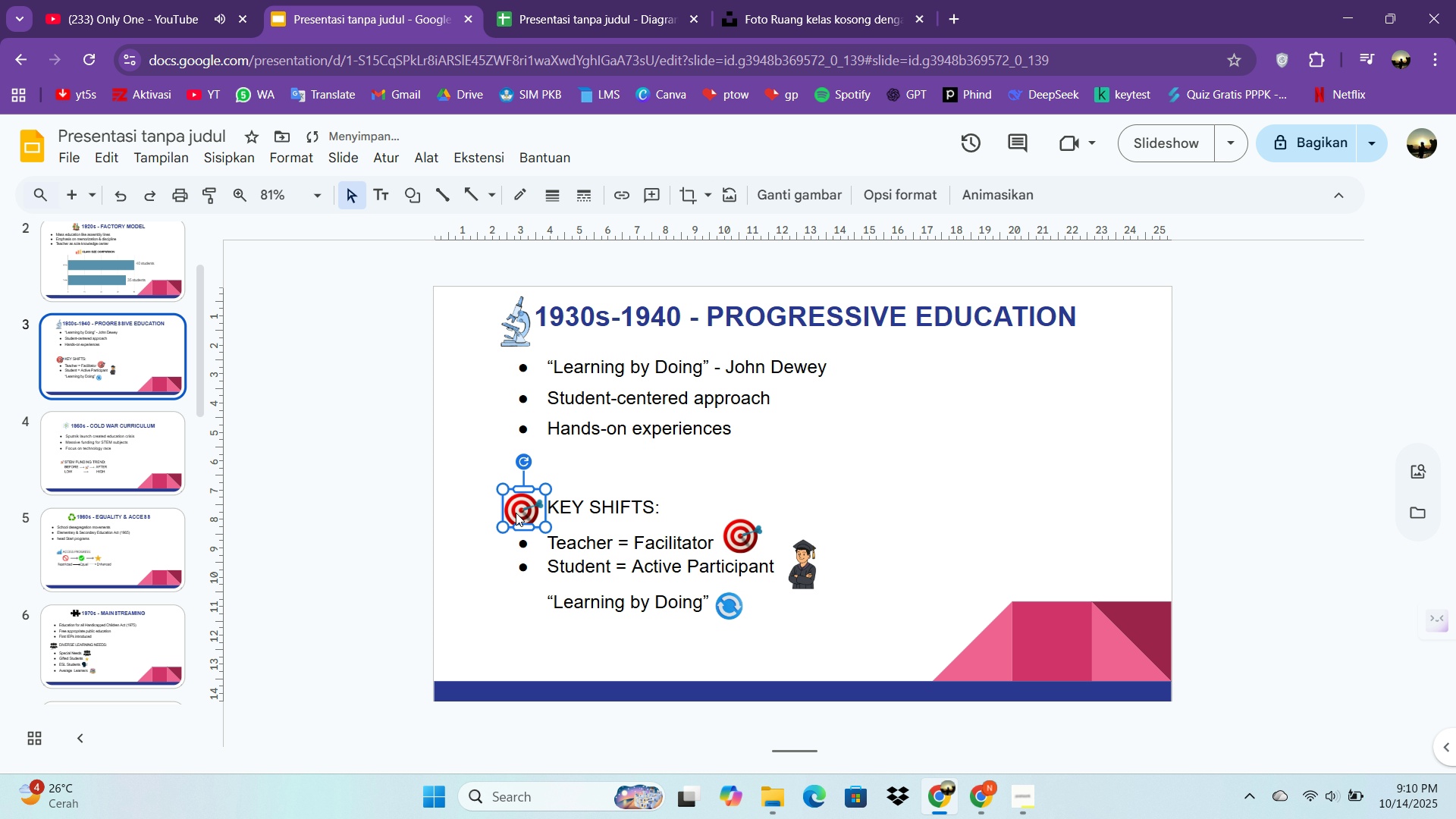 
key(ArrowUp)
 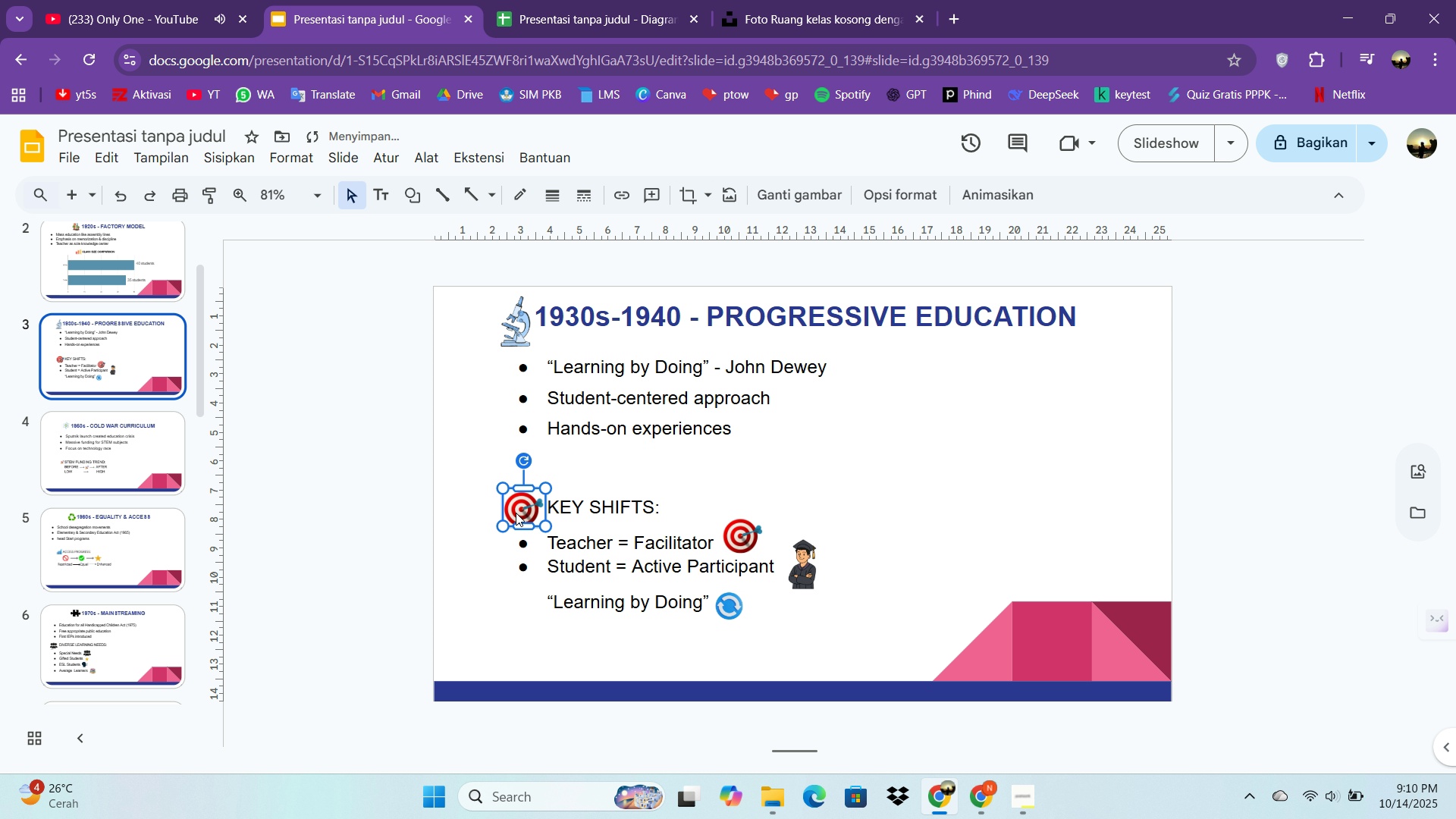 
key(ArrowUp)
 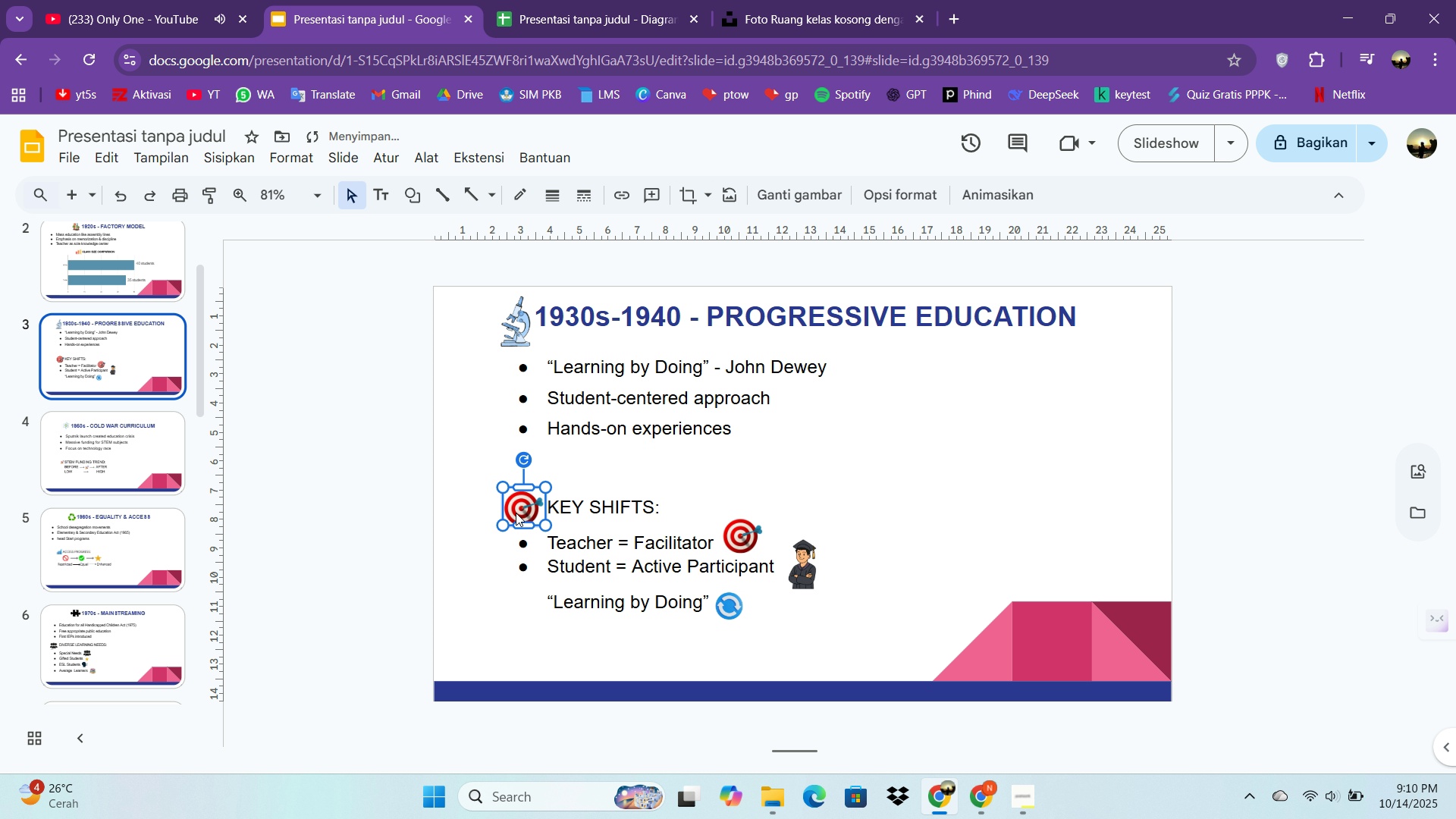 
key(ArrowUp)
 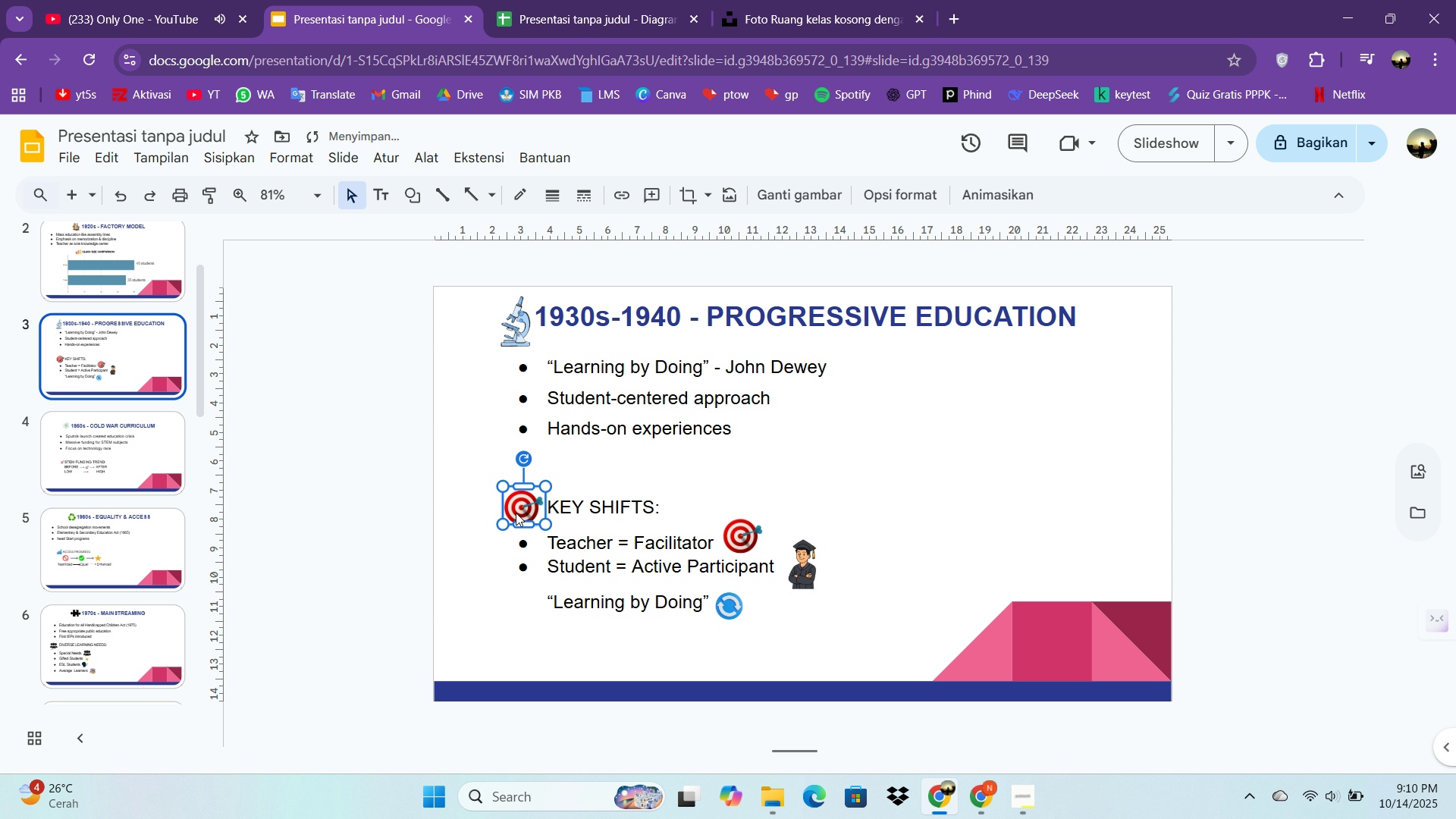 
key(ArrowUp)
 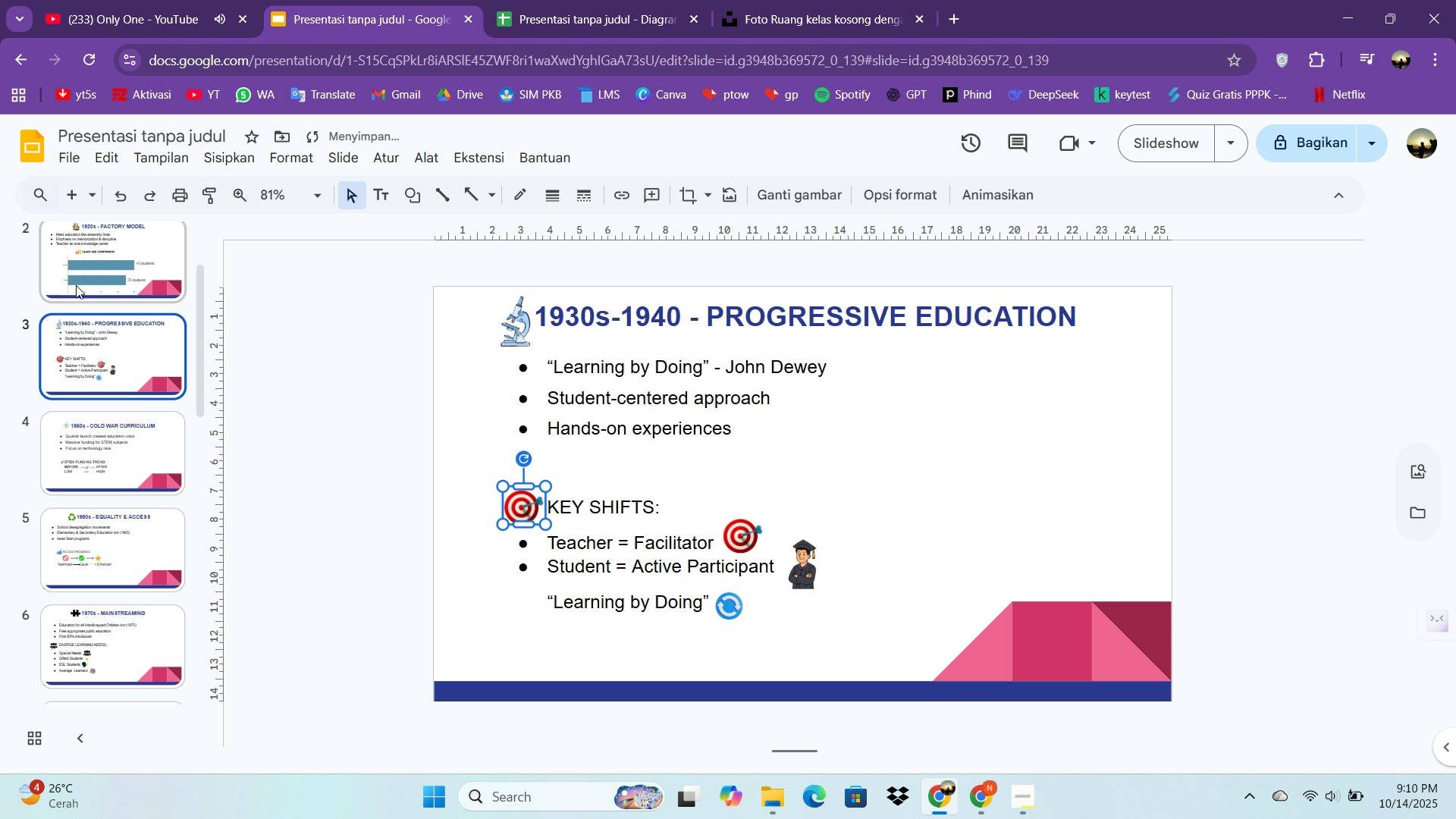 
left_click([76, 285])
 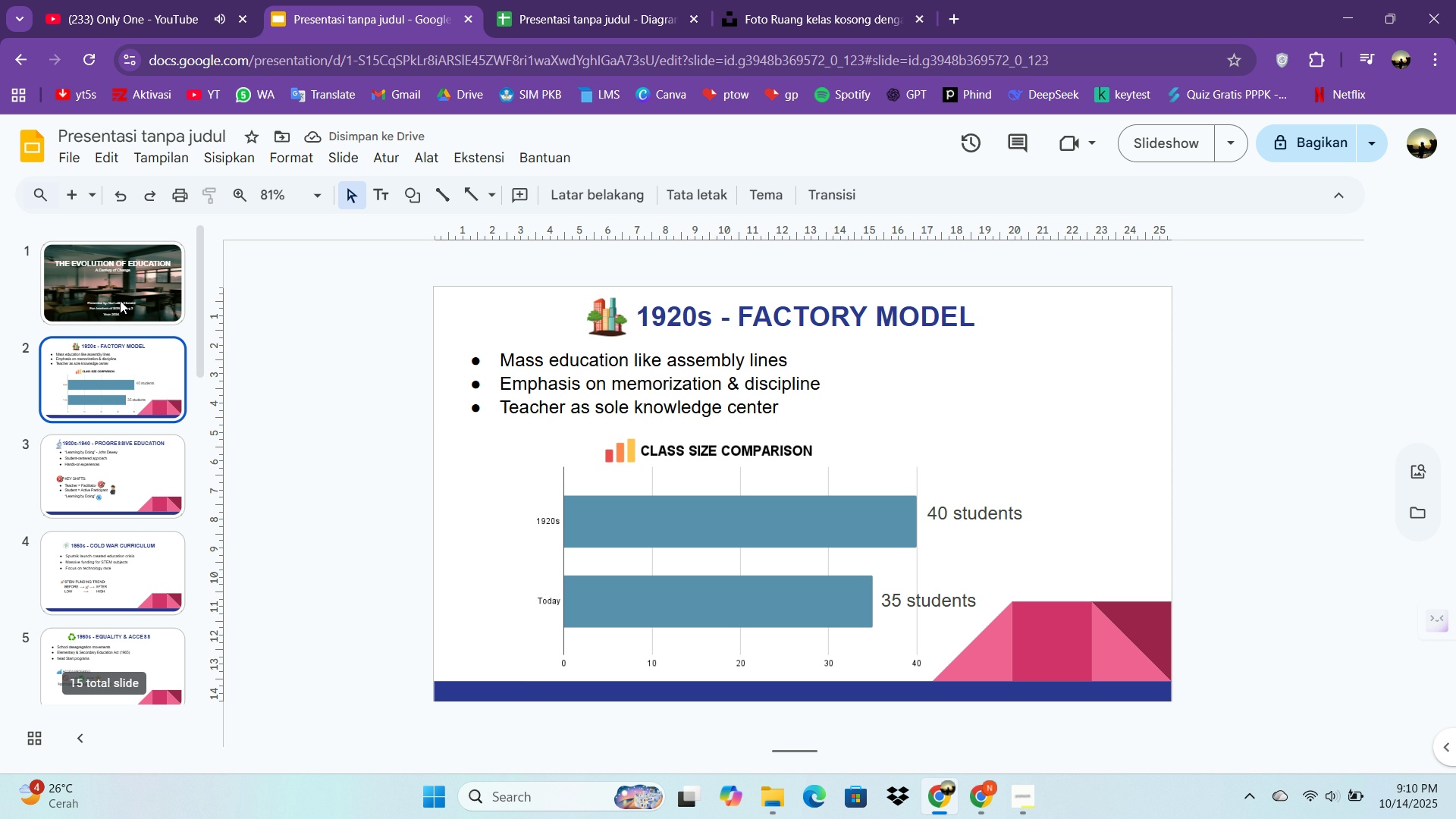 
wait(5.11)
 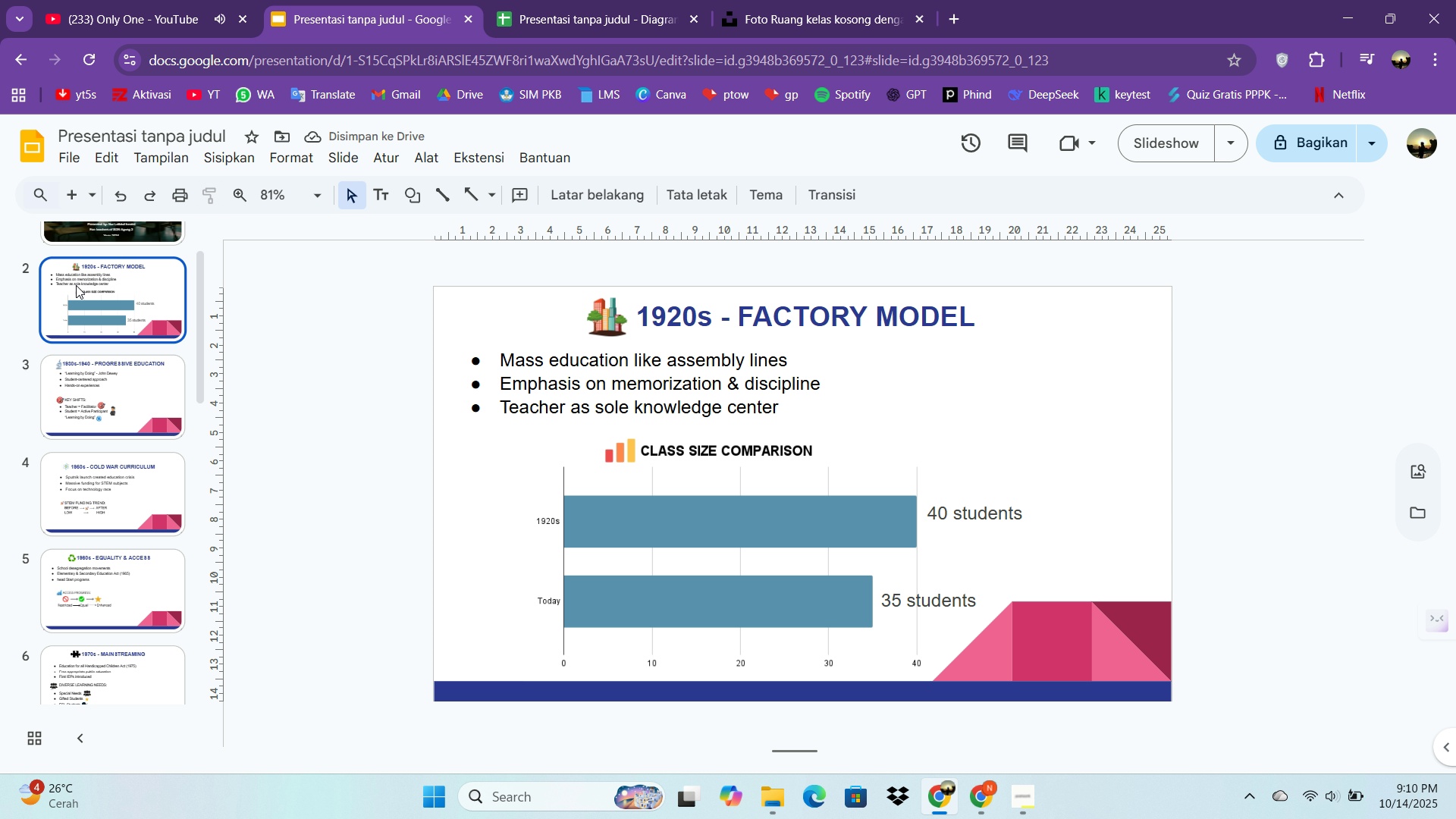 
left_click([504, 364])
 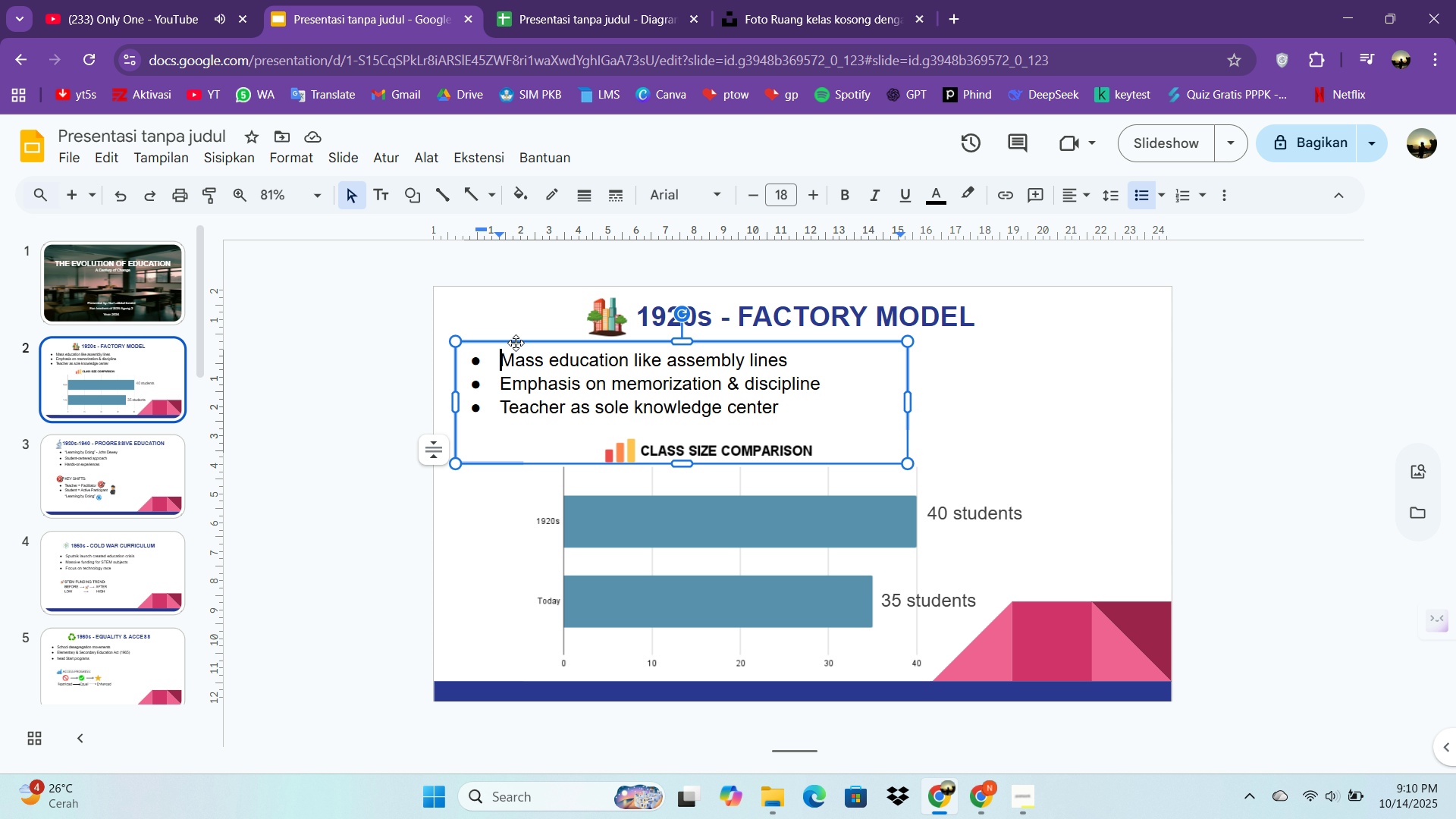 
left_click_drag(start_coordinate=[517, 342], to_coordinate=[547, 346])
 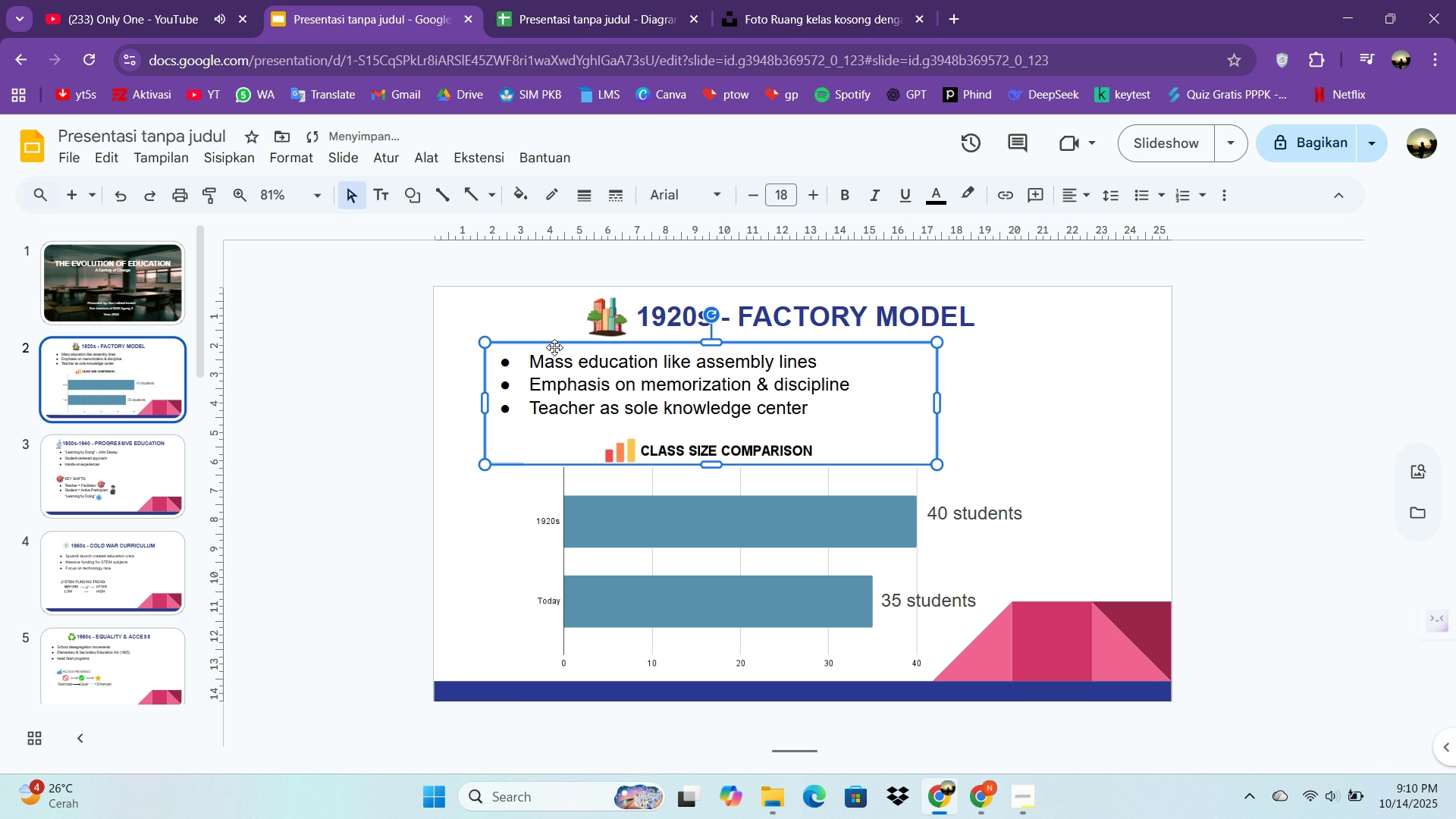 
key(ArrowDown)
 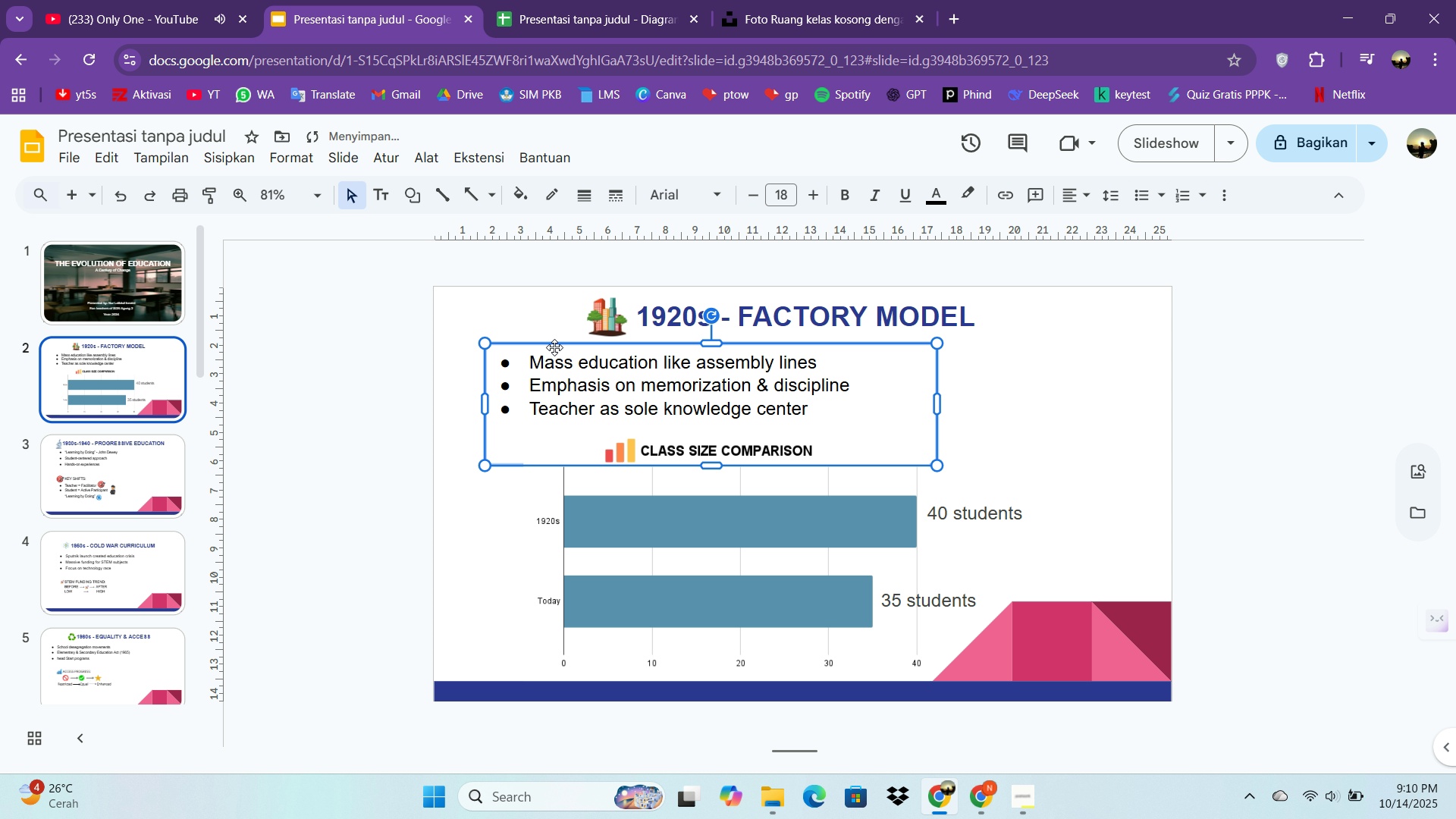 
key(ArrowDown)
 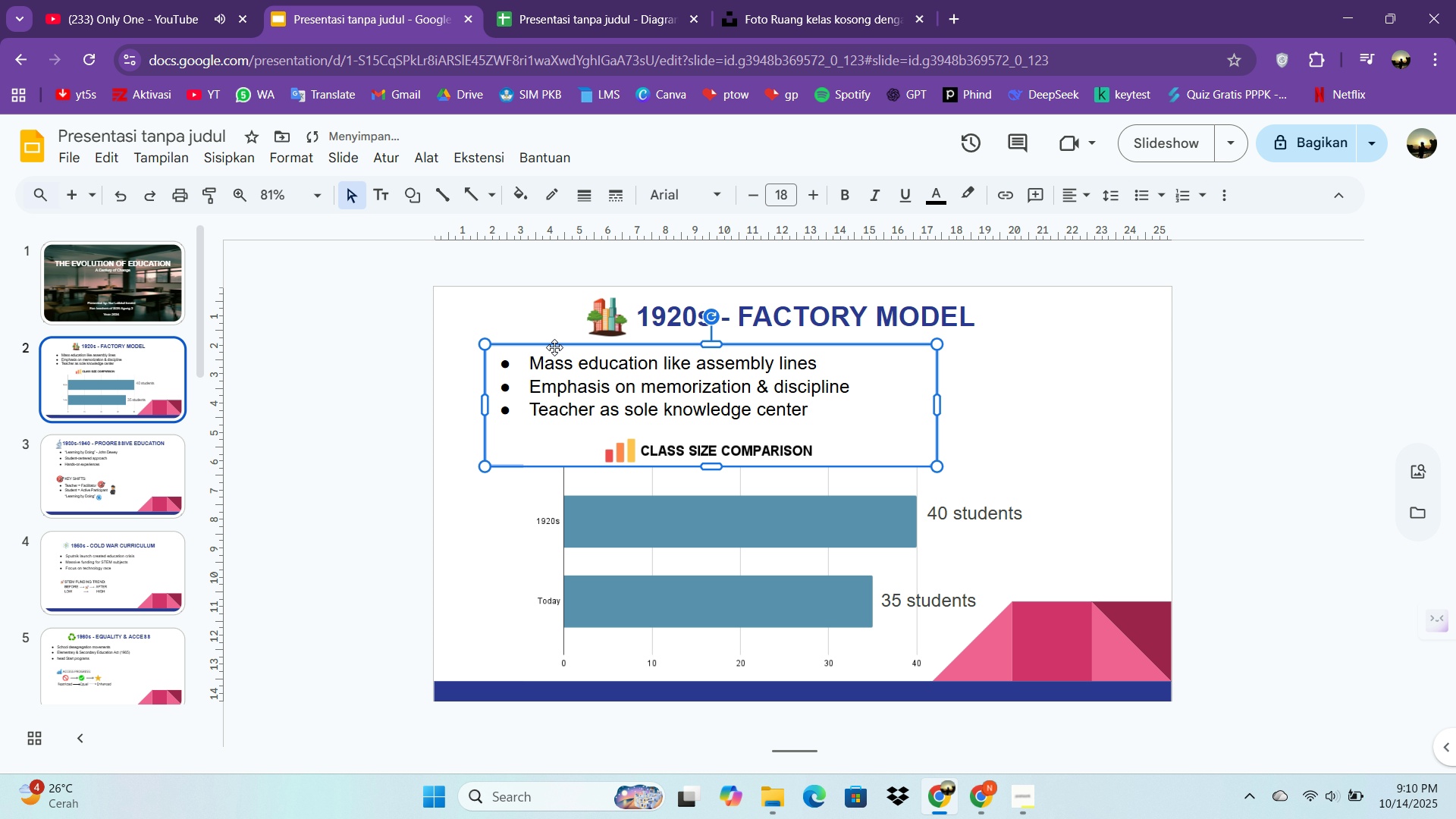 
key(ArrowDown)
 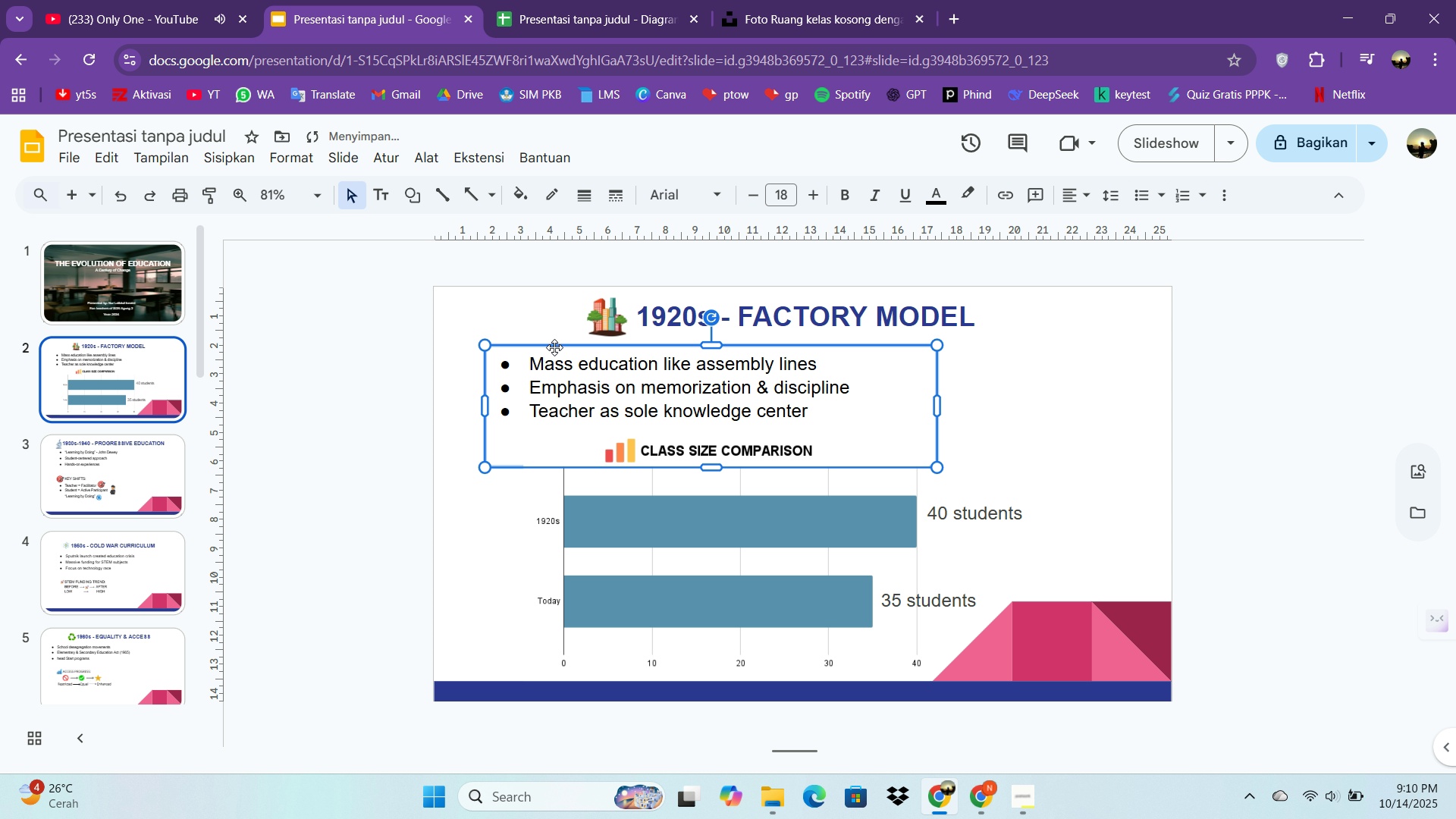 
key(ArrowDown)
 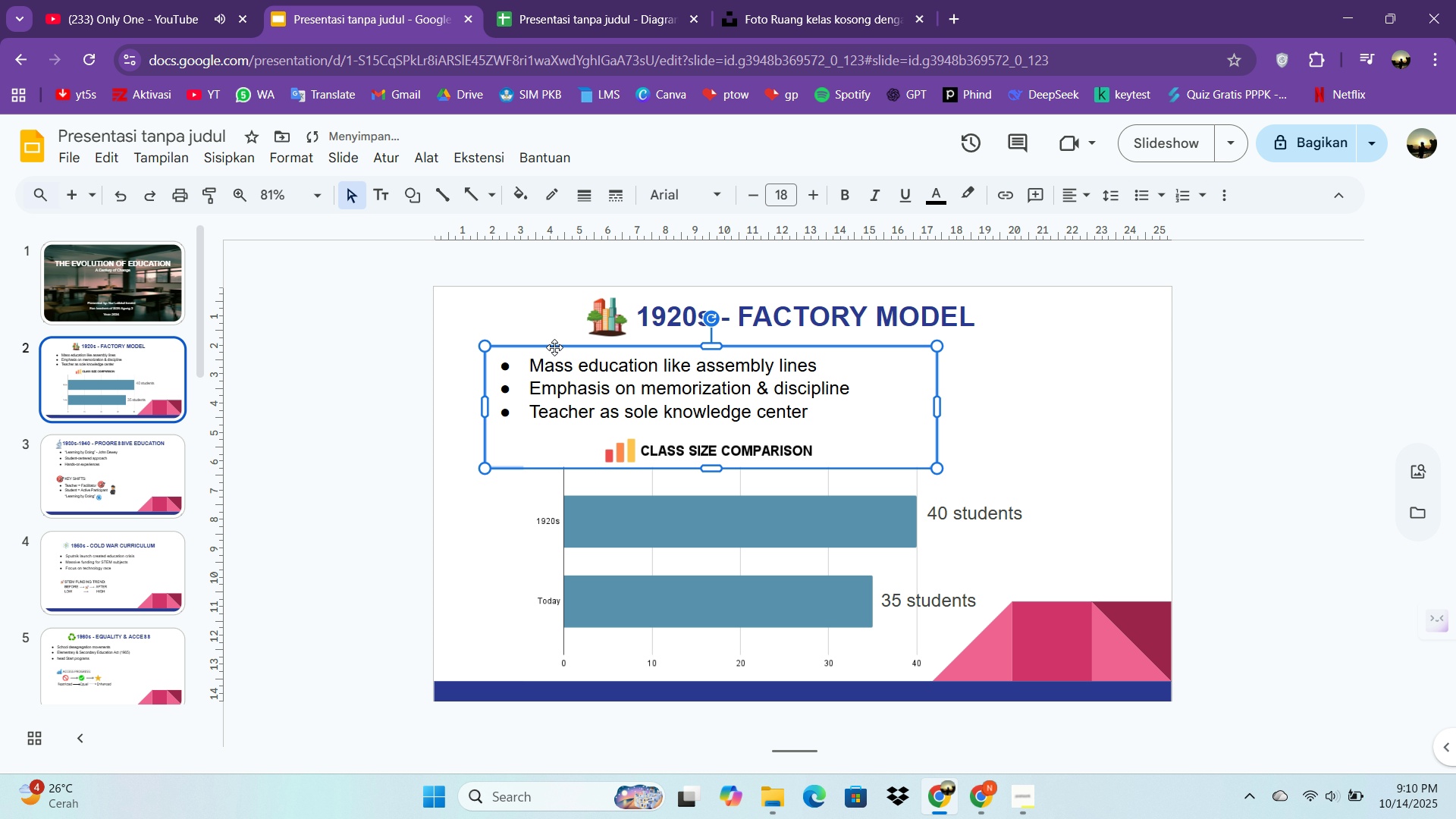 
key(ArrowDown)
 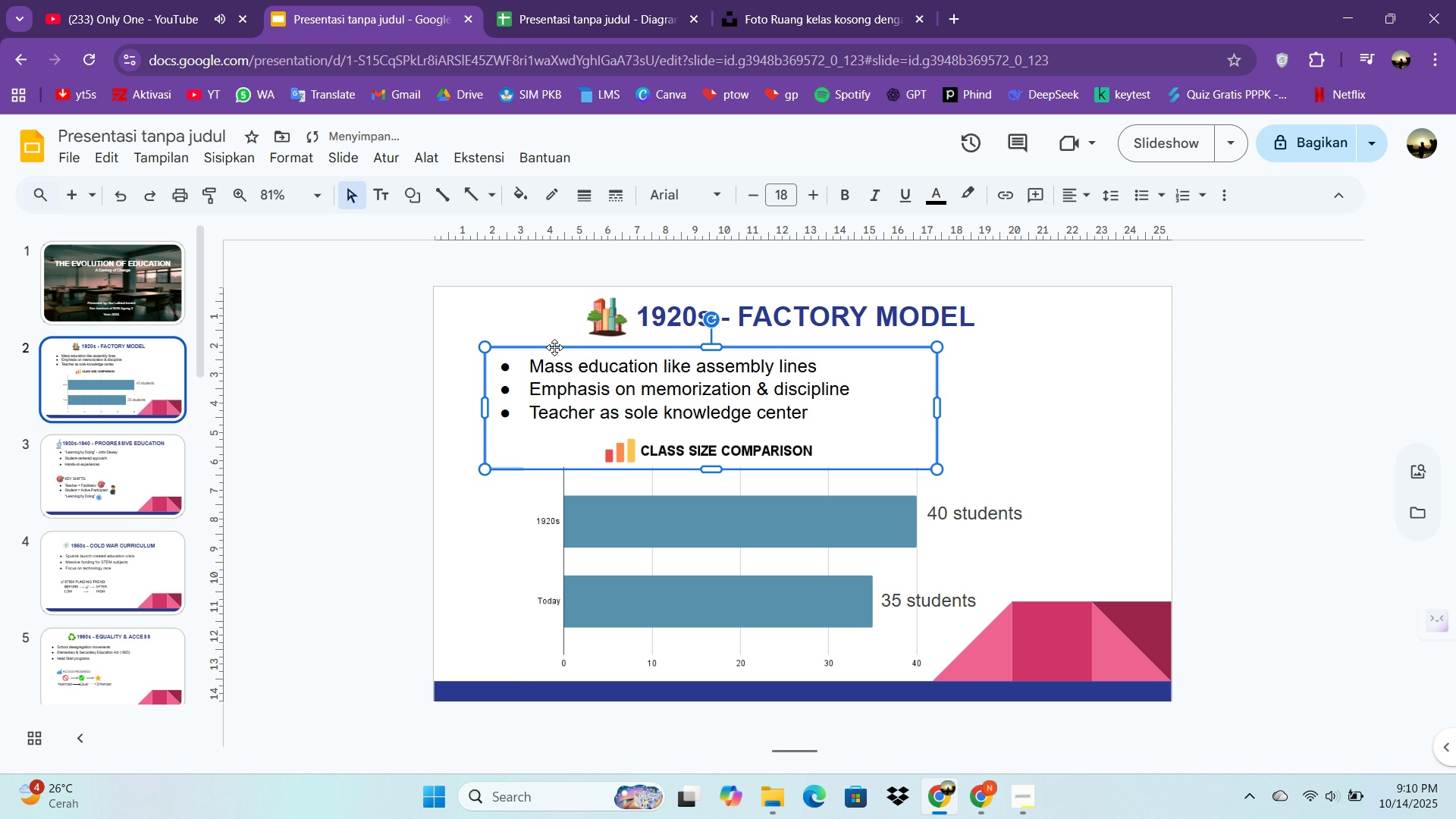 
key(ArrowDown)
 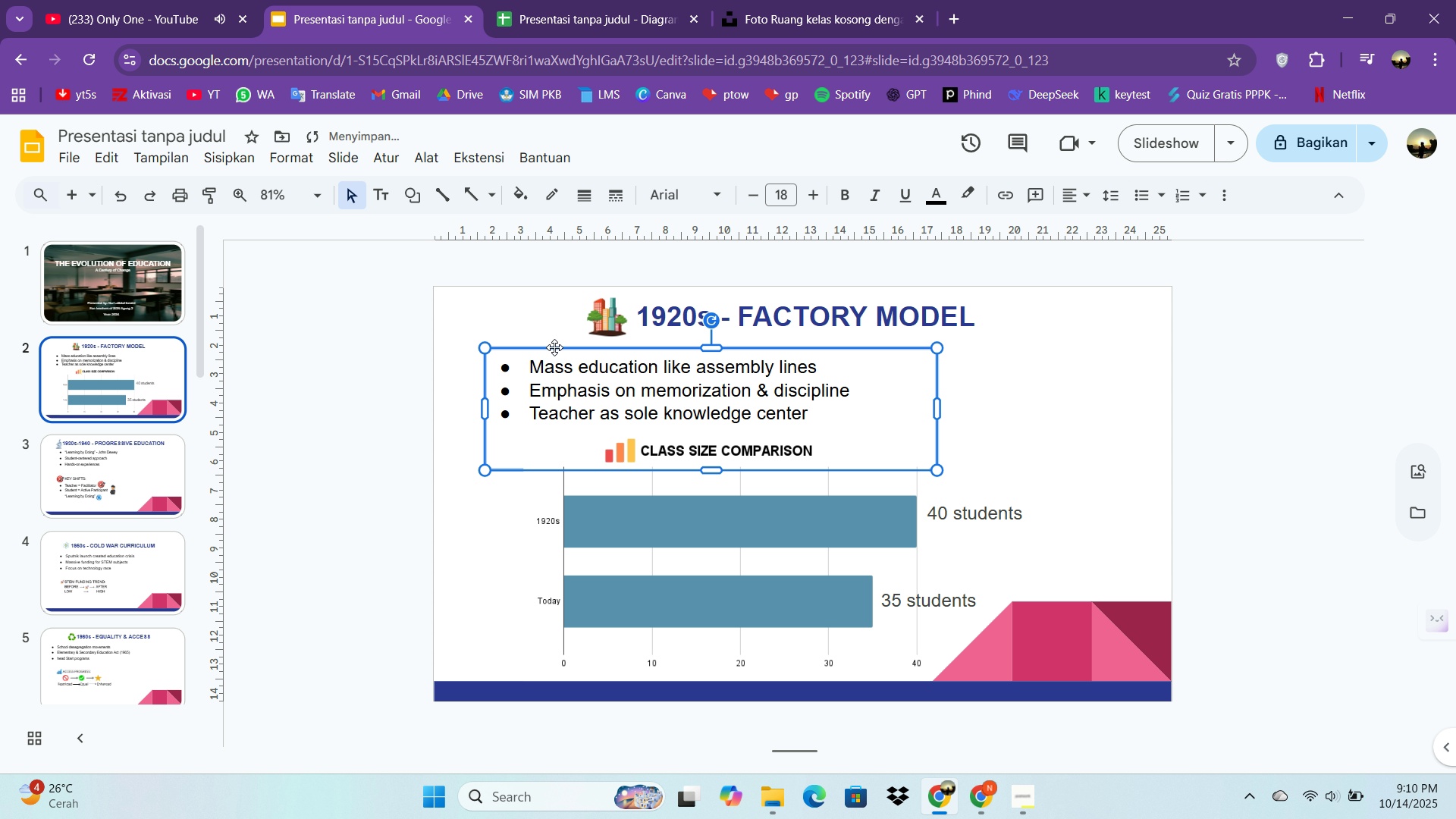 
key(ArrowDown)
 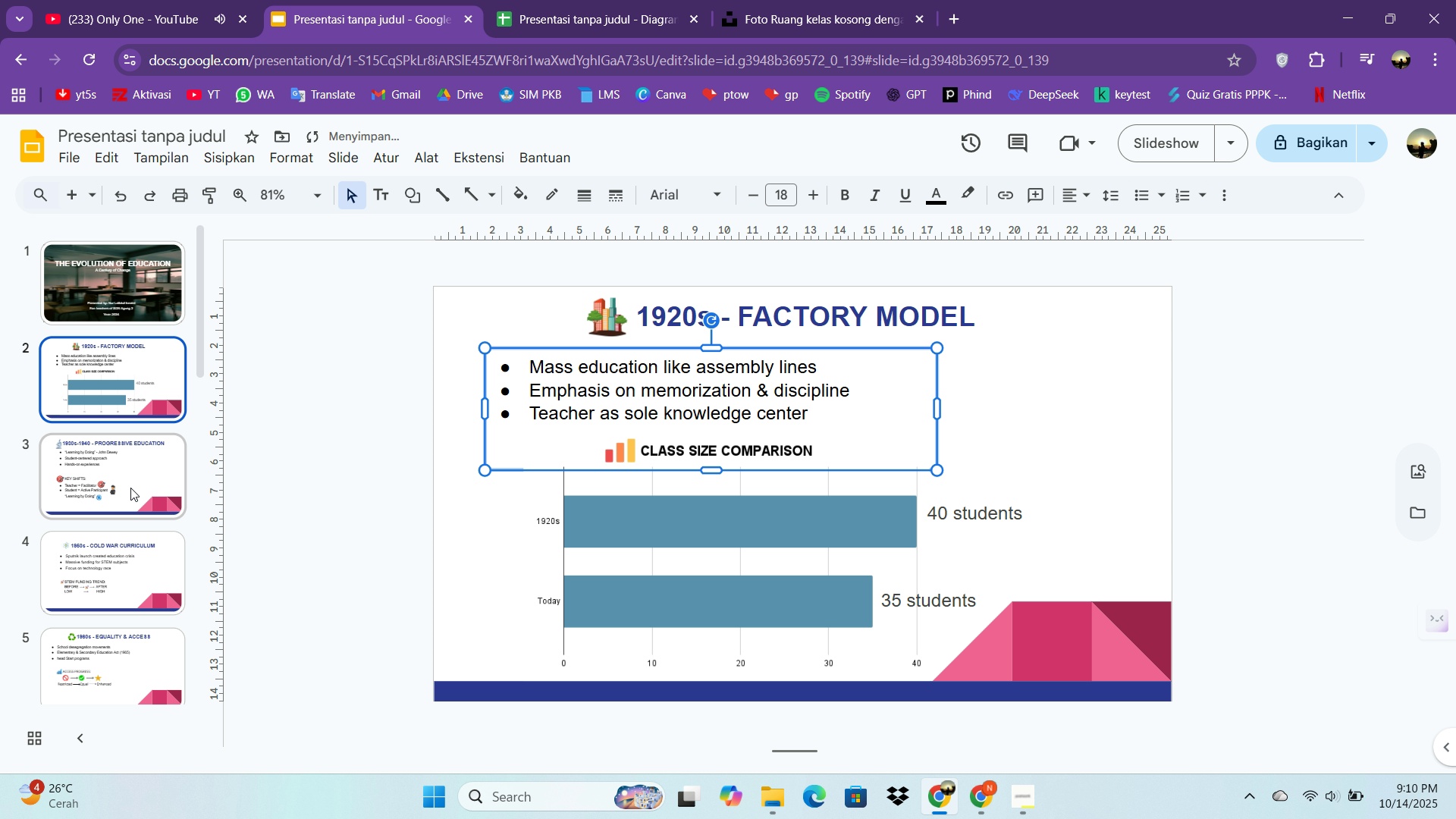 
left_click([130, 488])
 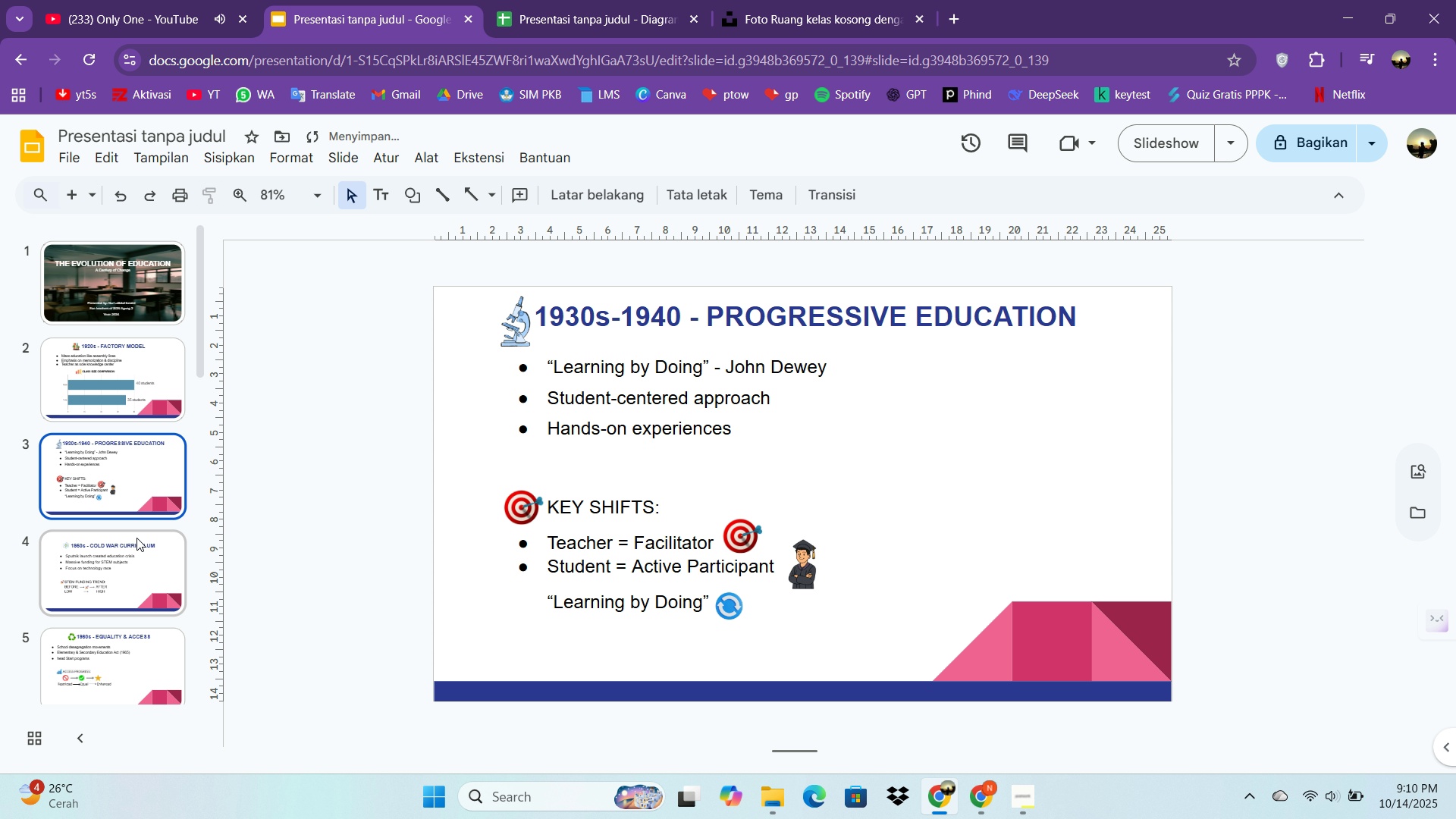 
mouse_move([152, 600])
 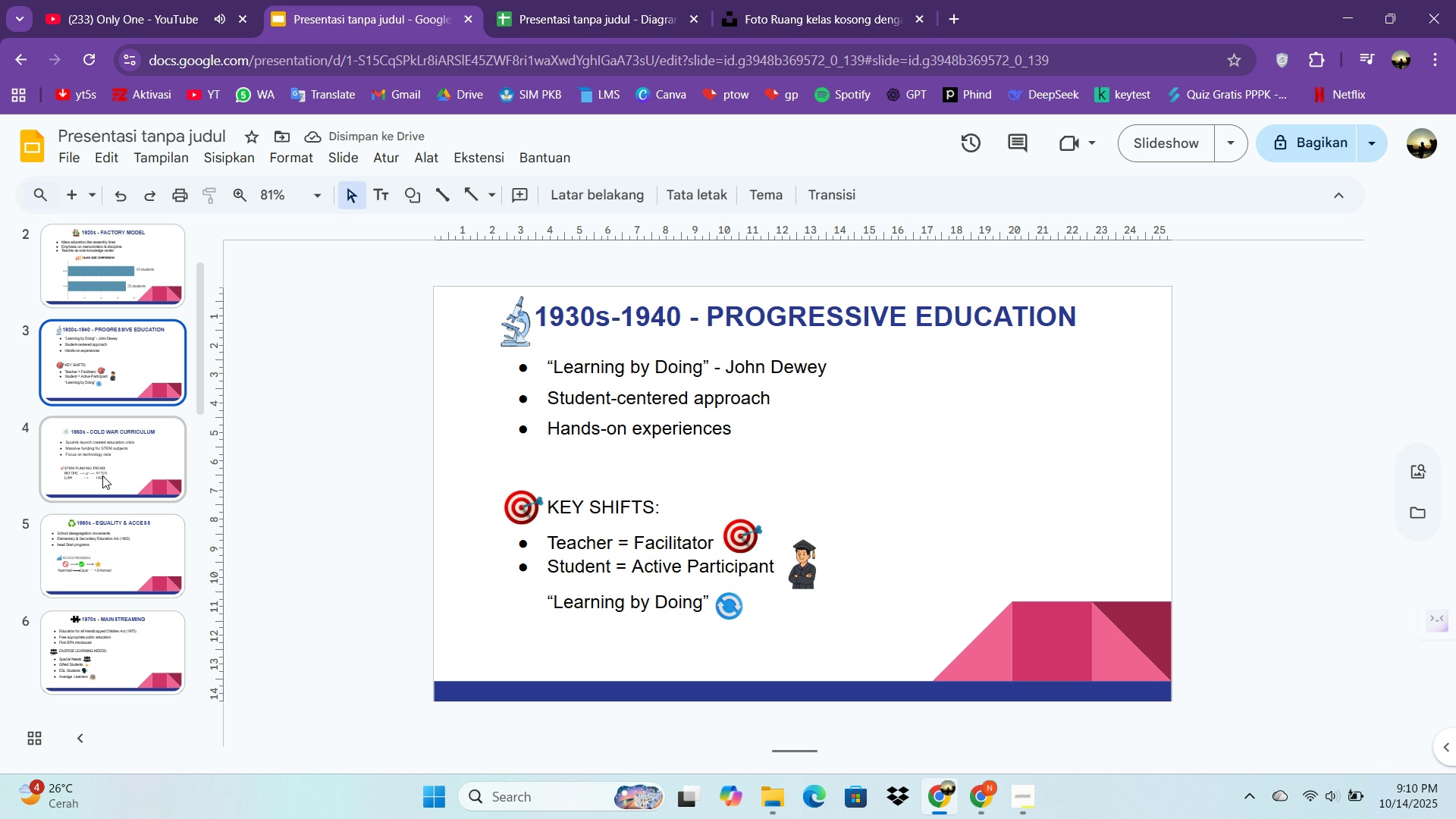 
left_click([102, 475])
 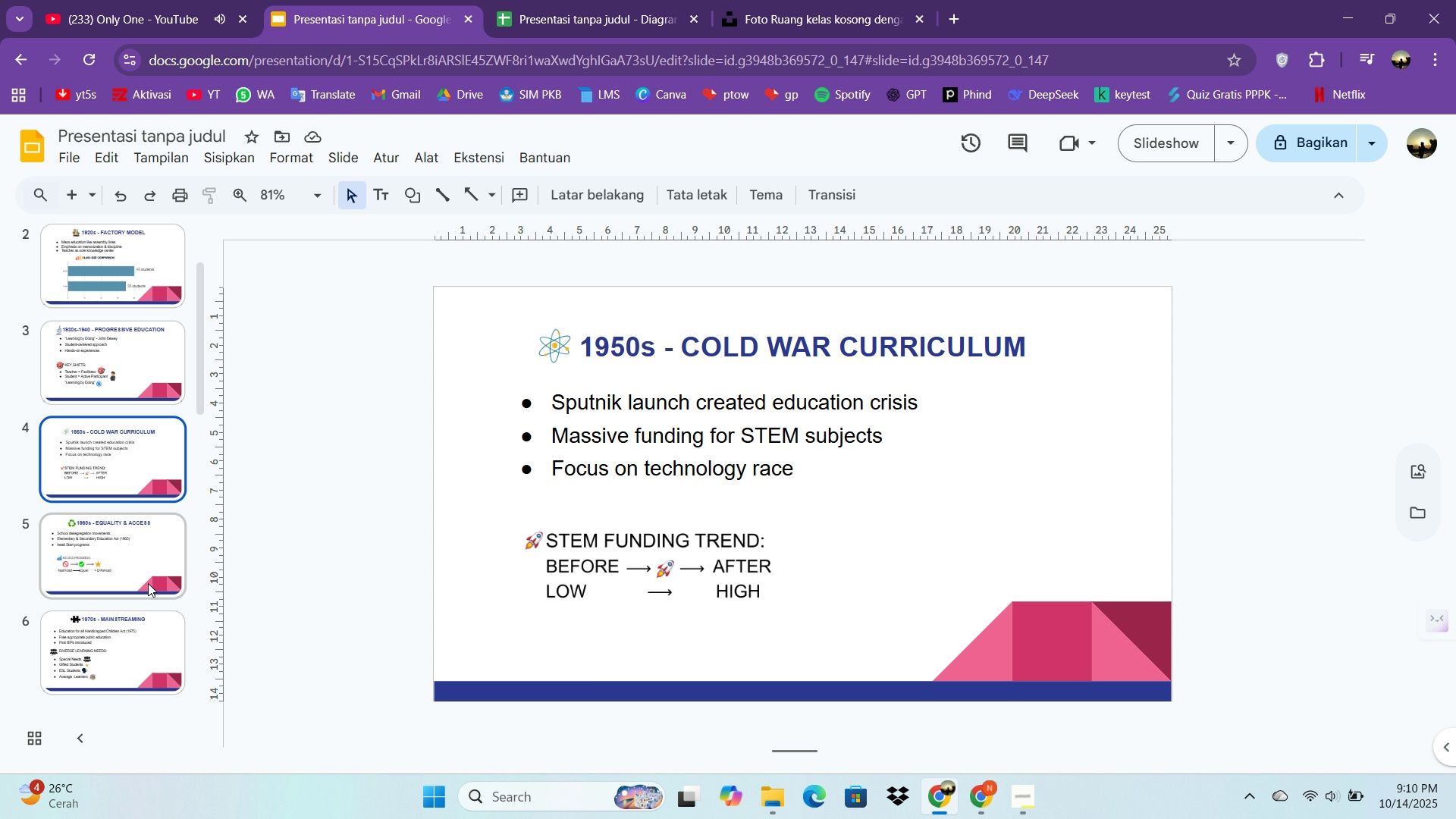 
left_click([143, 576])
 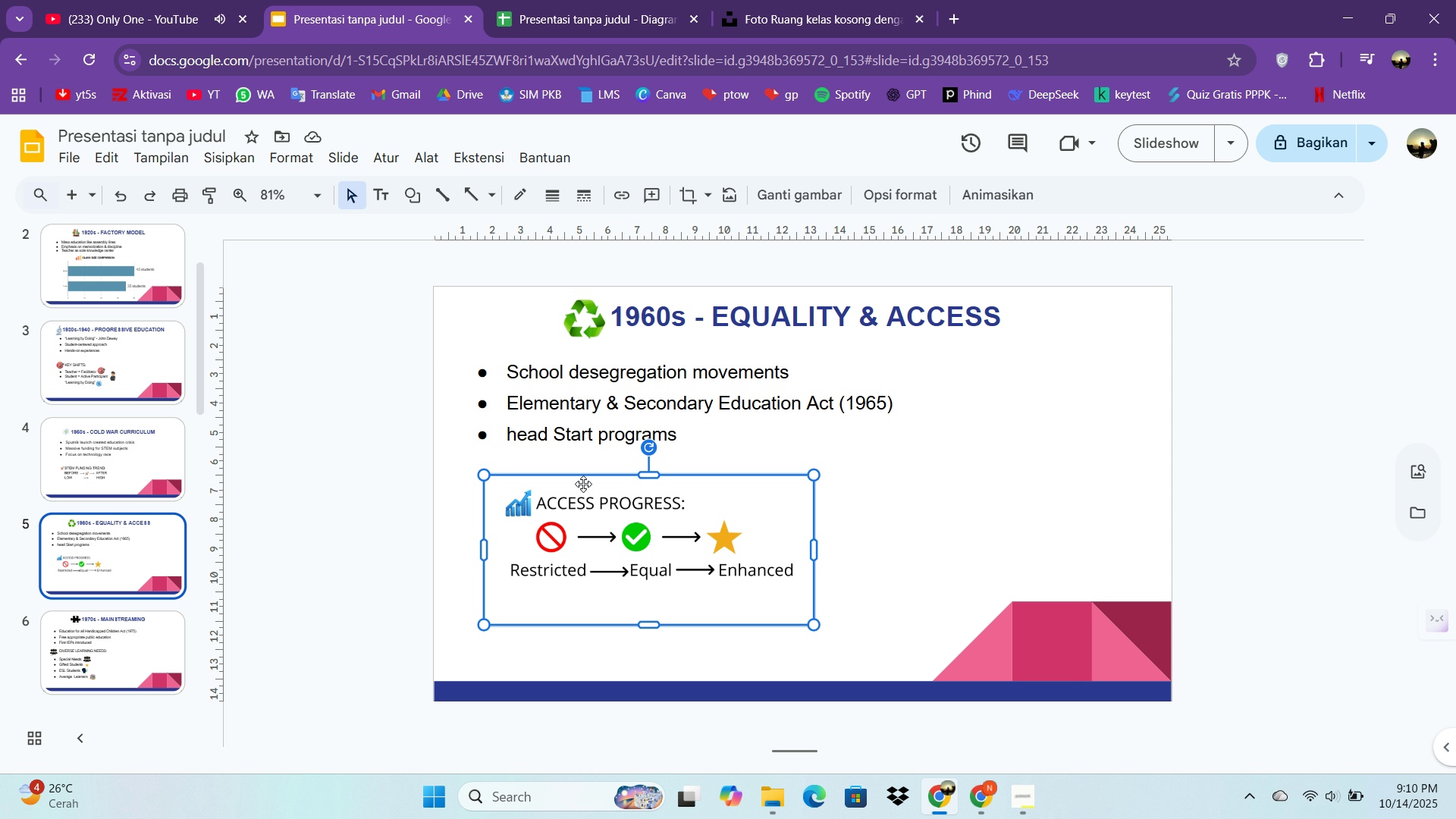 
left_click_drag(start_coordinate=[583, 484], to_coordinate=[617, 519])
 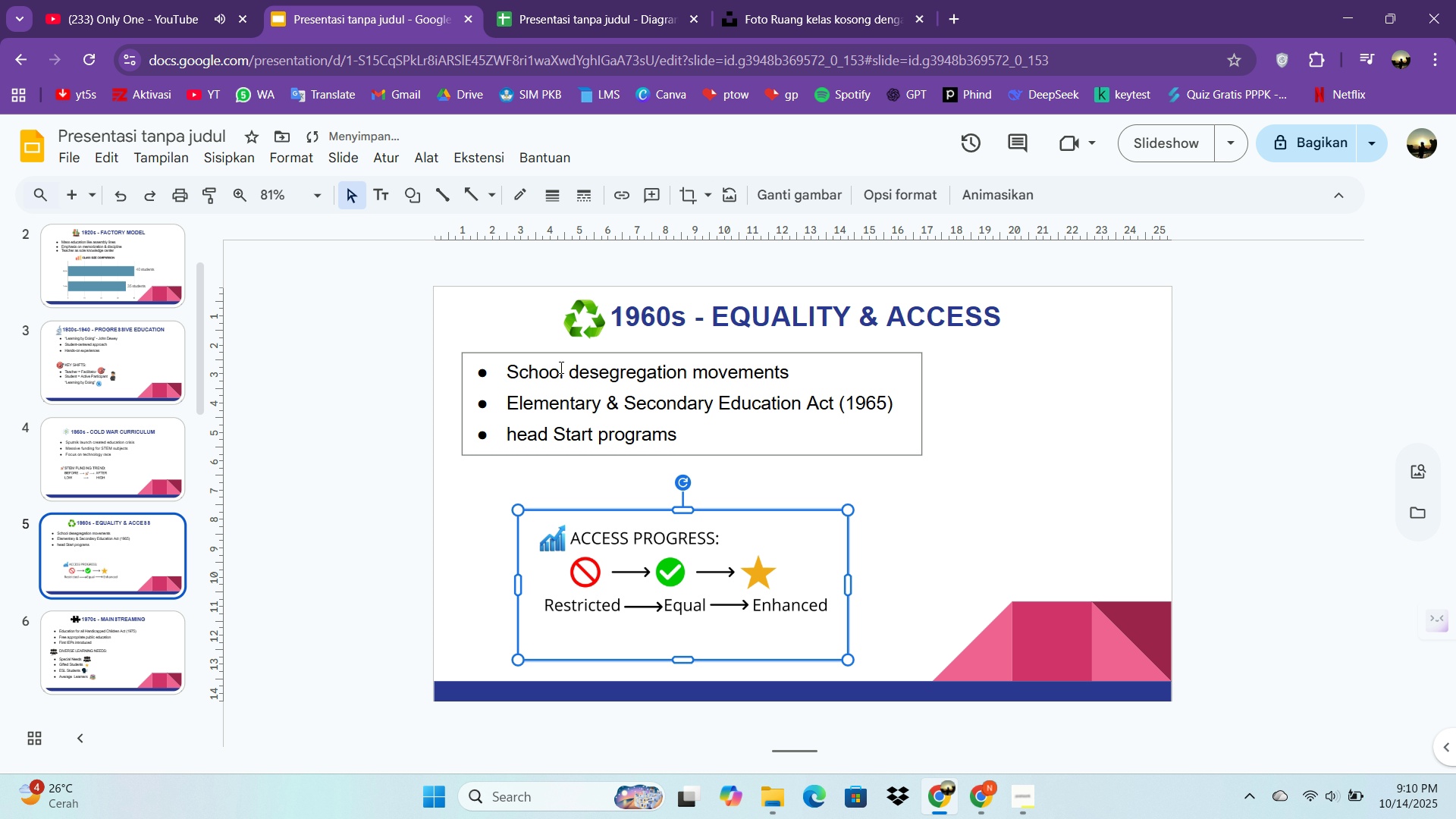 
left_click_drag(start_coordinate=[557, 355], to_coordinate=[576, 388])
 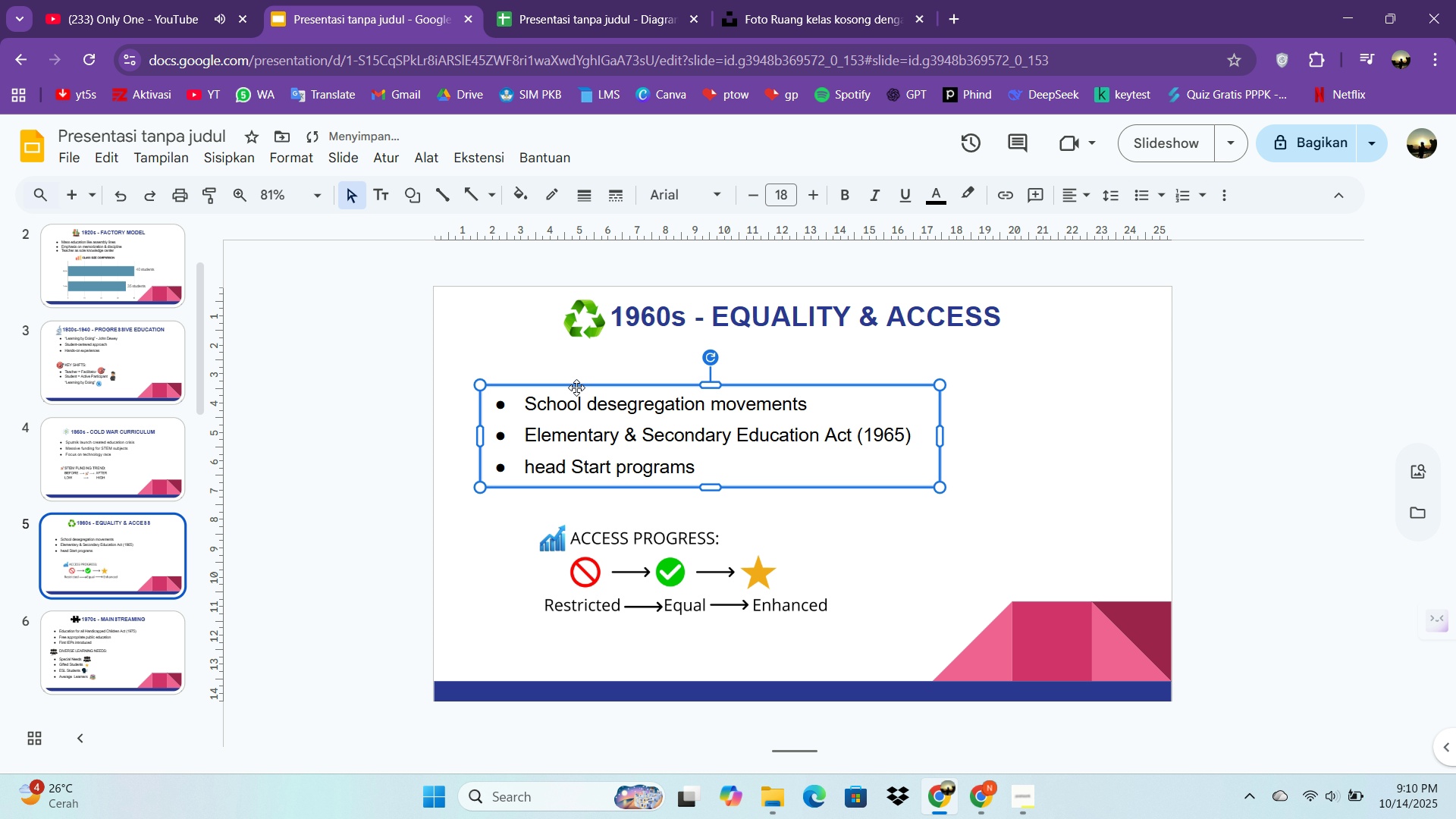 
left_click_drag(start_coordinate=[579, 387], to_coordinate=[610, 384])
 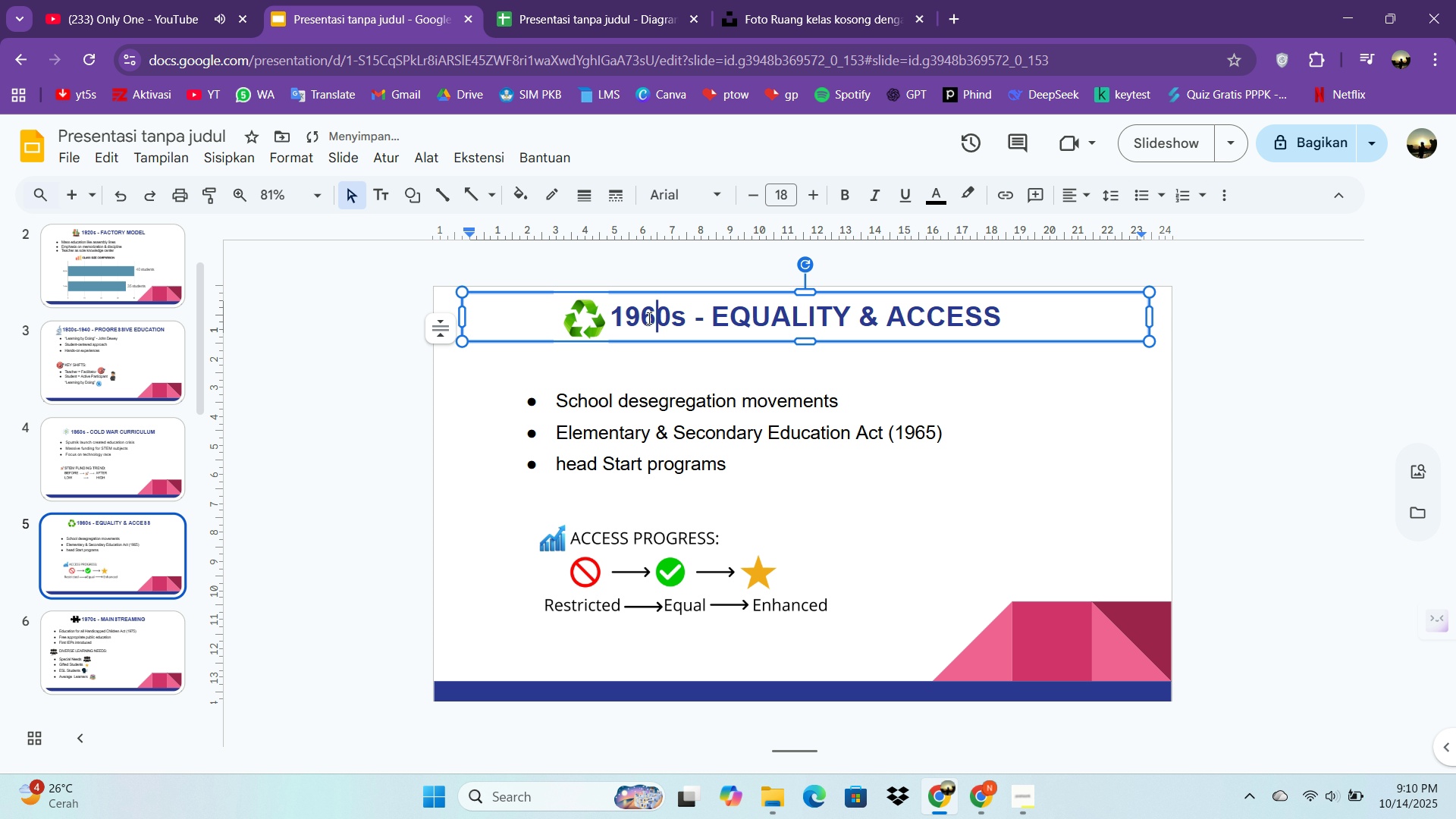 
left_click([648, 318])
 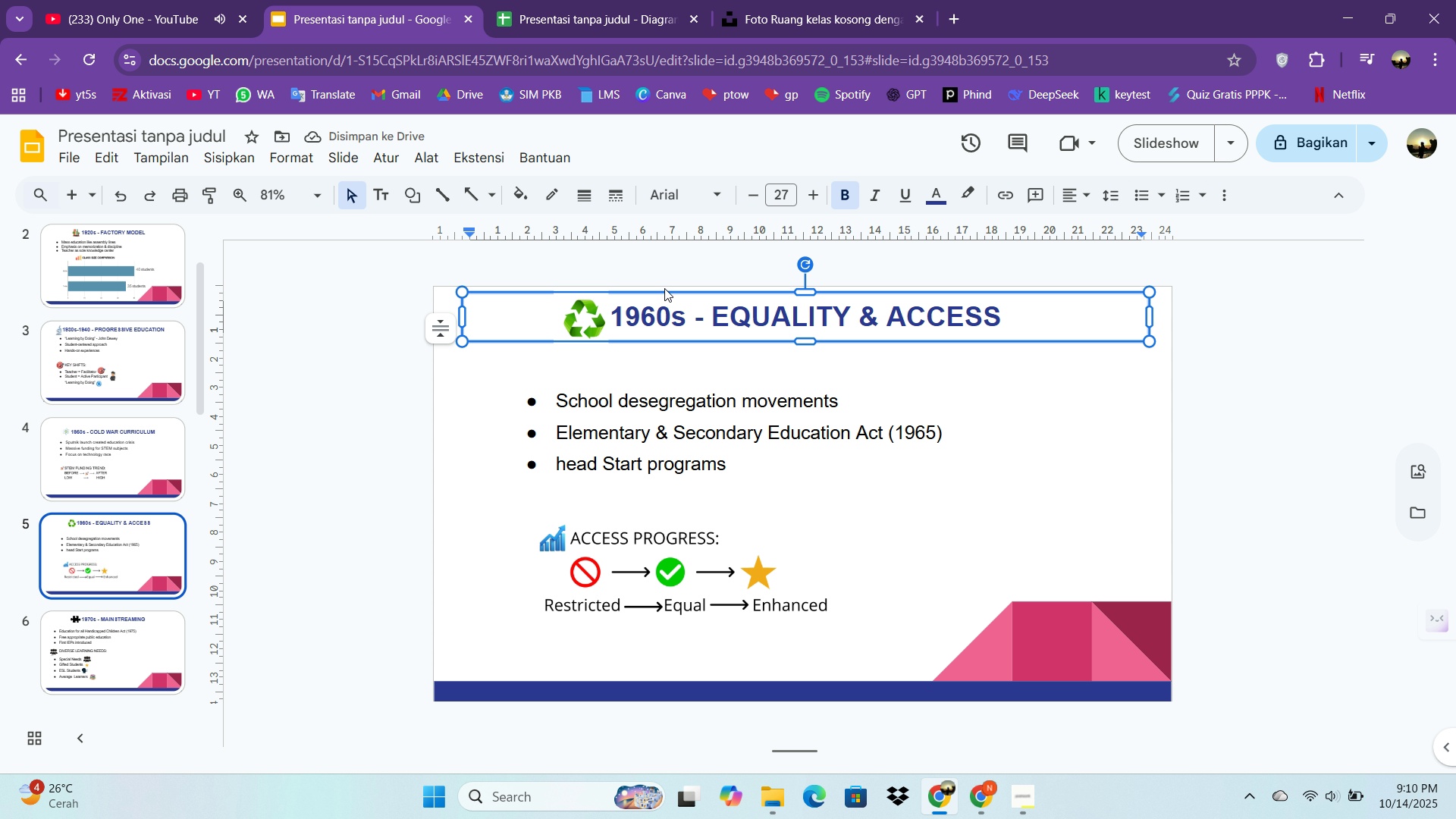 
left_click_drag(start_coordinate=[664, 294], to_coordinate=[667, 331])
 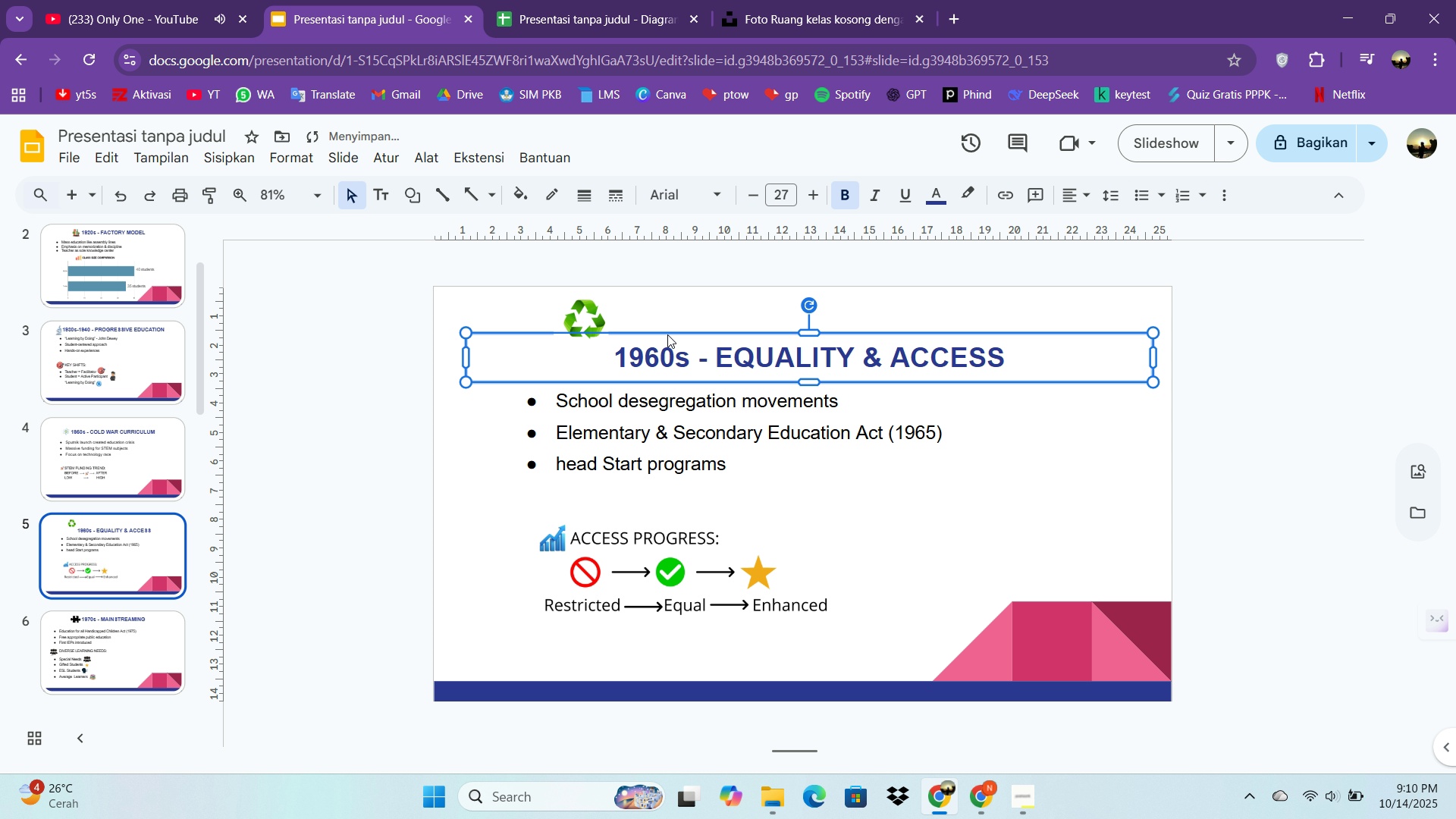 
left_click([667, 334])
 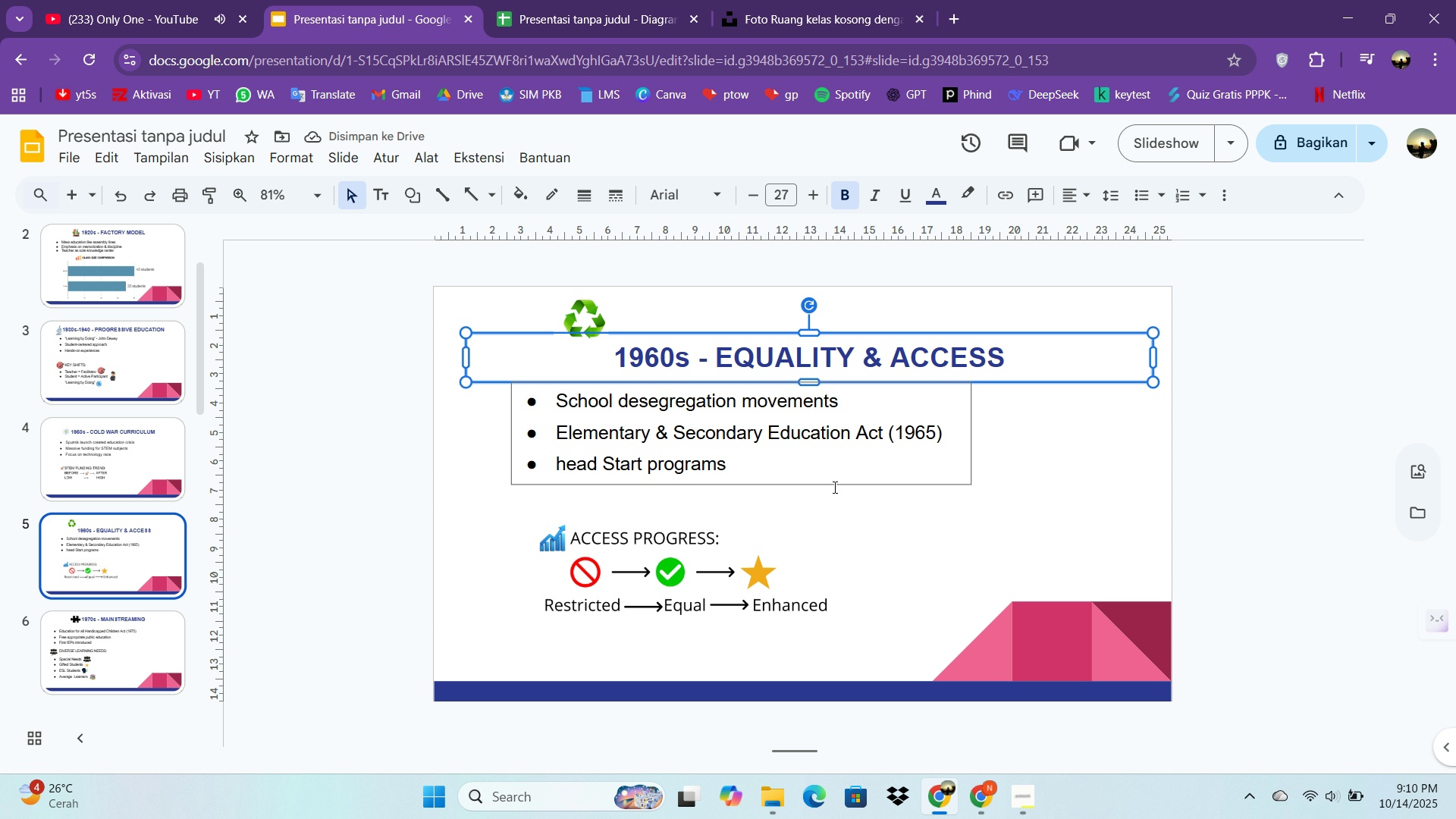 
left_click([839, 493])
 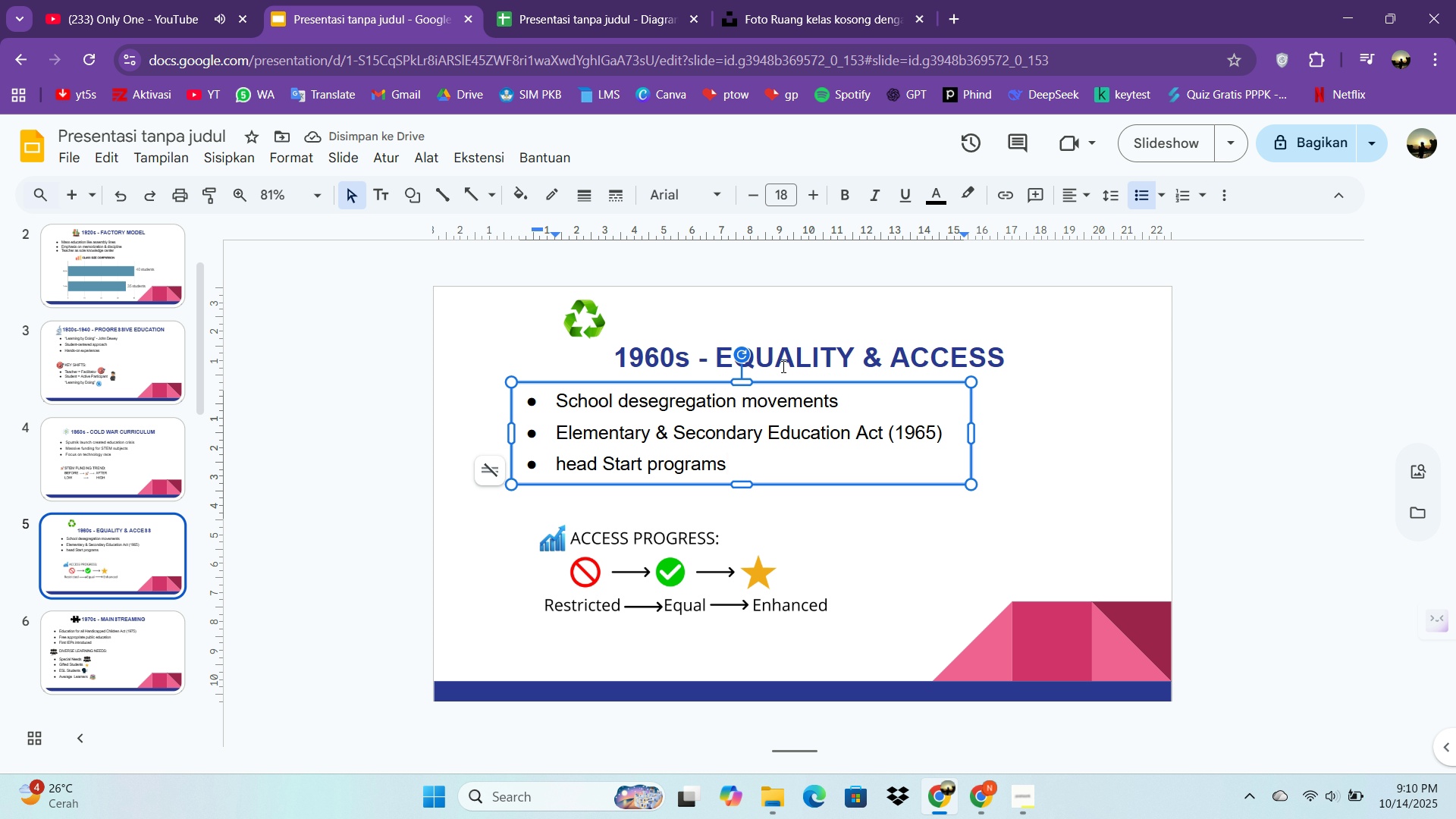 
left_click([782, 366])
 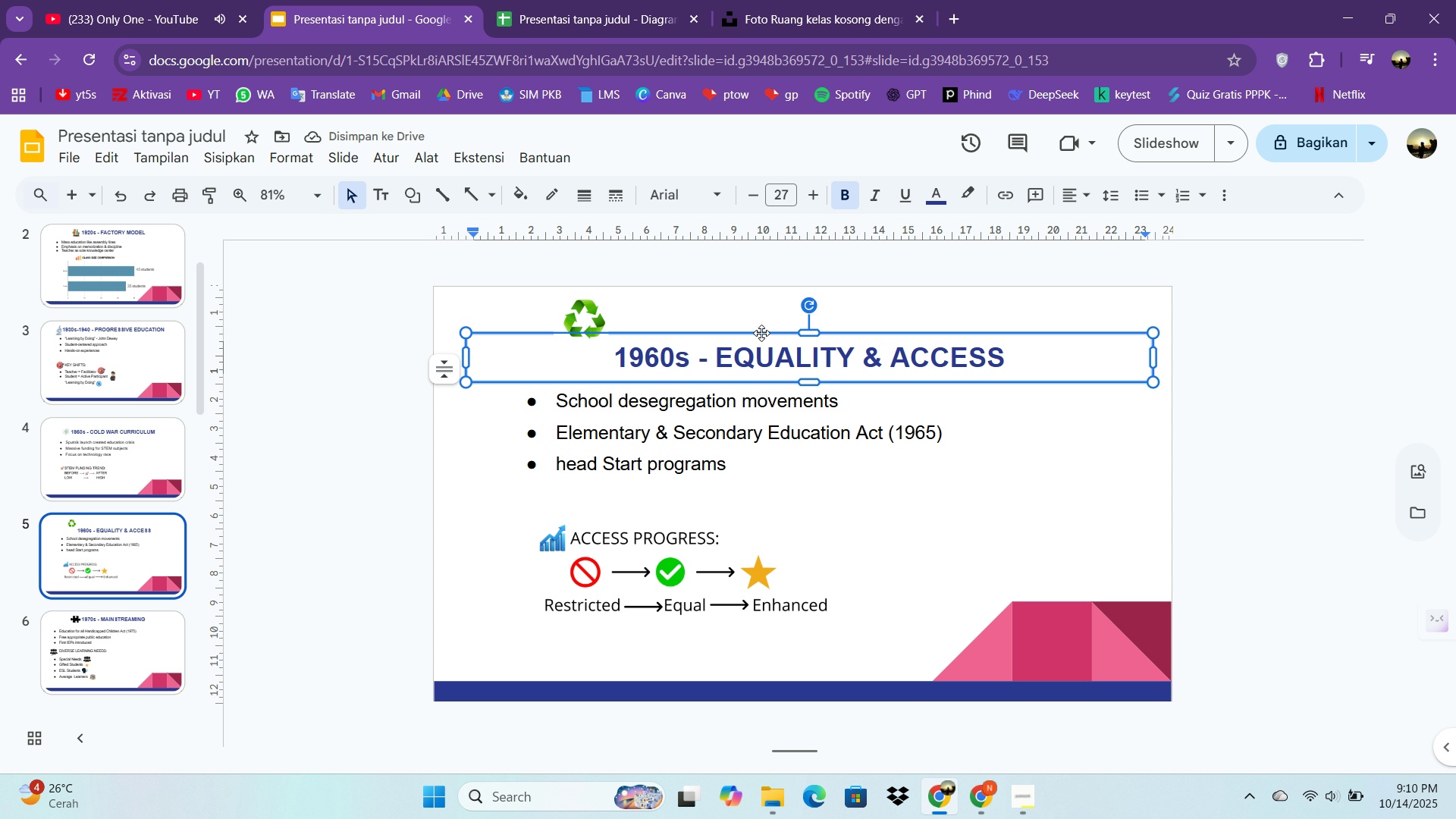 
left_click_drag(start_coordinate=[761, 333], to_coordinate=[761, 322])
 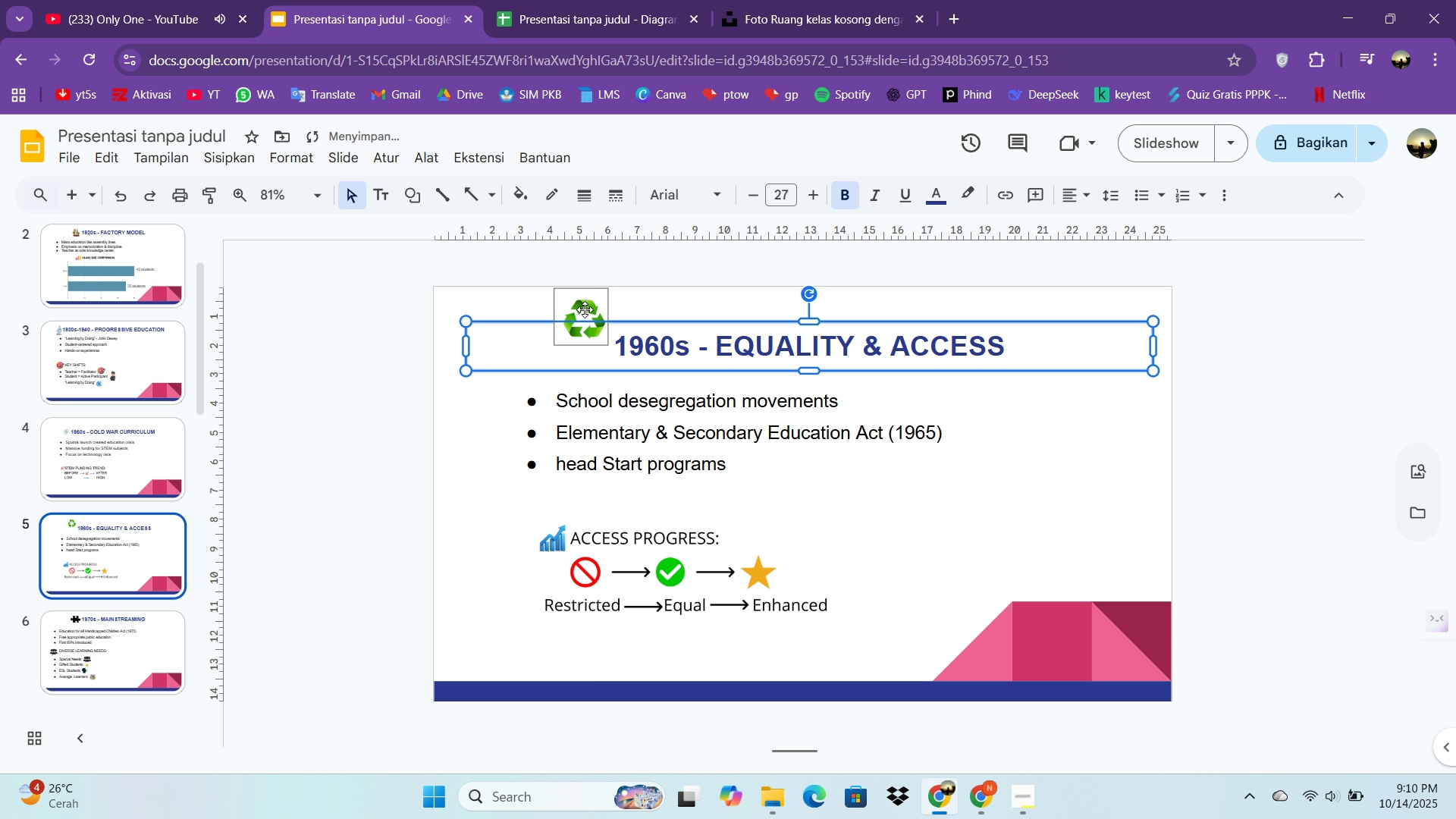 
left_click_drag(start_coordinate=[585, 310], to_coordinate=[586, 340])
 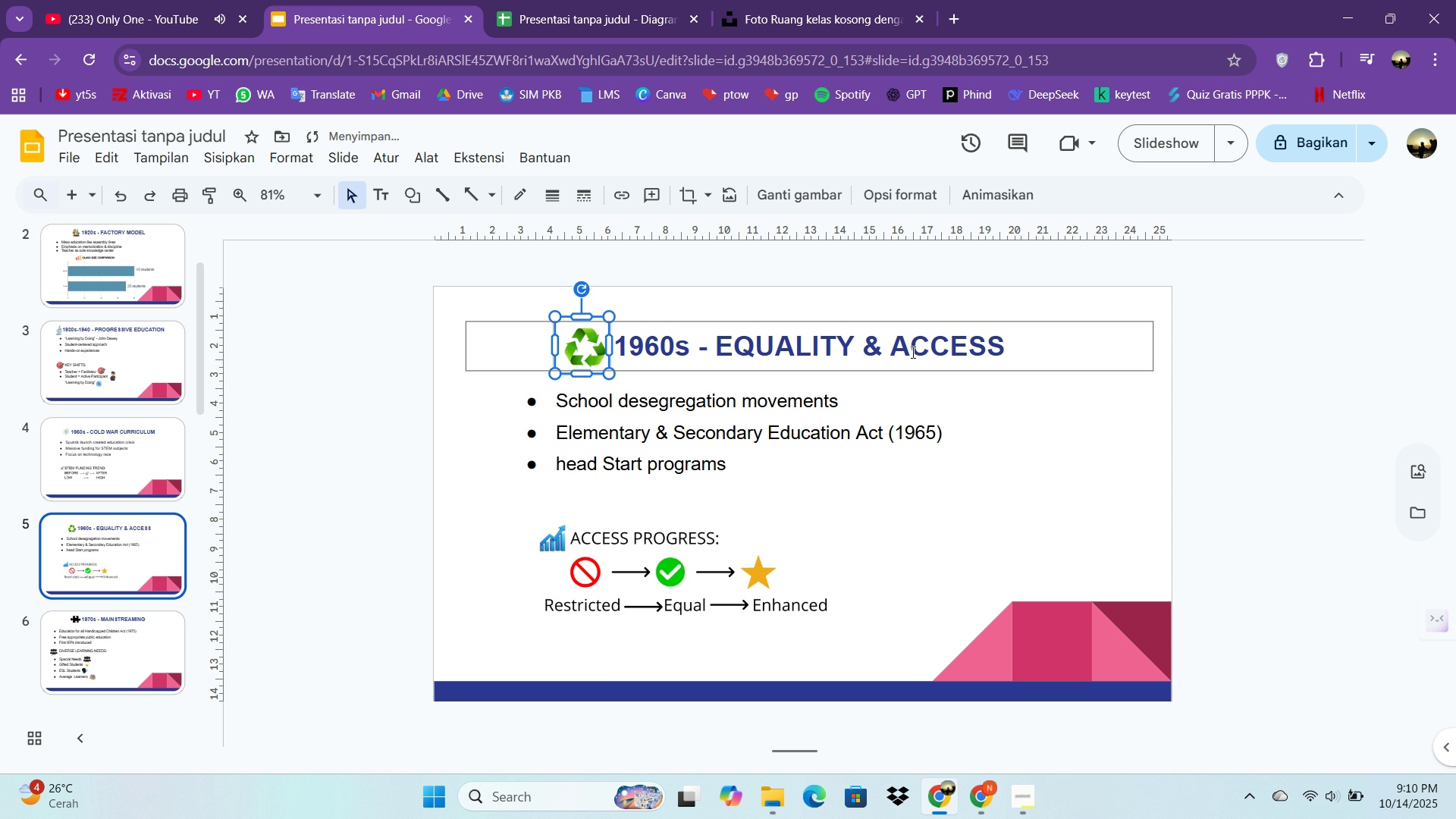 
key(ArrowUp)
 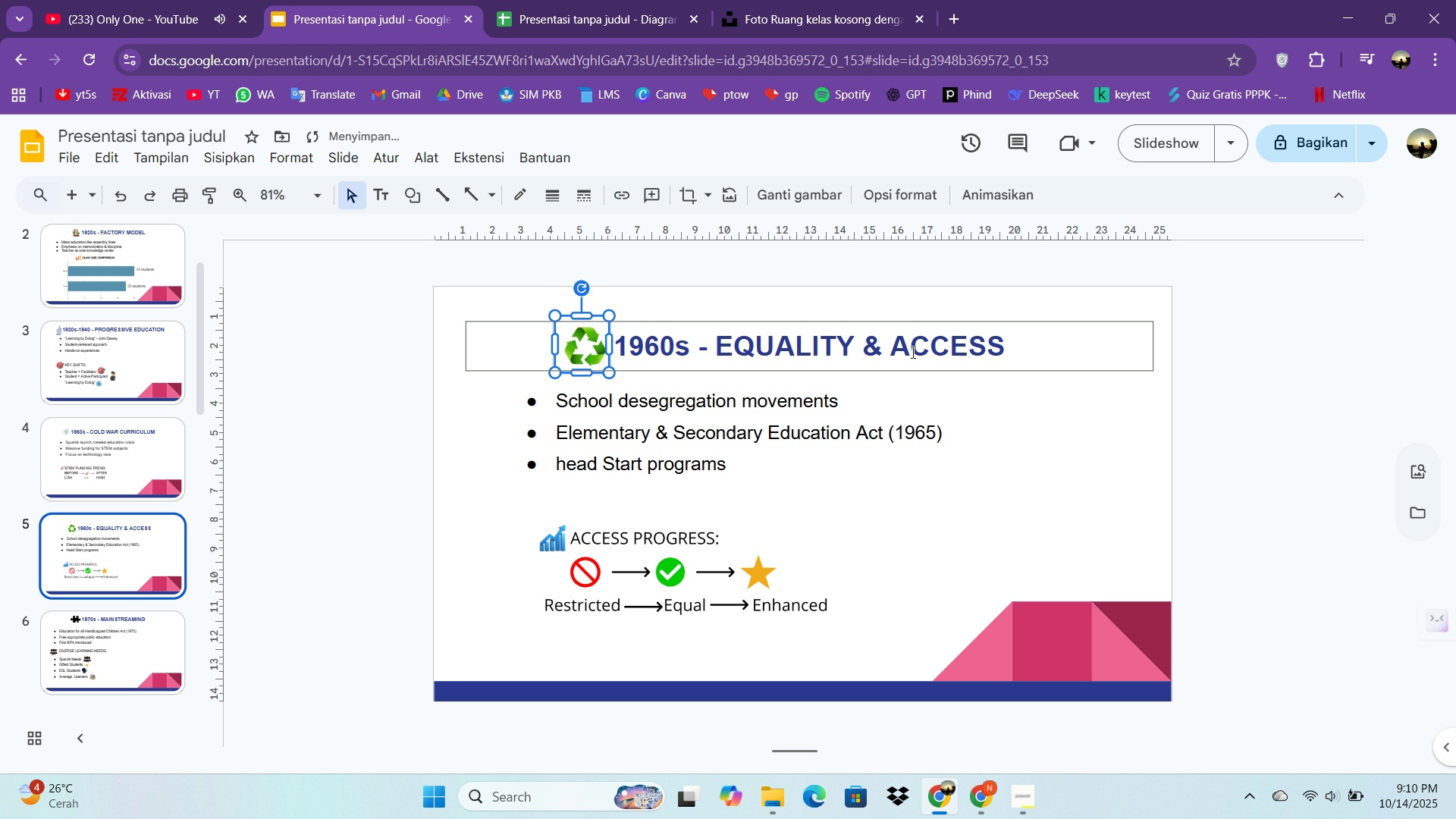 
key(ArrowUp)
 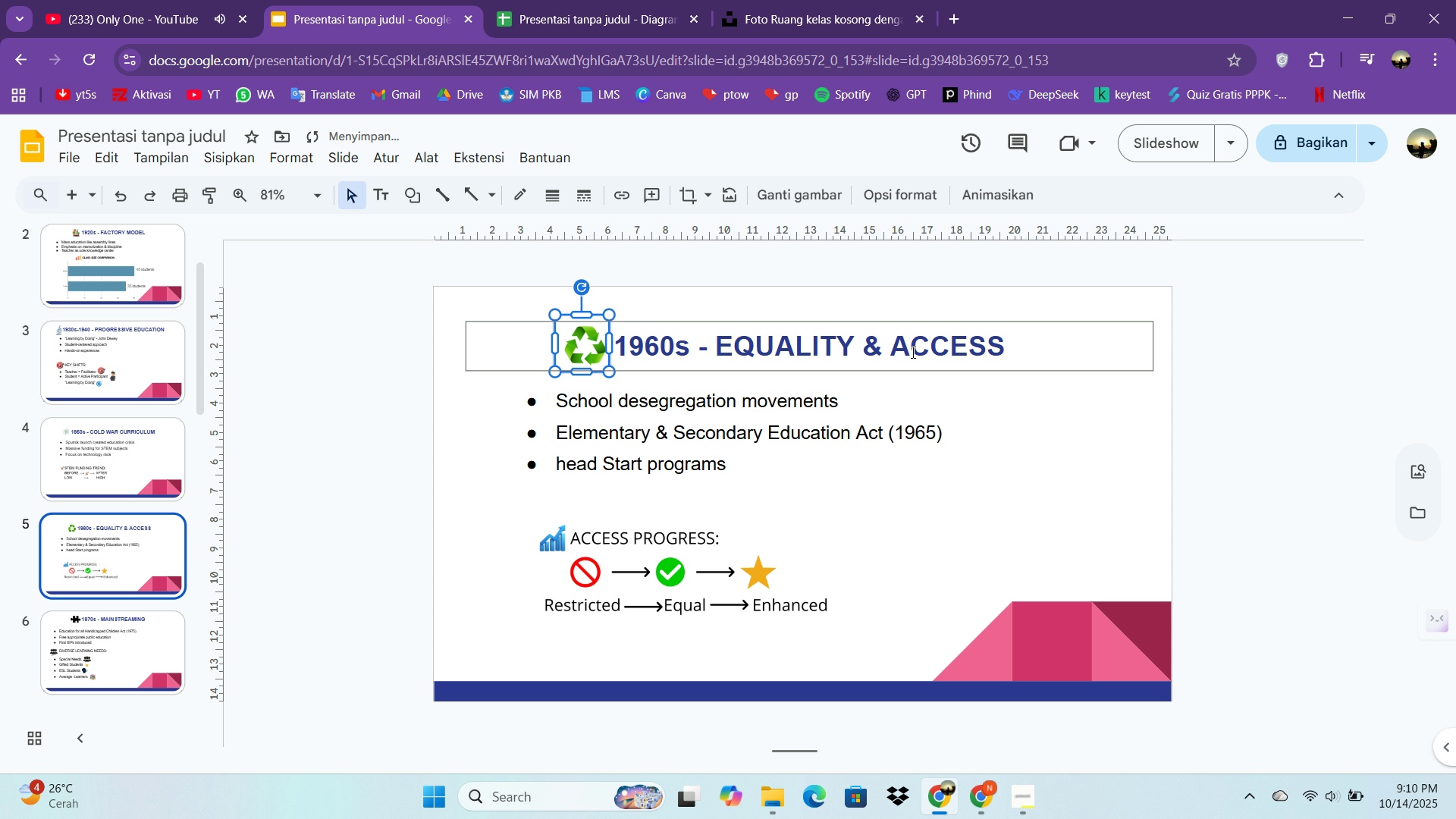 
key(ArrowUp)
 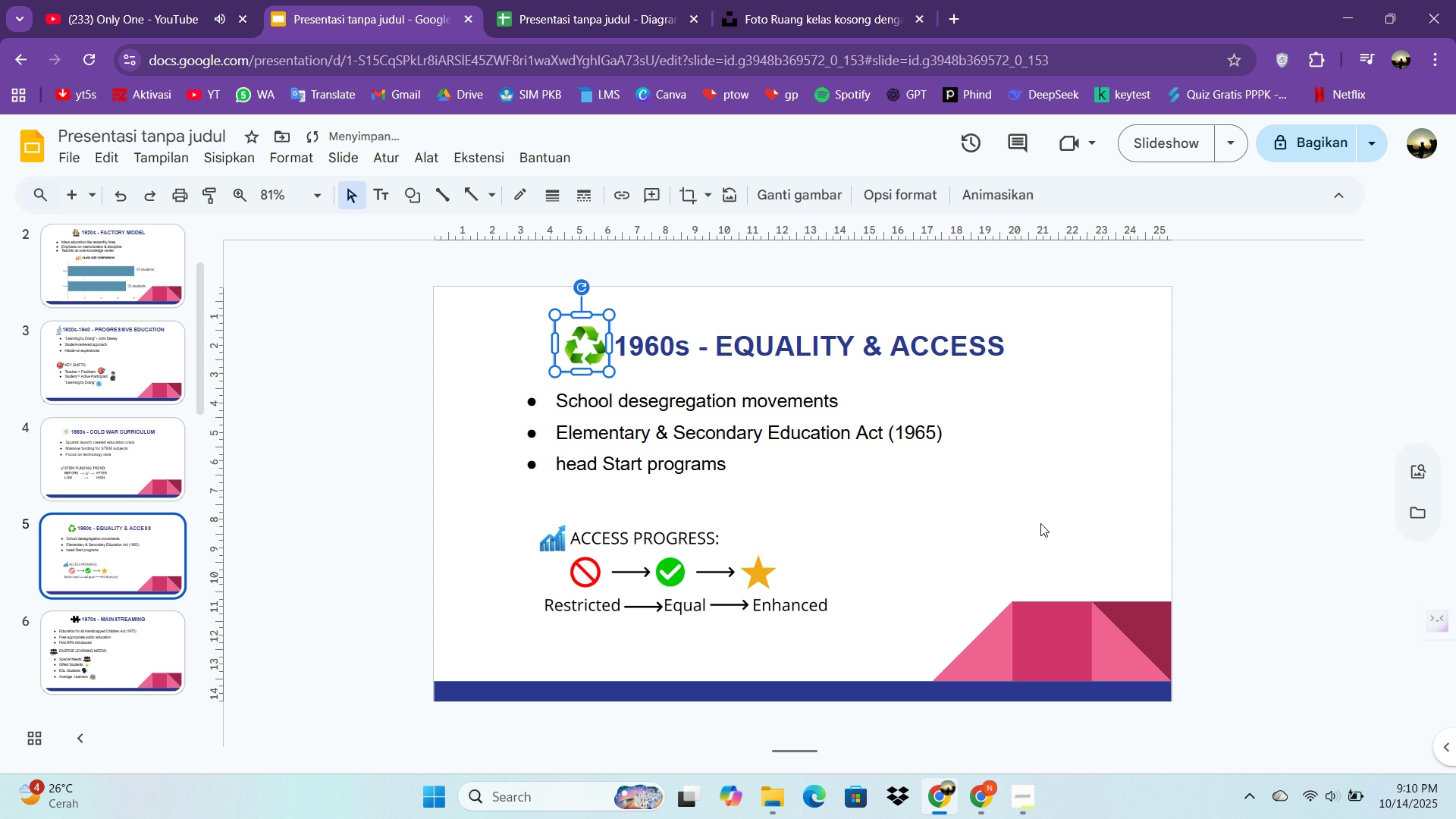 
left_click([1026, 517])
 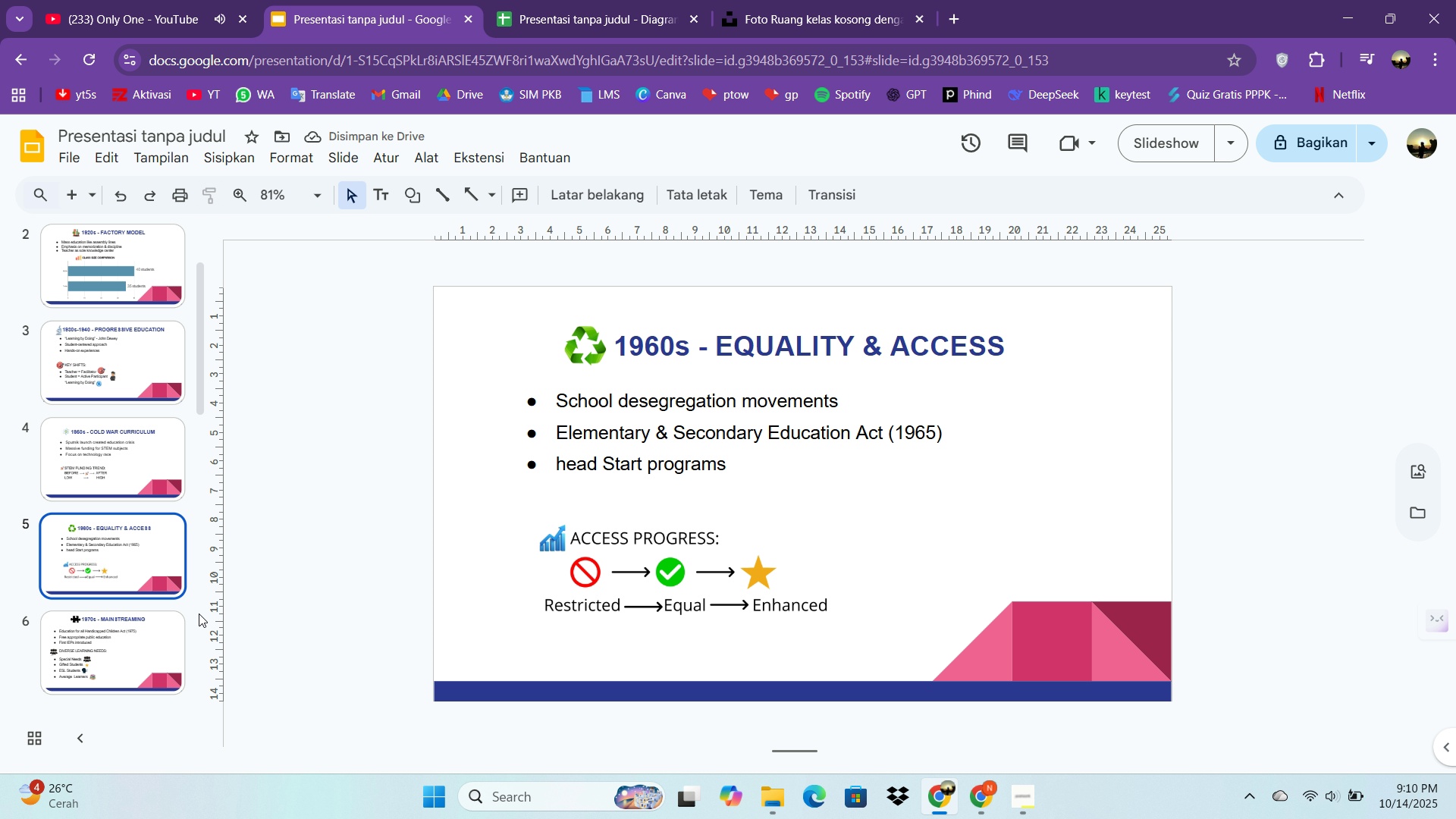 
left_click([156, 631])
 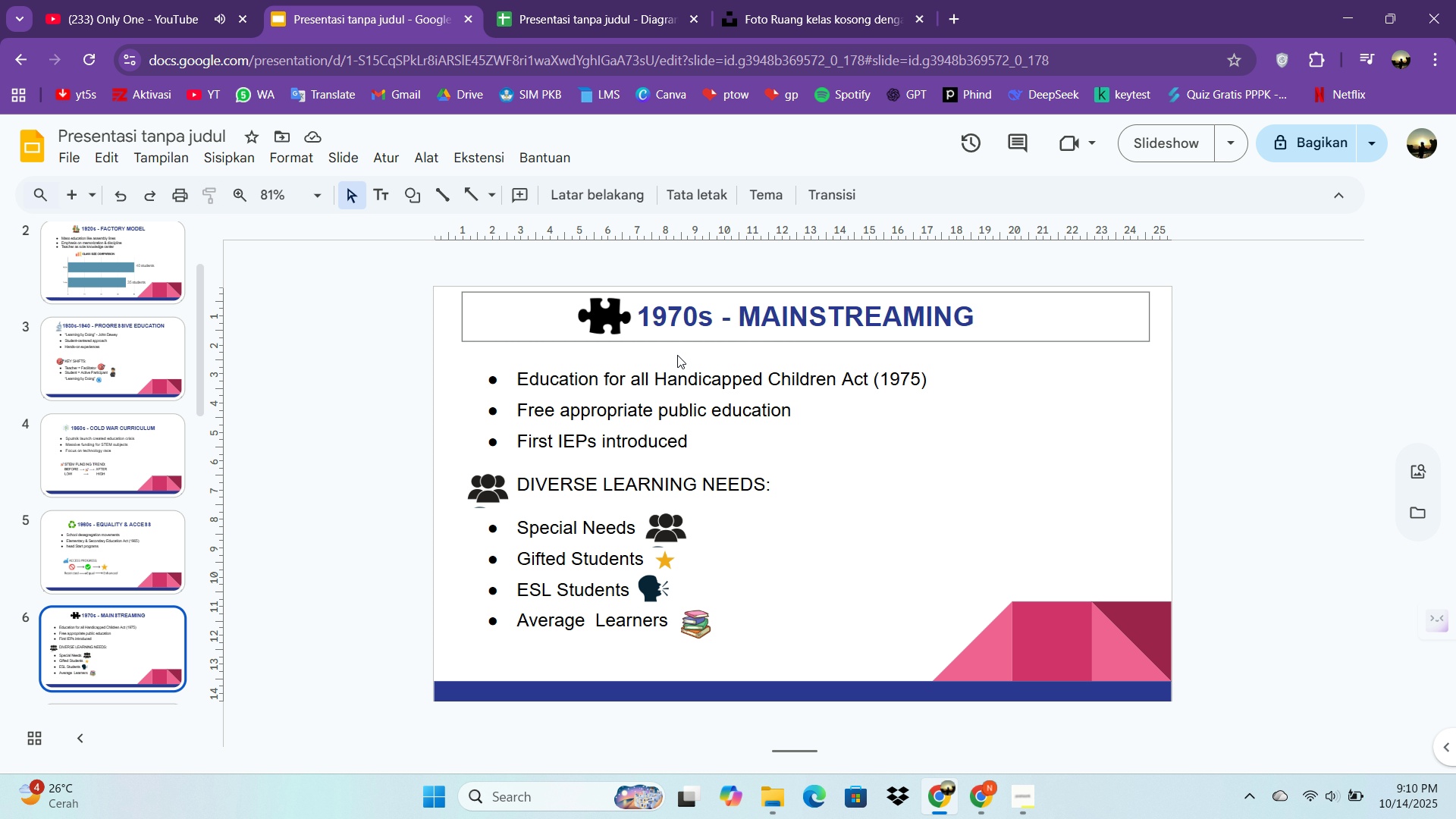 
left_click([634, 410])
 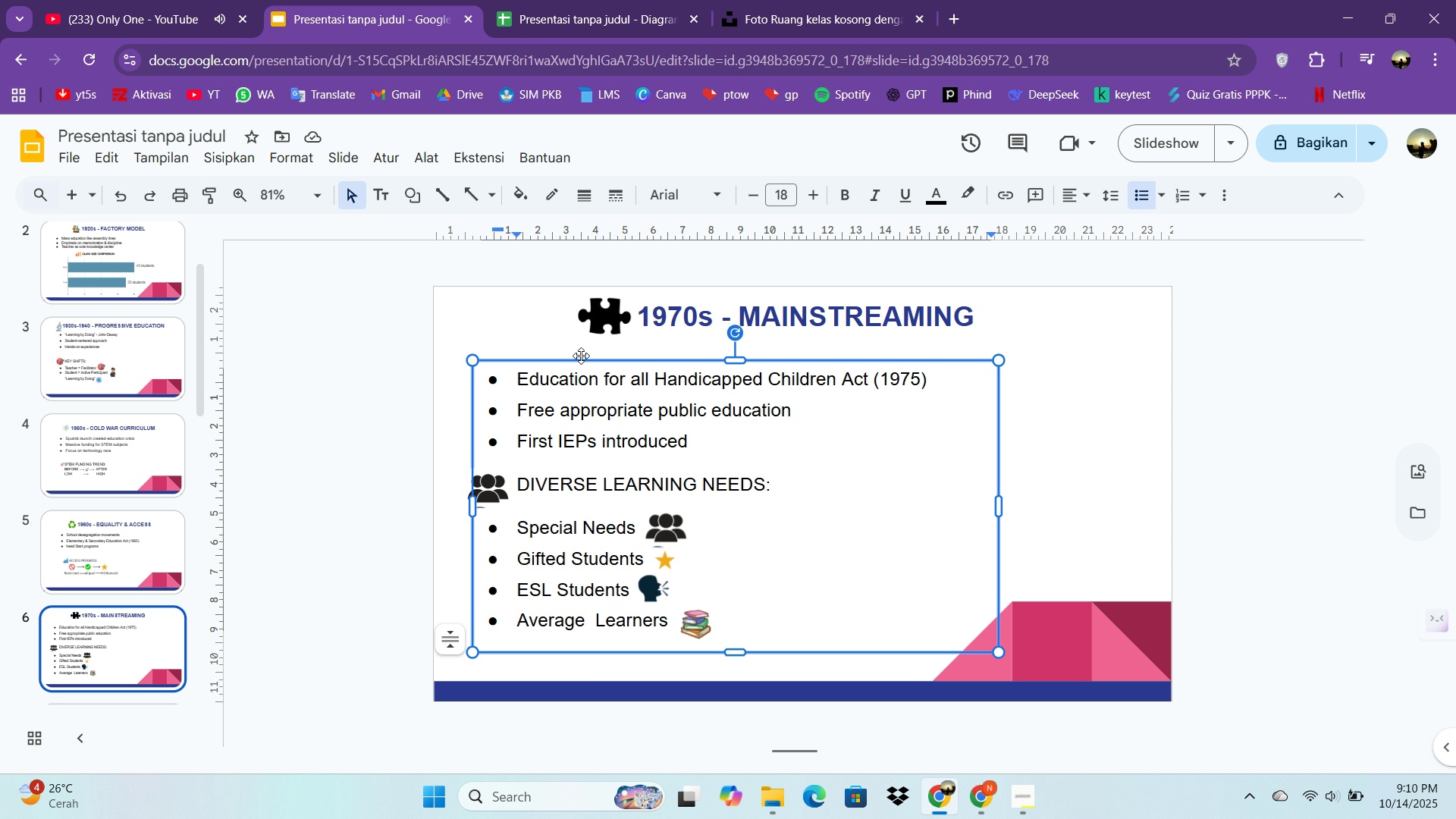 
left_click_drag(start_coordinate=[579, 361], to_coordinate=[653, 357])
 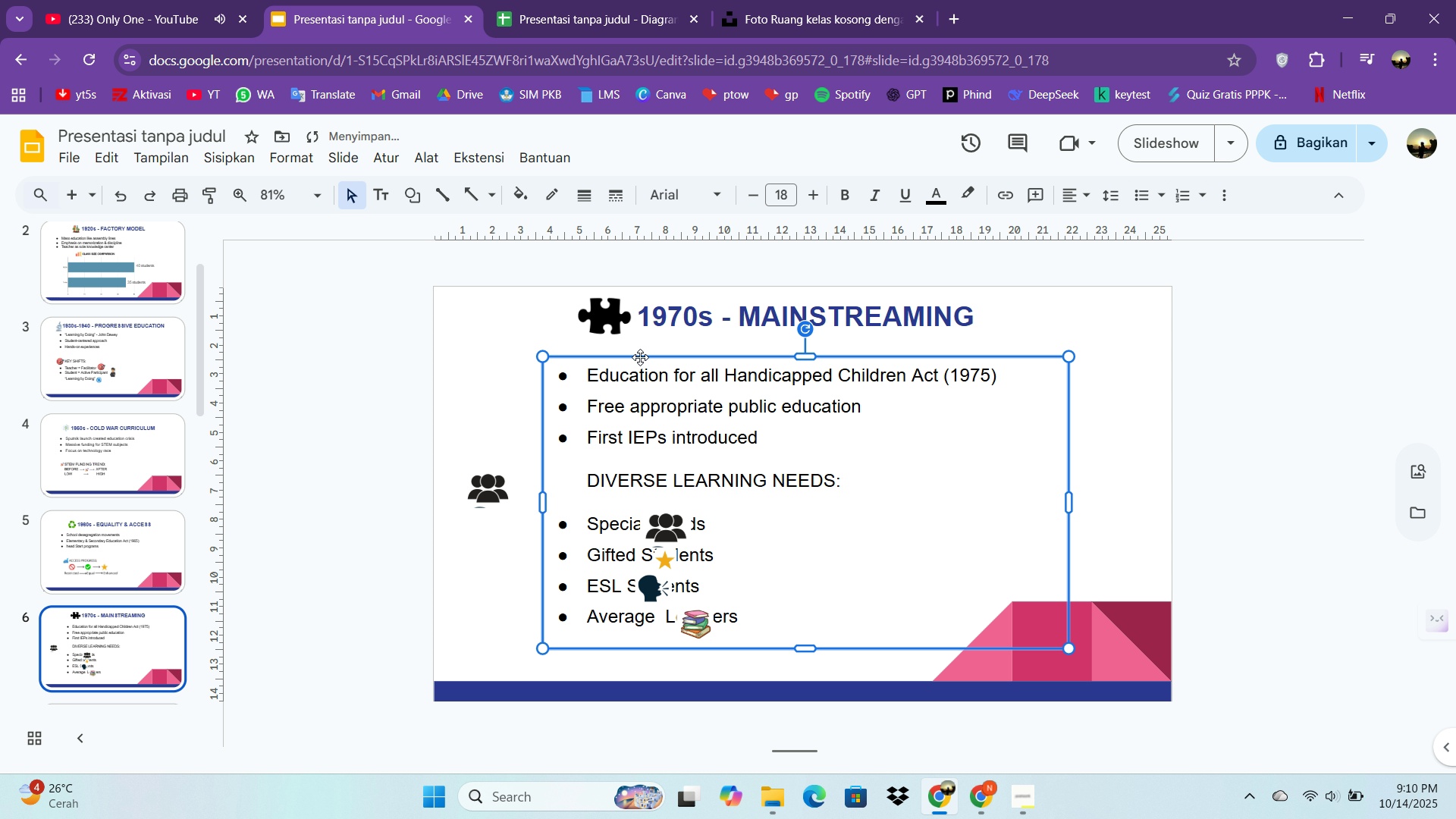 
left_click_drag(start_coordinate=[639, 357], to_coordinate=[634, 357])
 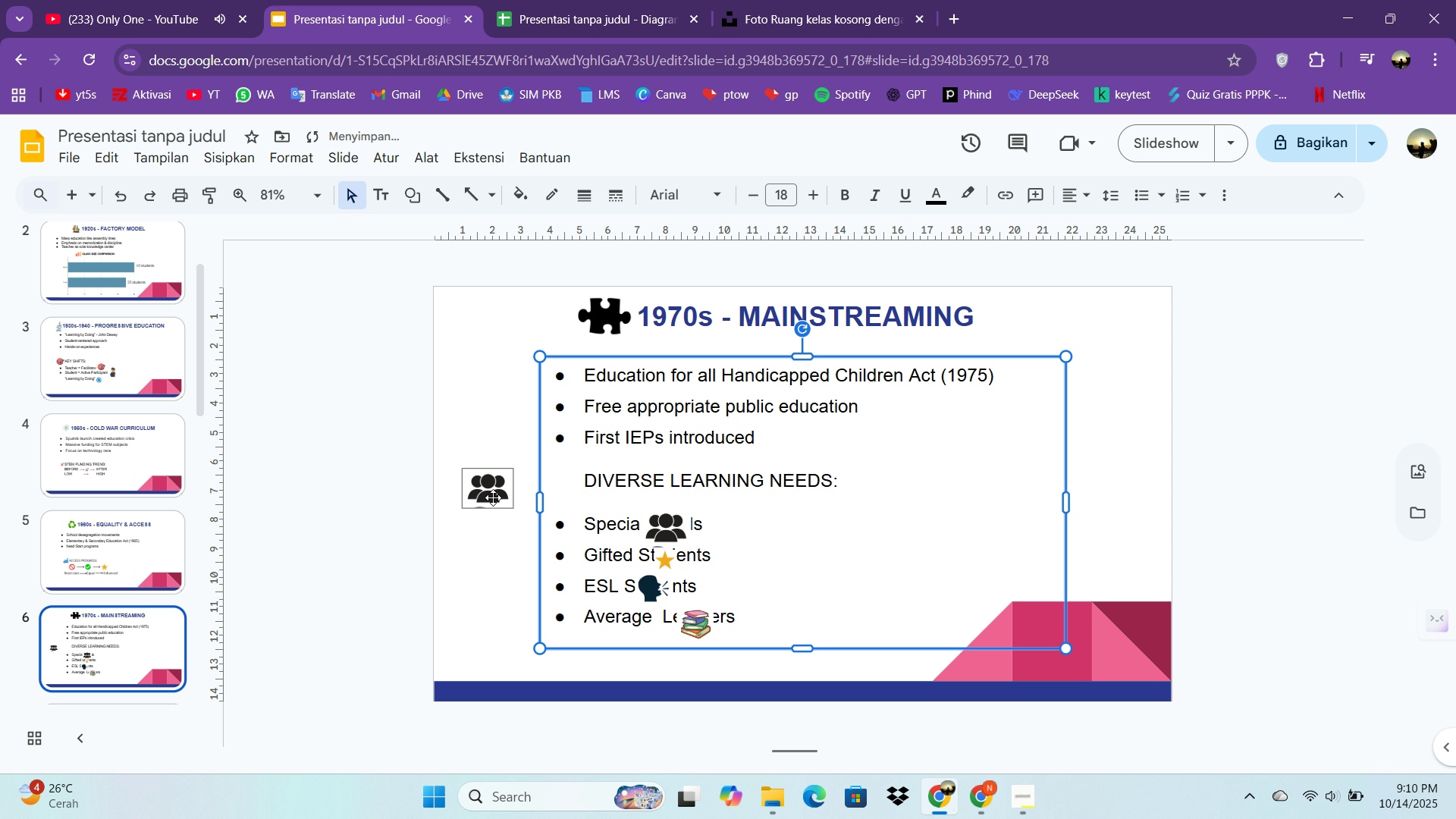 
left_click_drag(start_coordinate=[493, 494], to_coordinate=[561, 487])
 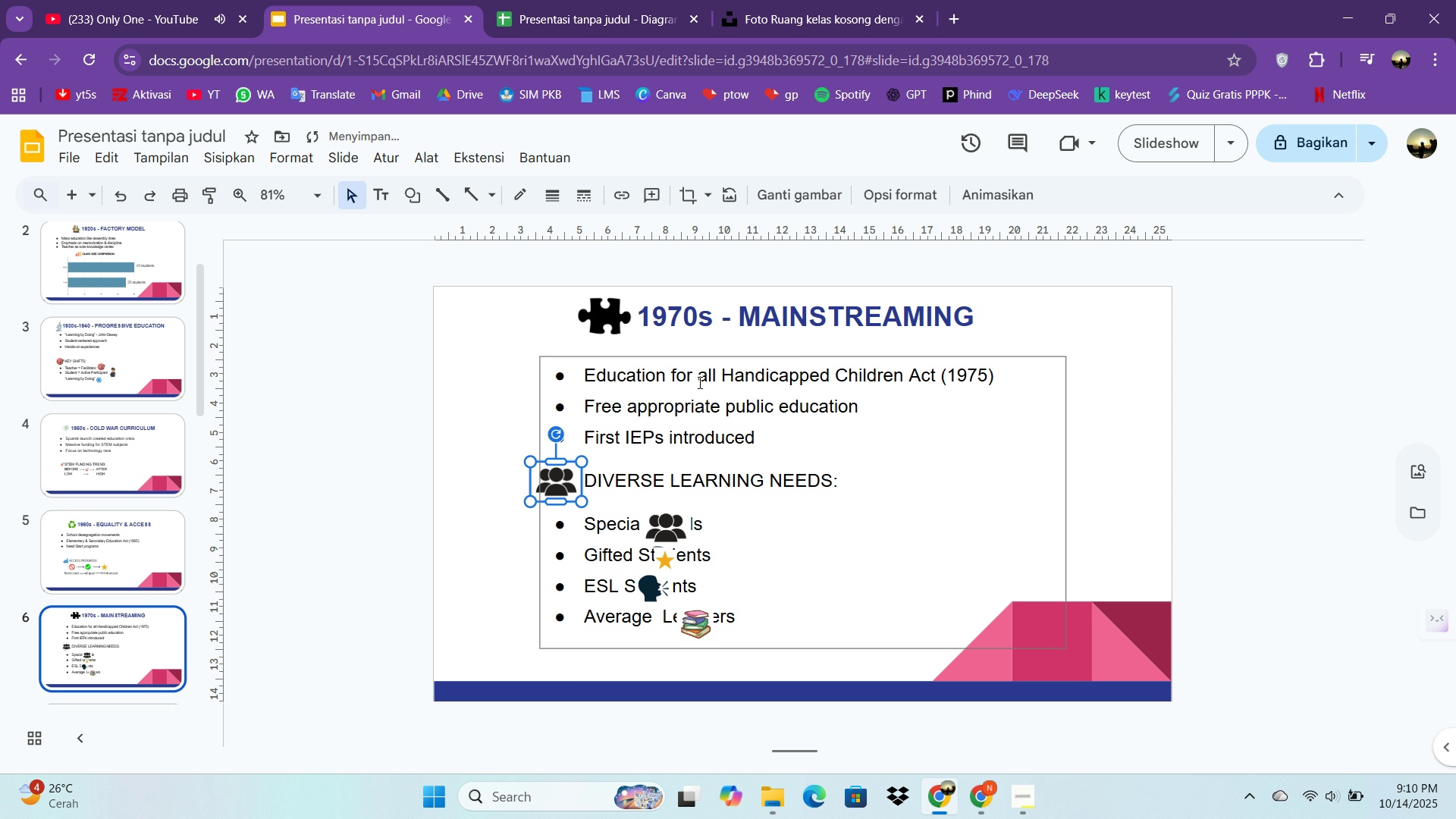 
left_click([698, 382])
 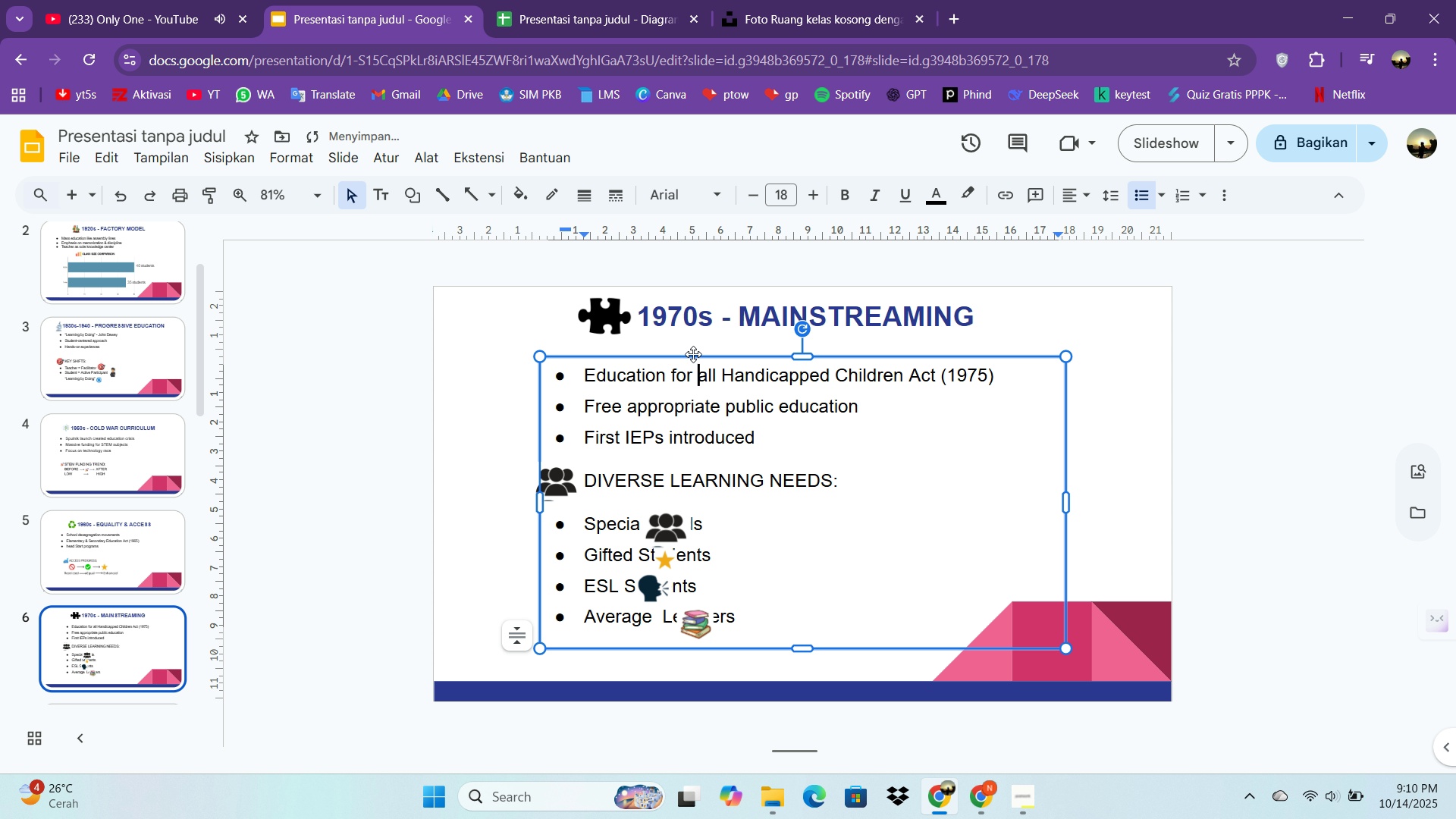 
left_click_drag(start_coordinate=[693, 356], to_coordinate=[693, 369])
 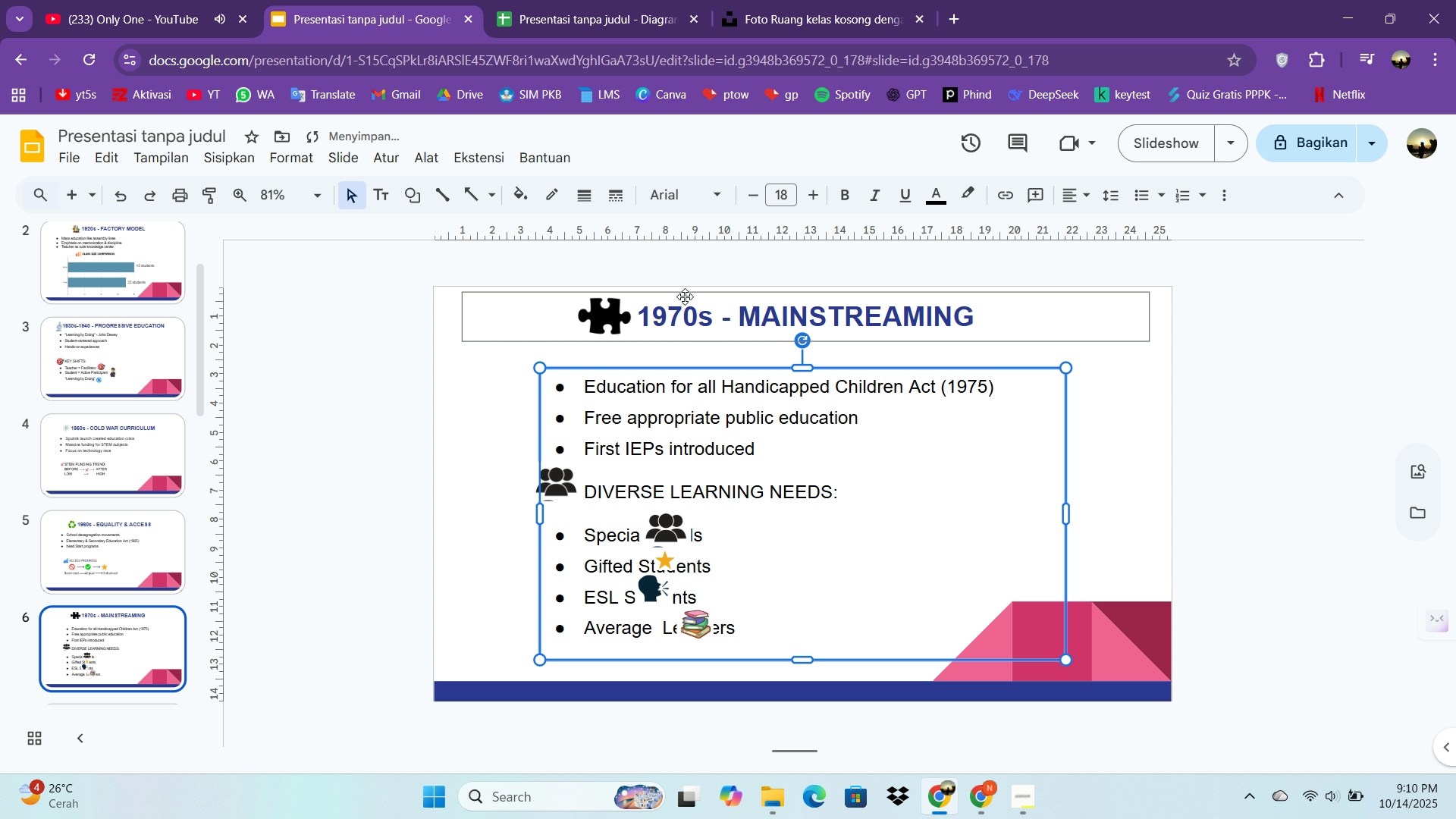 
left_click_drag(start_coordinate=[685, 300], to_coordinate=[684, 317])
 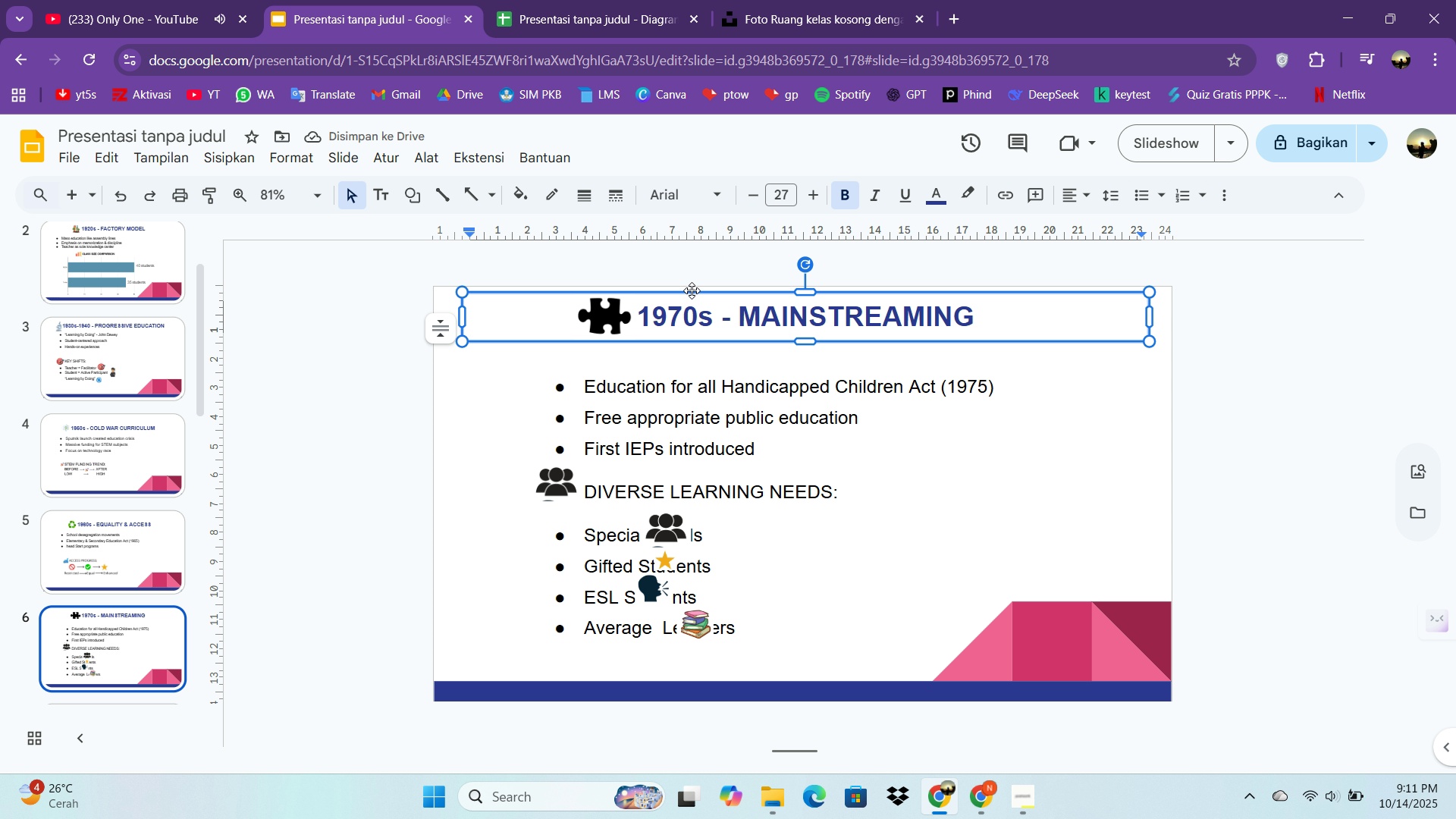 
left_click_drag(start_coordinate=[692, 290], to_coordinate=[692, 307])
 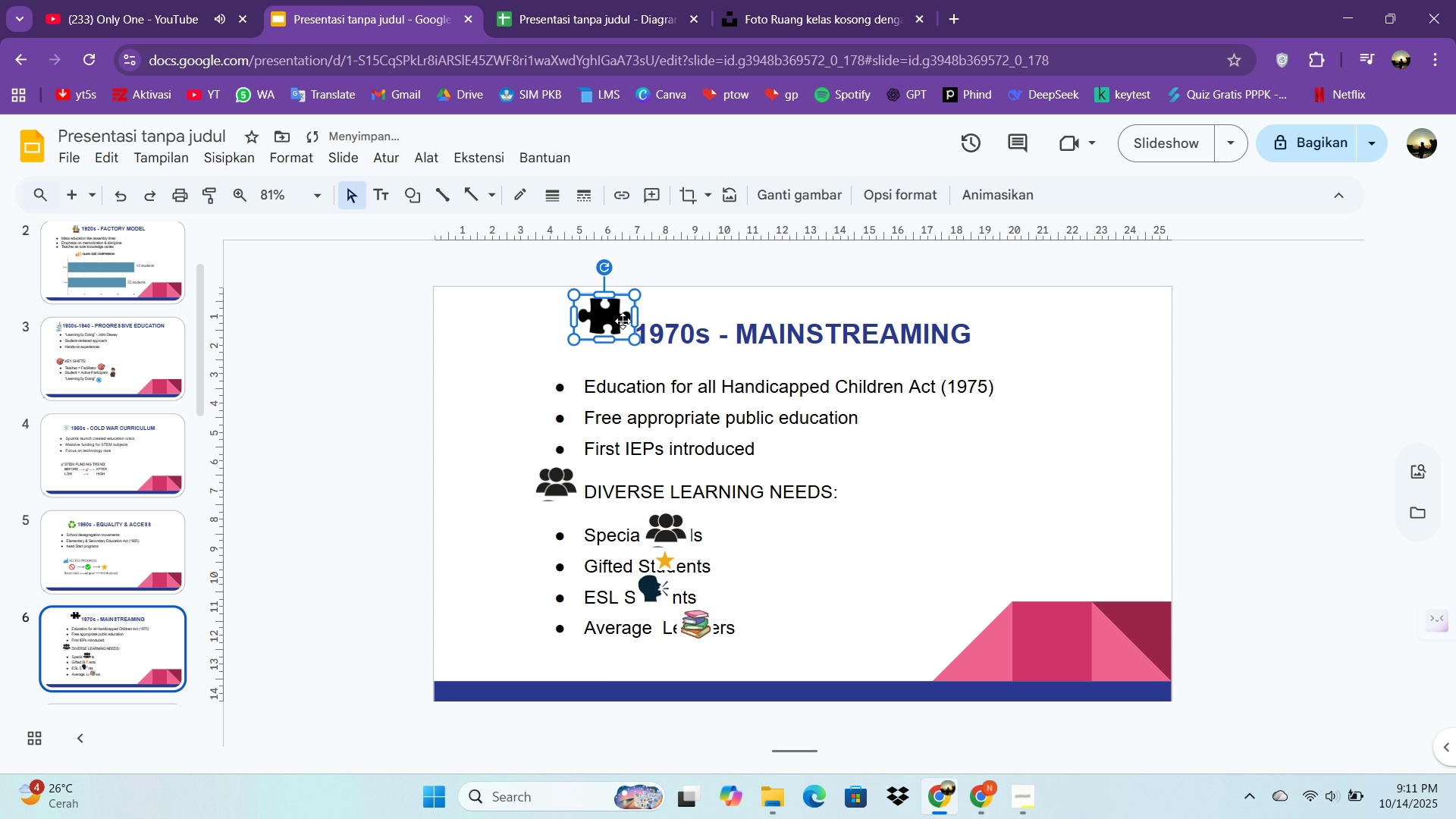 
left_click_drag(start_coordinate=[623, 321], to_coordinate=[623, 340])
 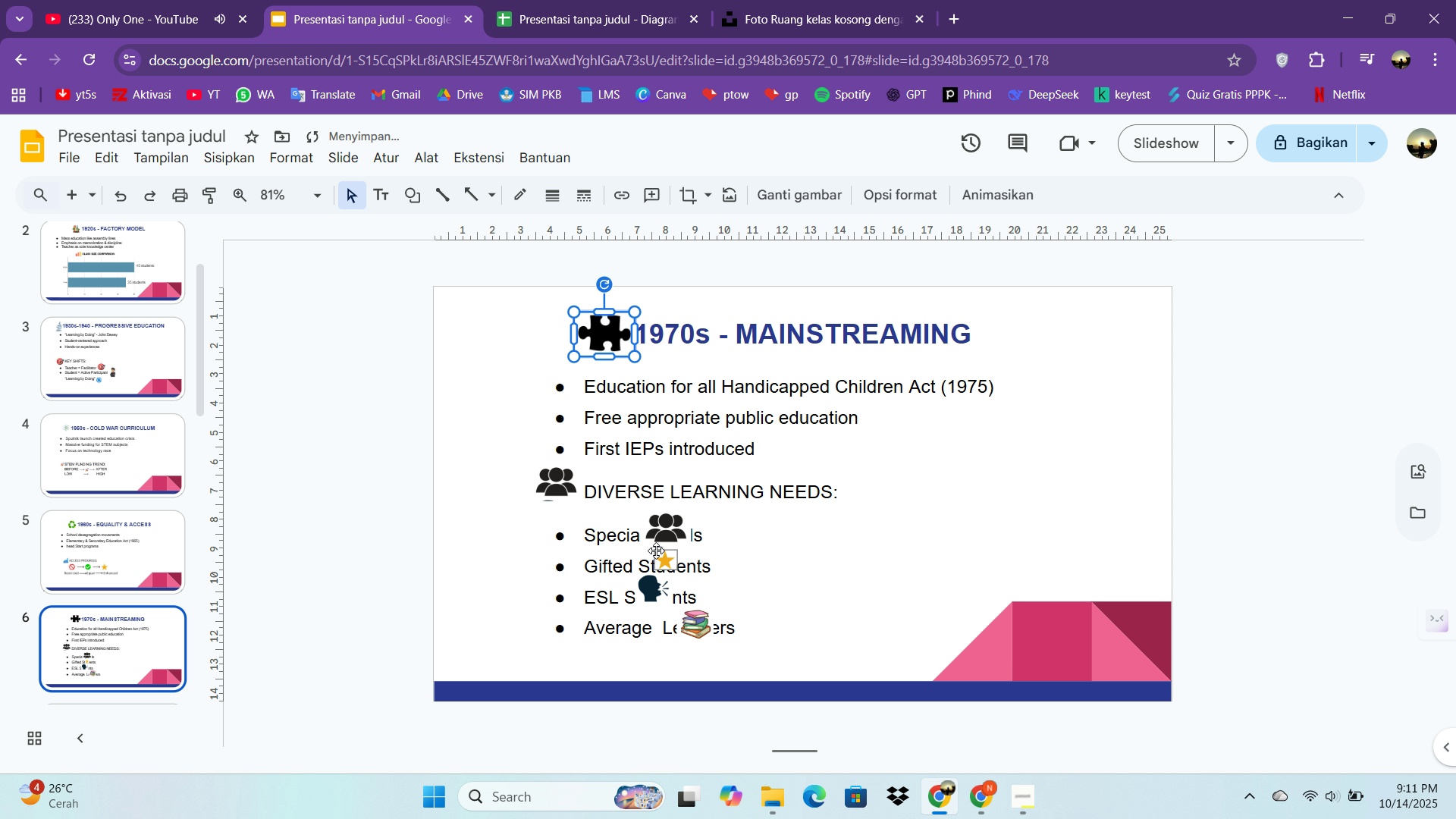 
left_click_drag(start_coordinate=[670, 533], to_coordinate=[735, 538])
 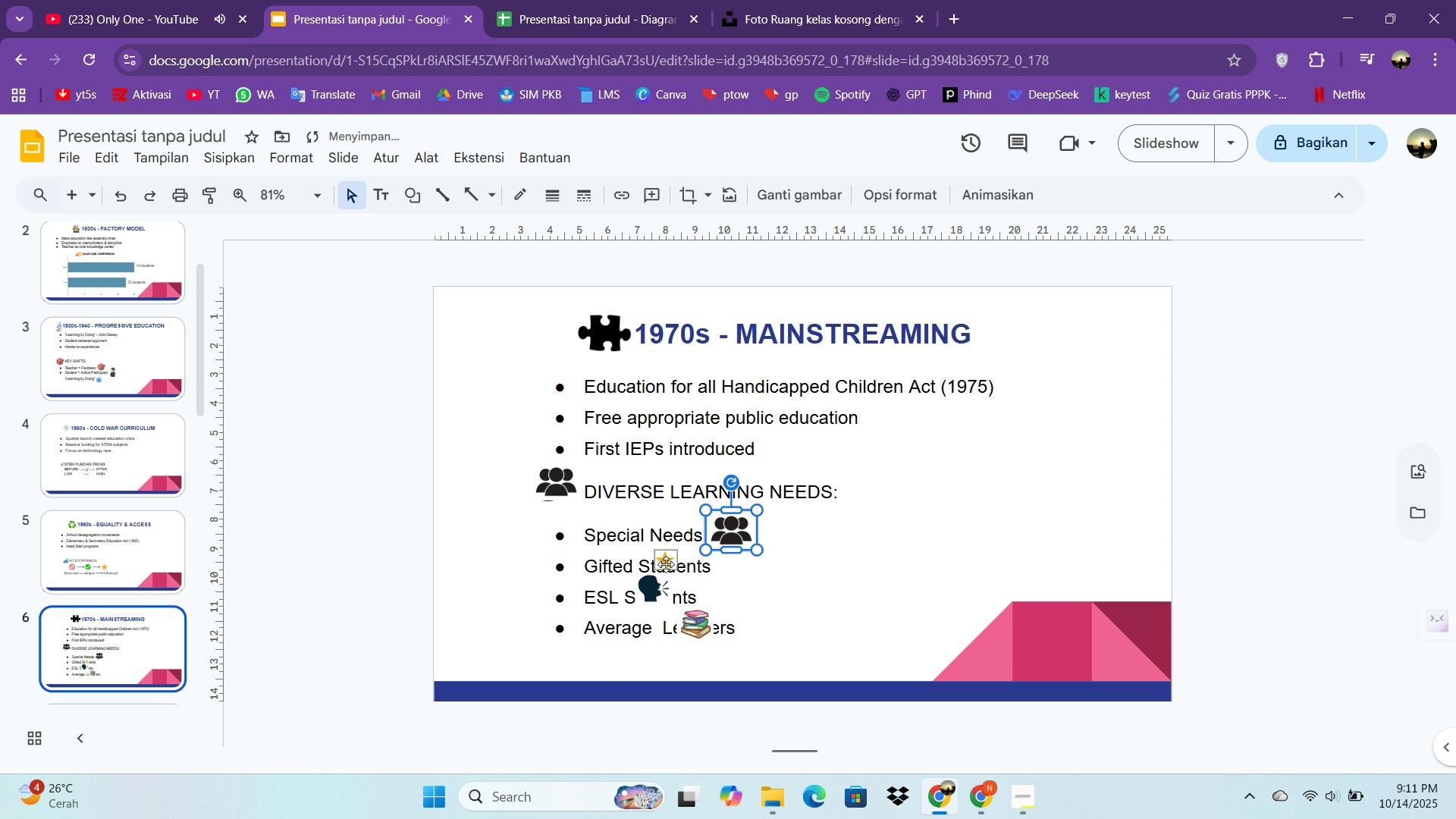 
left_click_drag(start_coordinate=[666, 560], to_coordinate=[727, 565])
 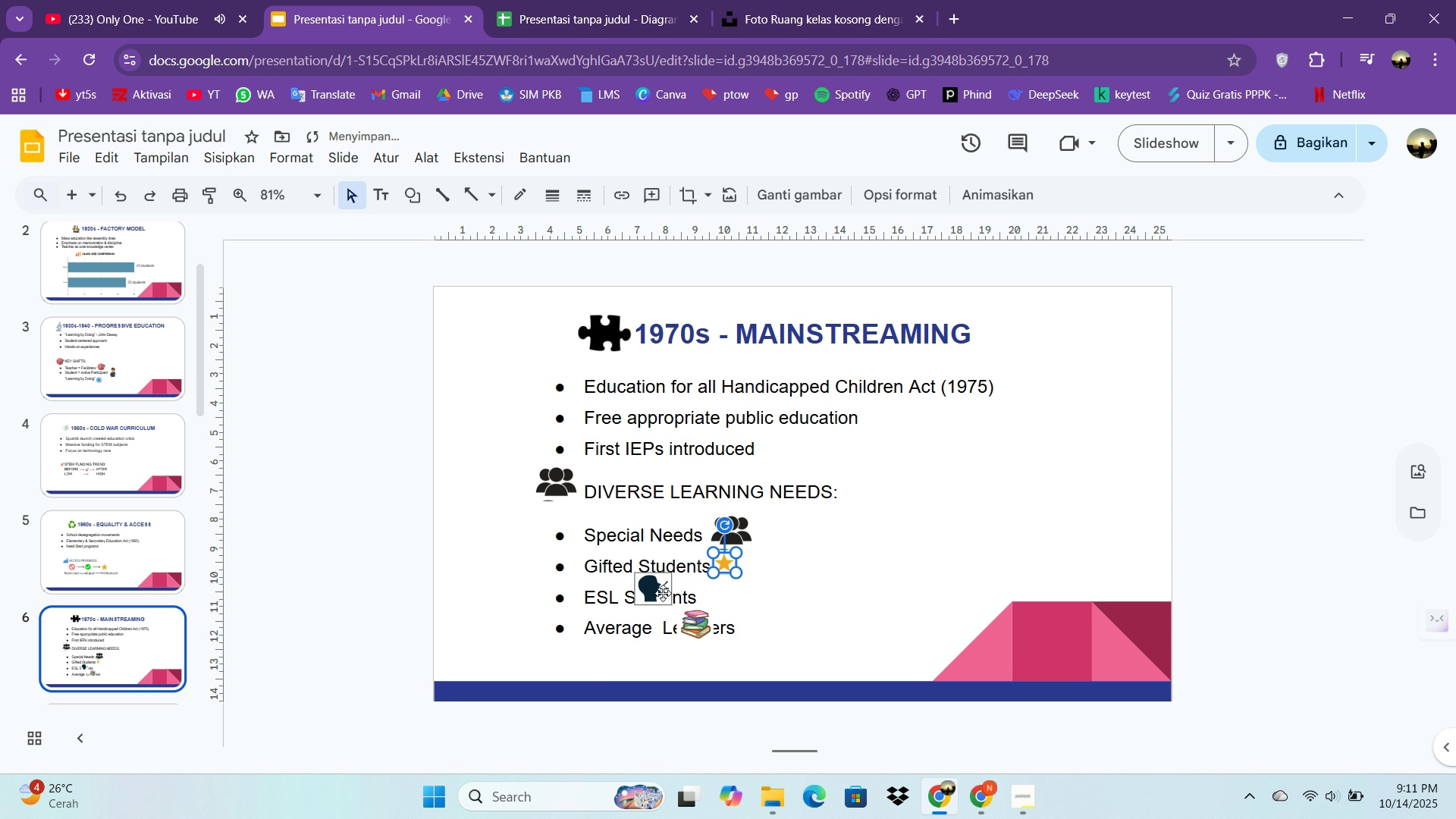 
left_click_drag(start_coordinate=[663, 593], to_coordinate=[734, 596])
 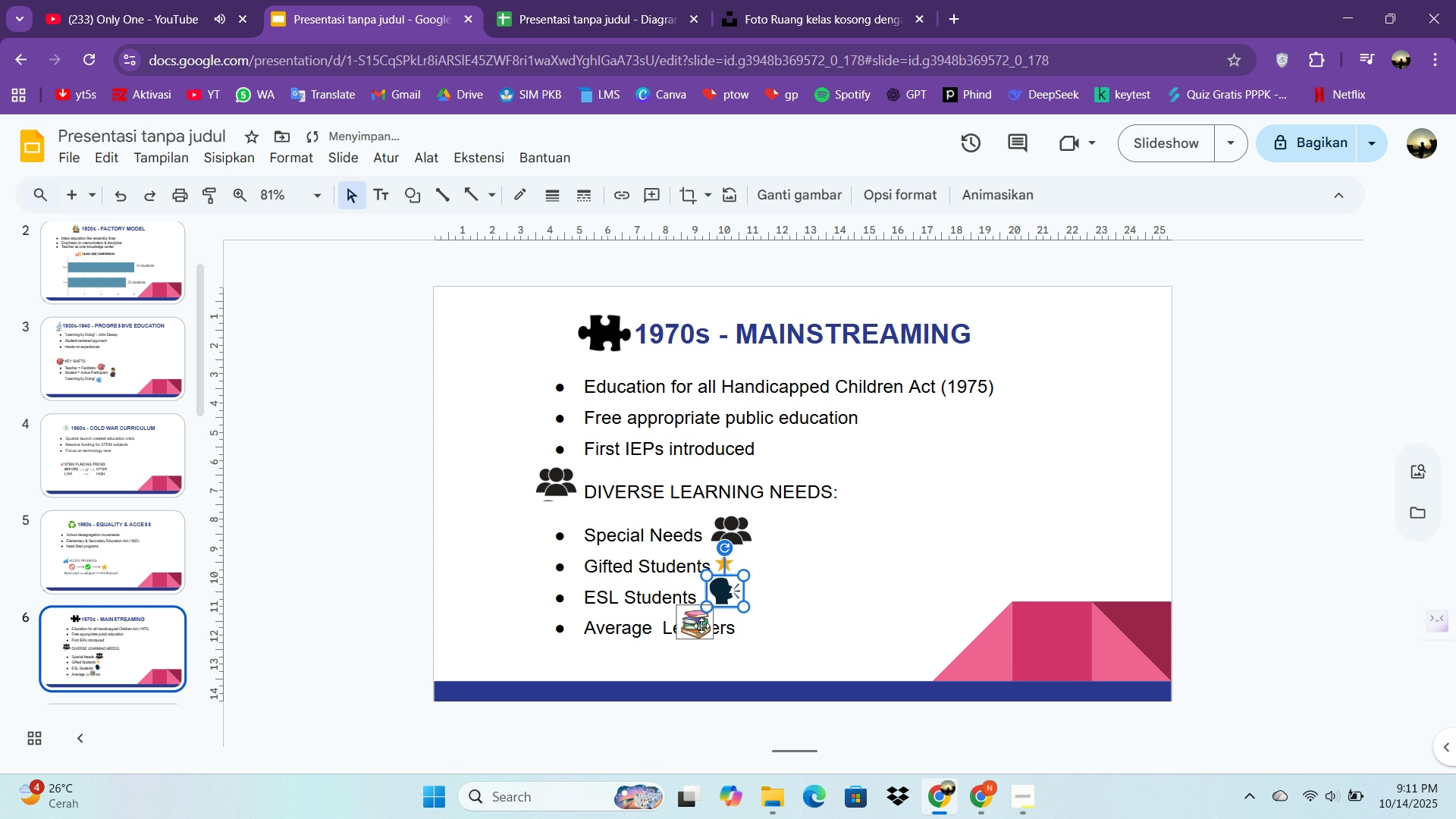 
left_click_drag(start_coordinate=[702, 620], to_coordinate=[765, 628])
 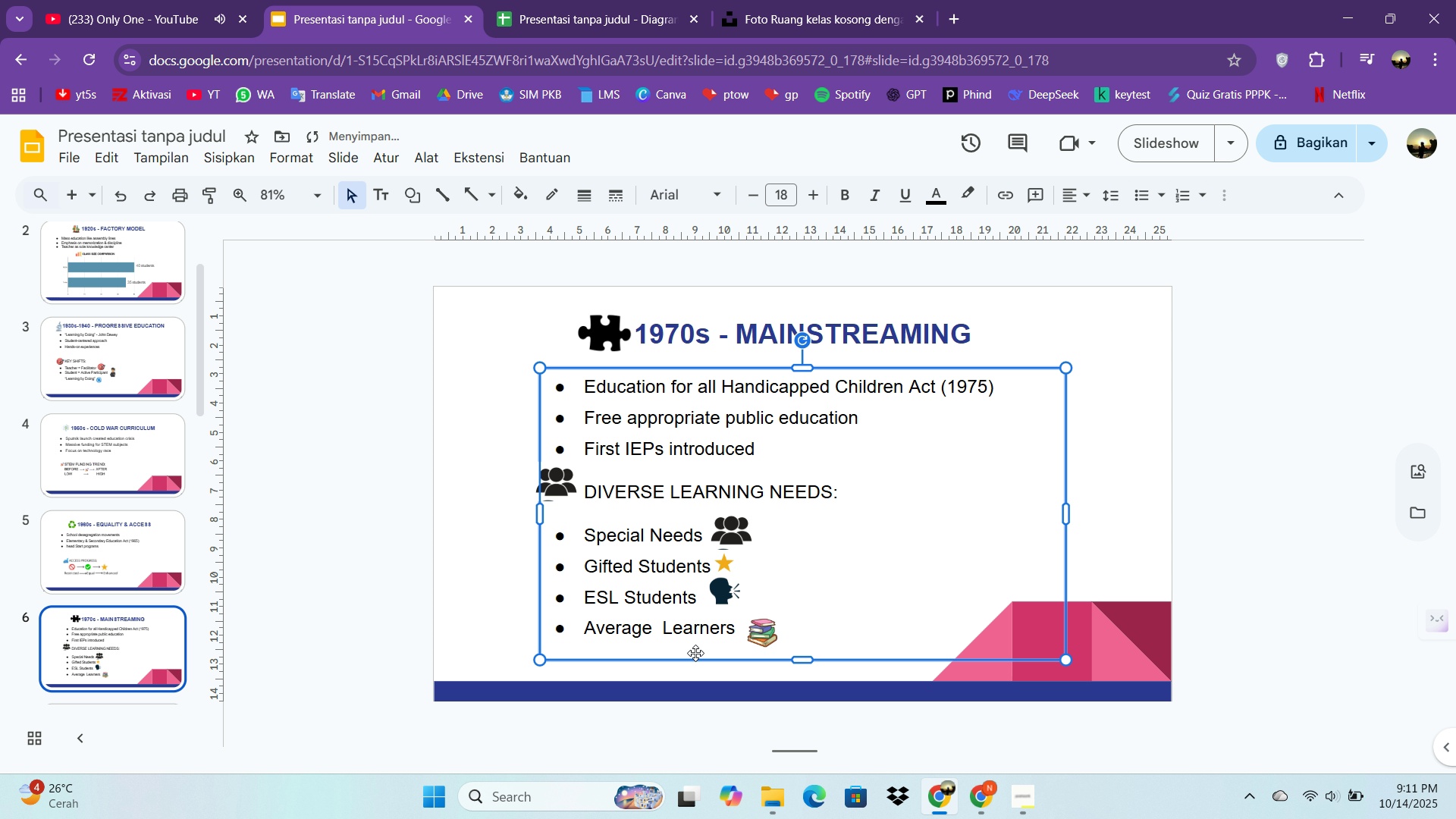 
left_click([695, 653])
 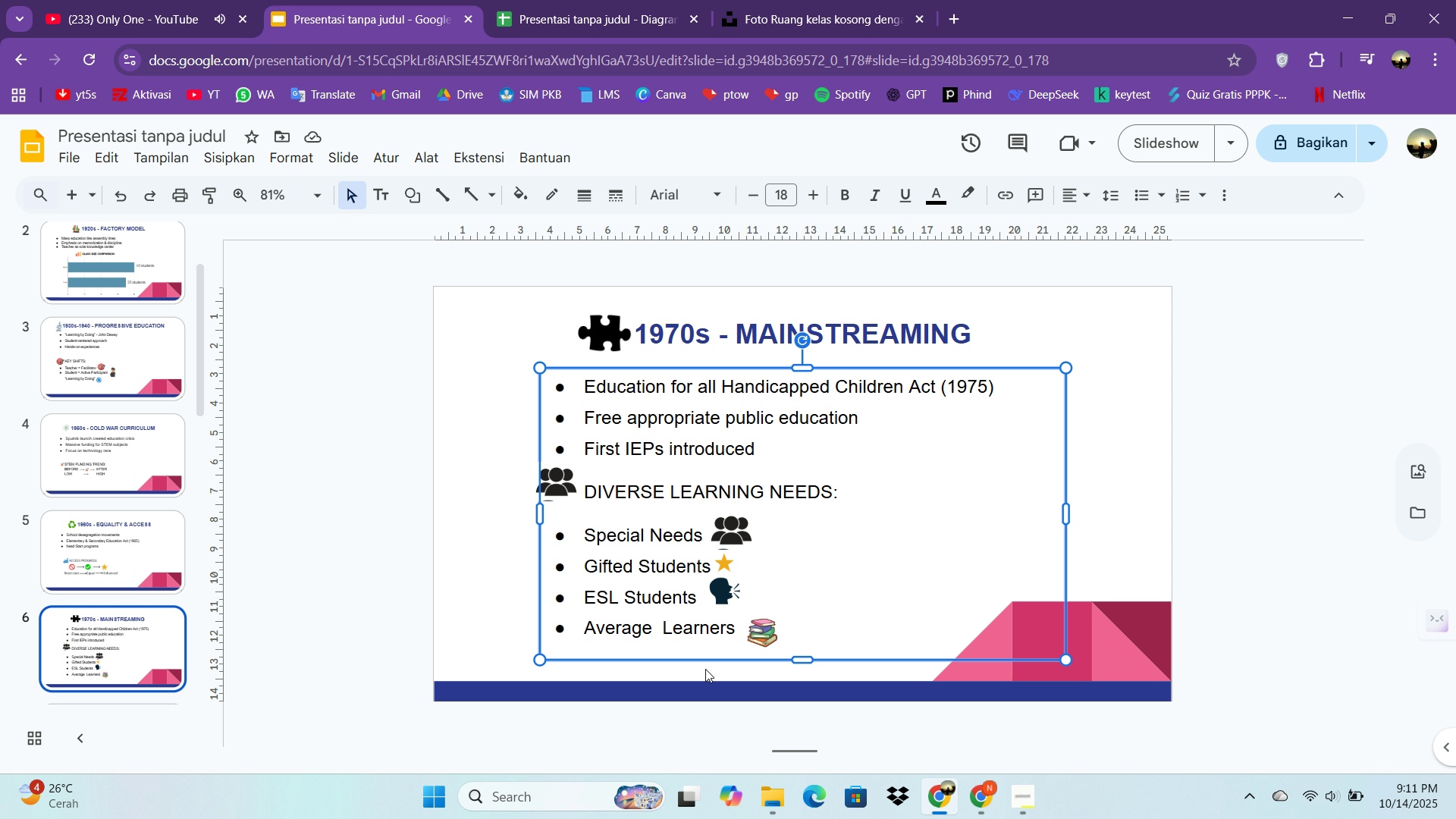 
wait(6.9)
 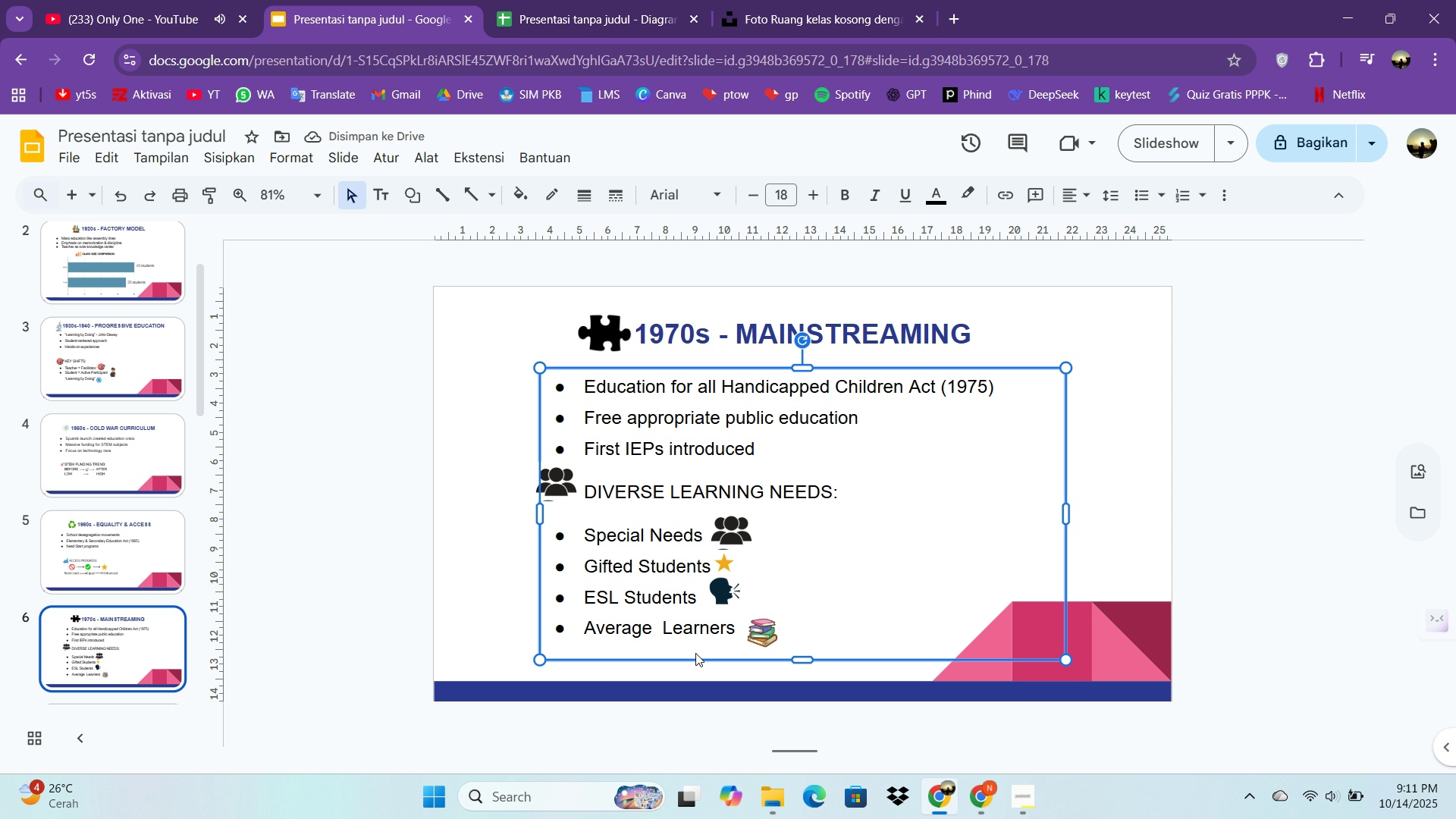 
left_click([742, 524])
 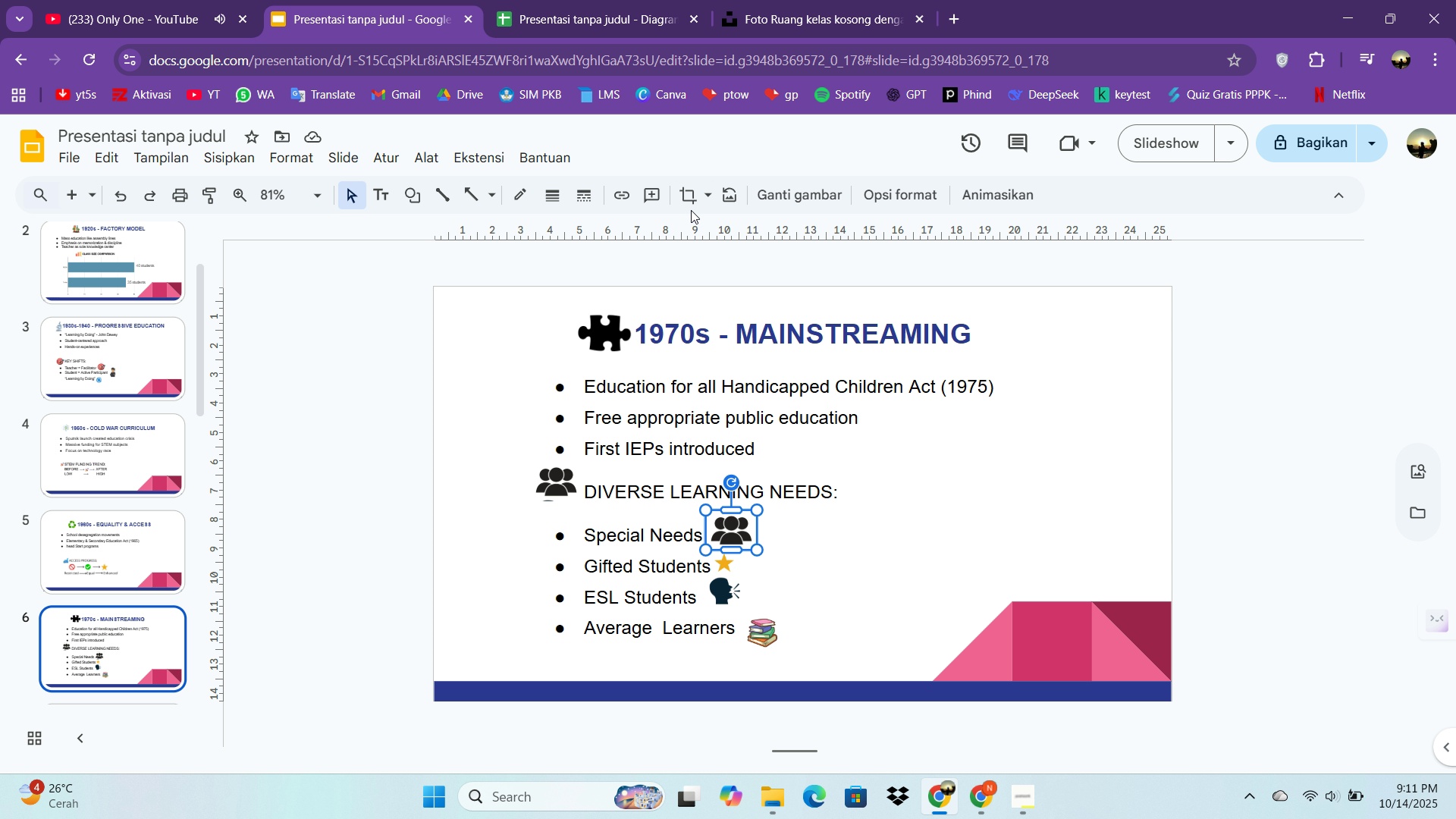 
left_click_drag(start_coordinate=[691, 197], to_coordinate=[692, 193])
 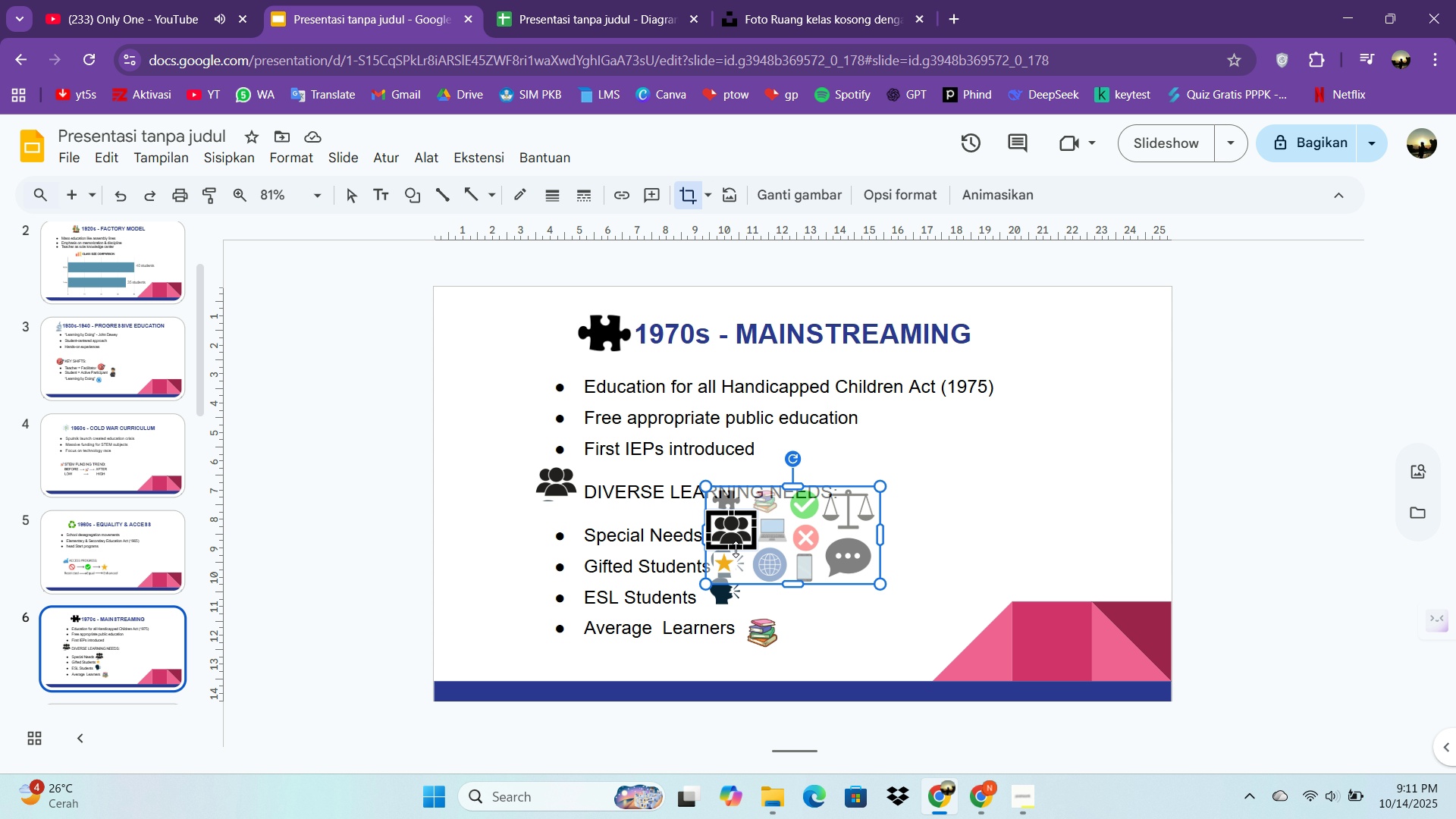 
left_click_drag(start_coordinate=[736, 549], to_coordinate=[736, 544])
 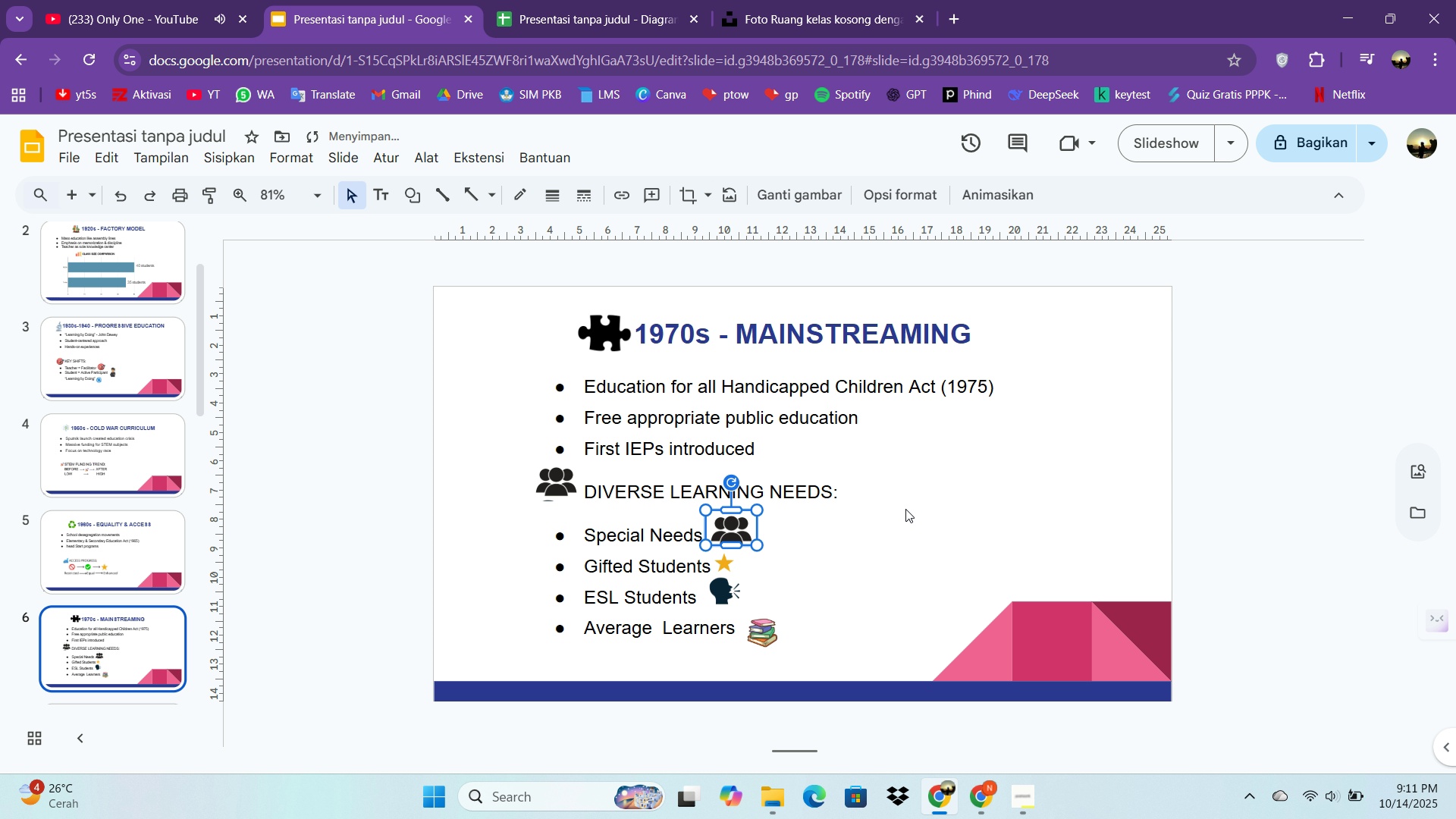 
left_click([905, 509])
 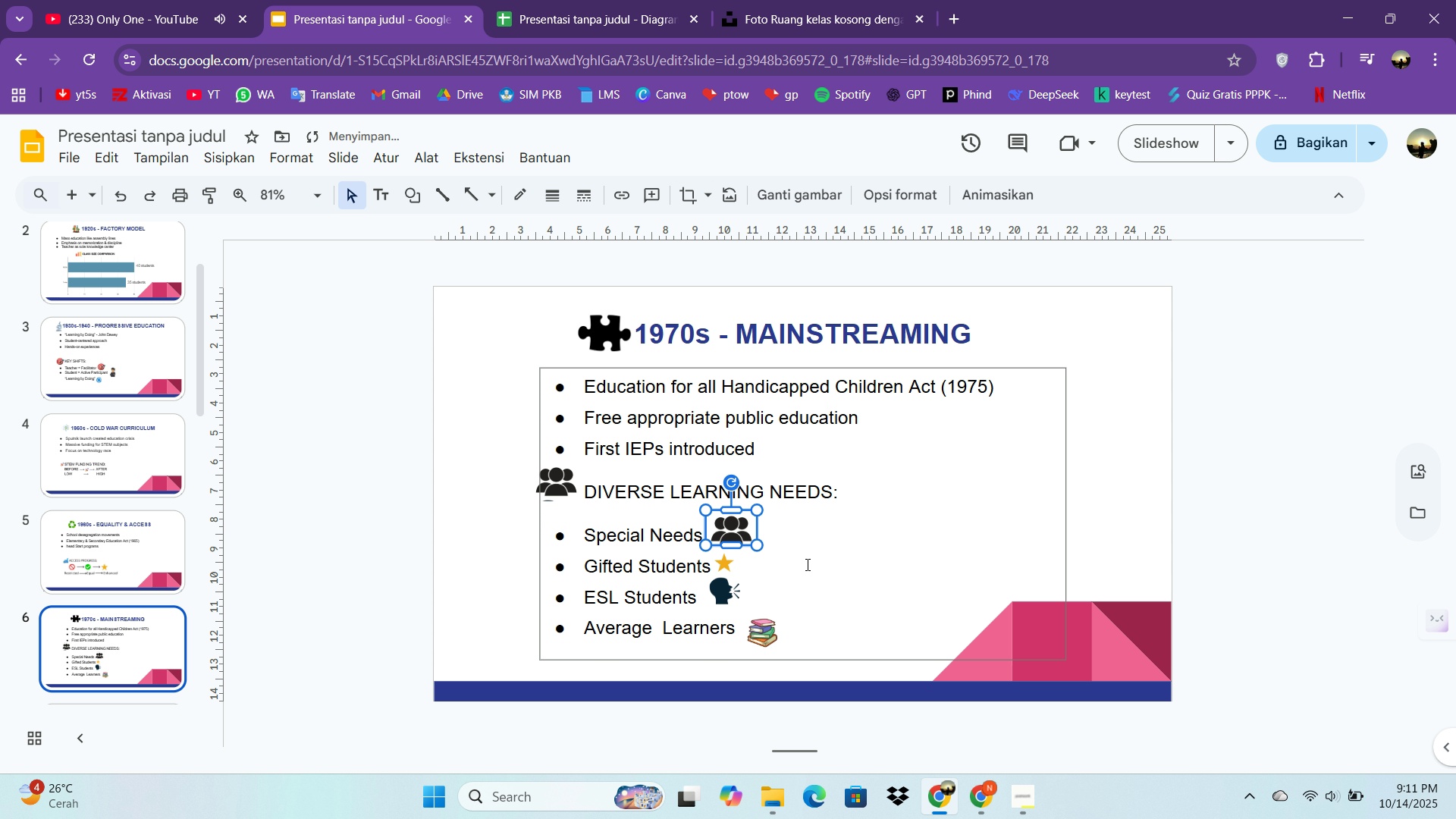 
left_click([806, 564])
 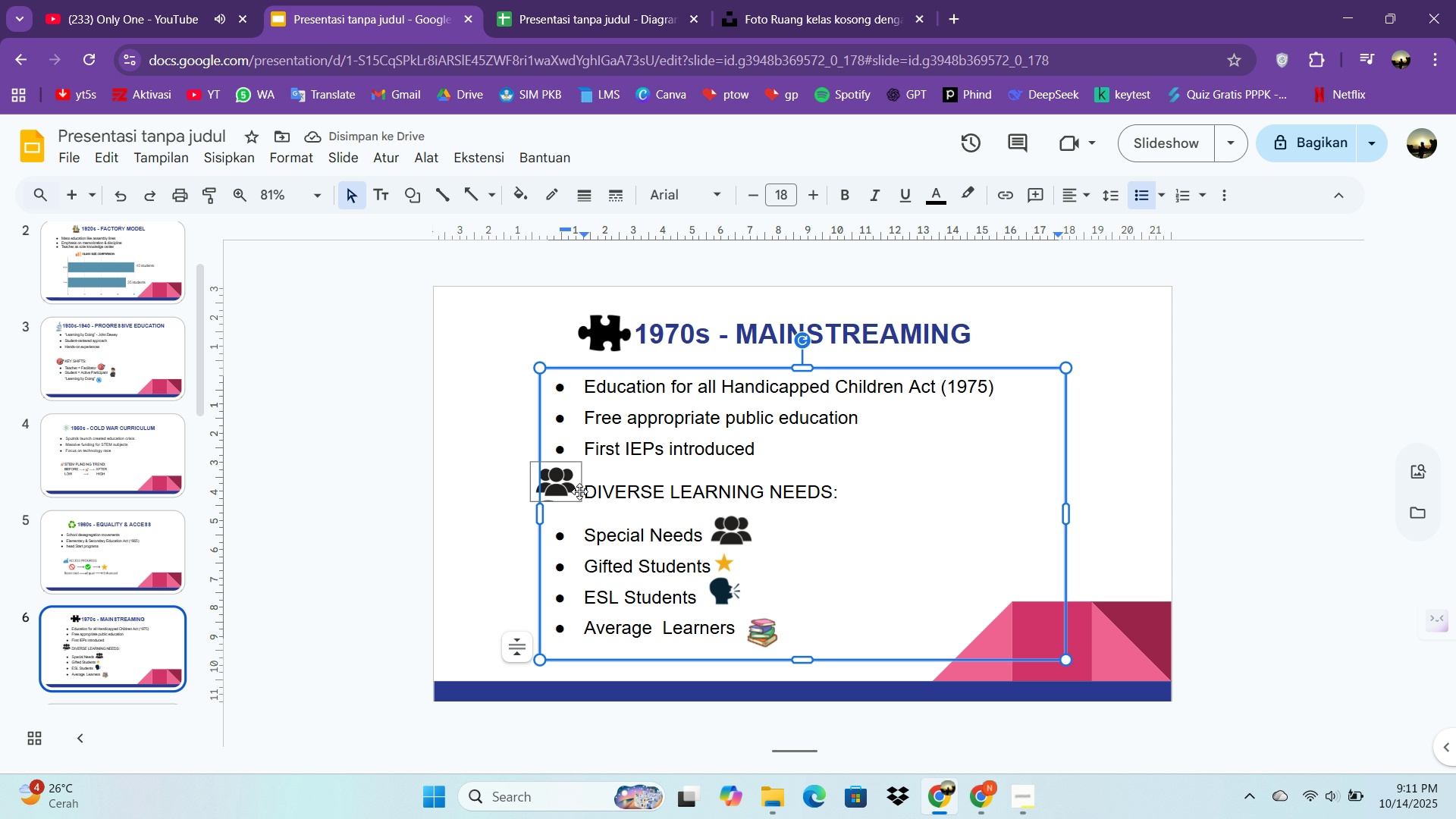 
left_click([578, 491])
 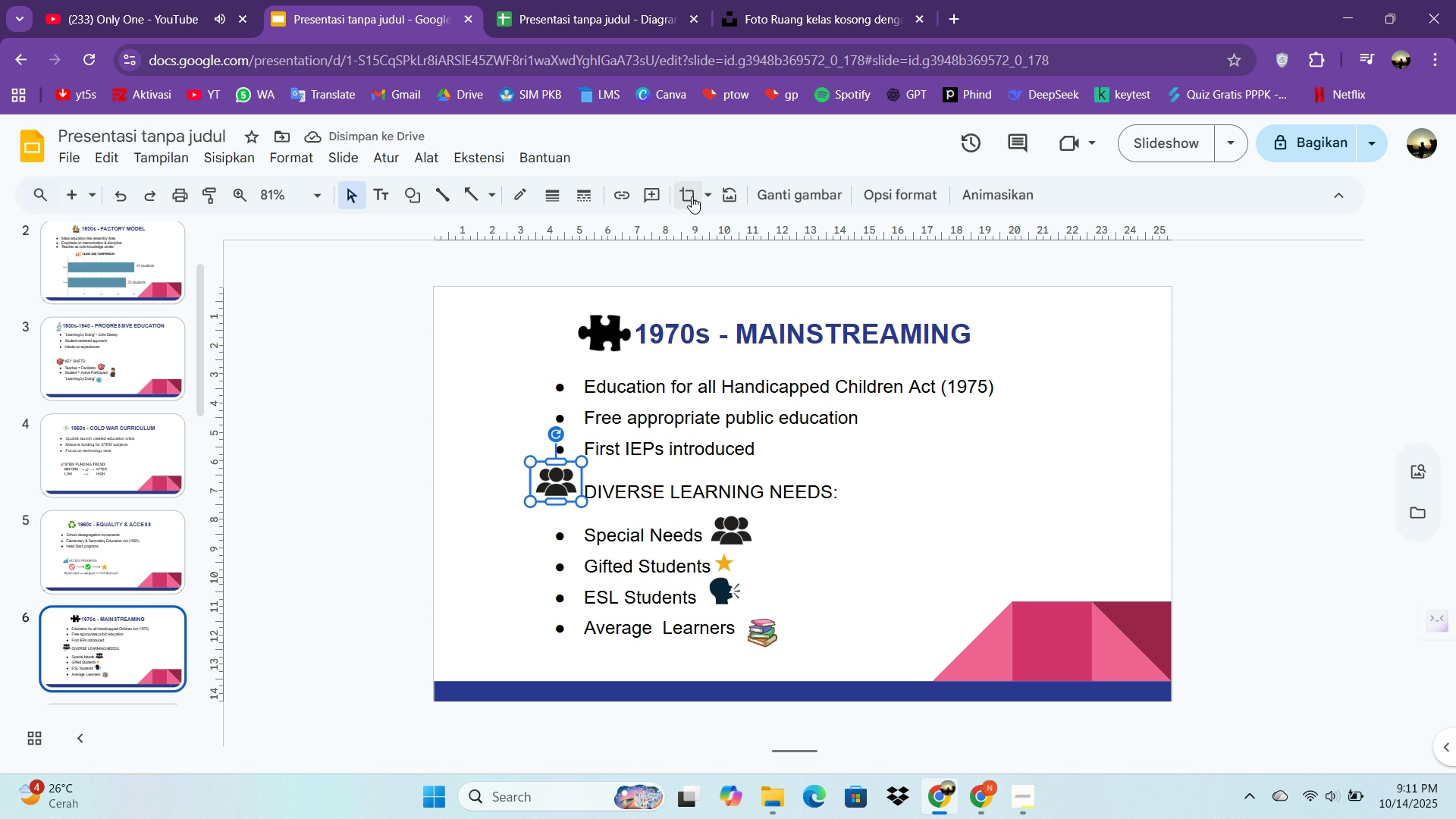 
left_click([692, 196])
 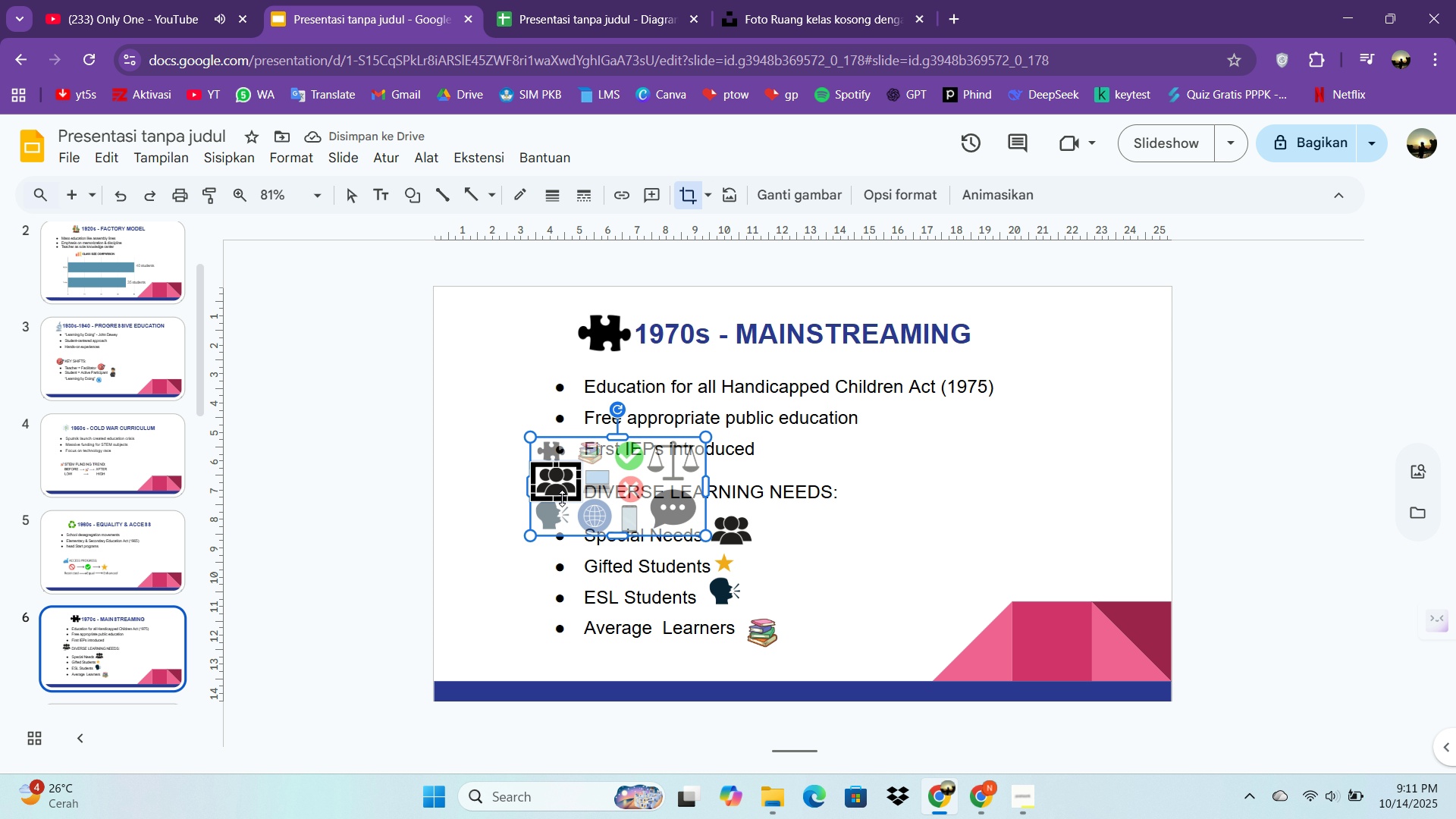 
left_click_drag(start_coordinate=[562, 498], to_coordinate=[562, 494])
 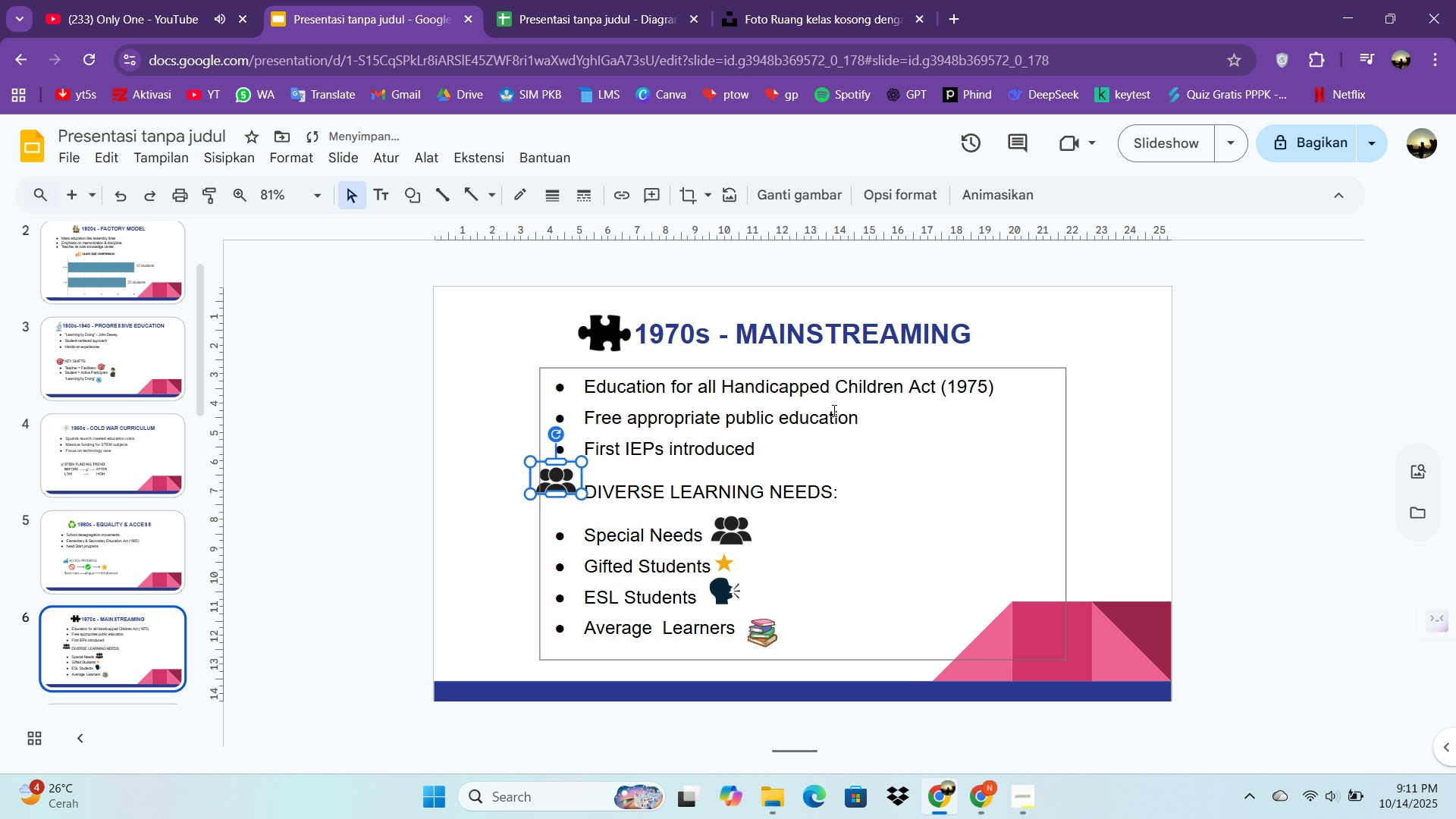 
left_click([830, 444])
 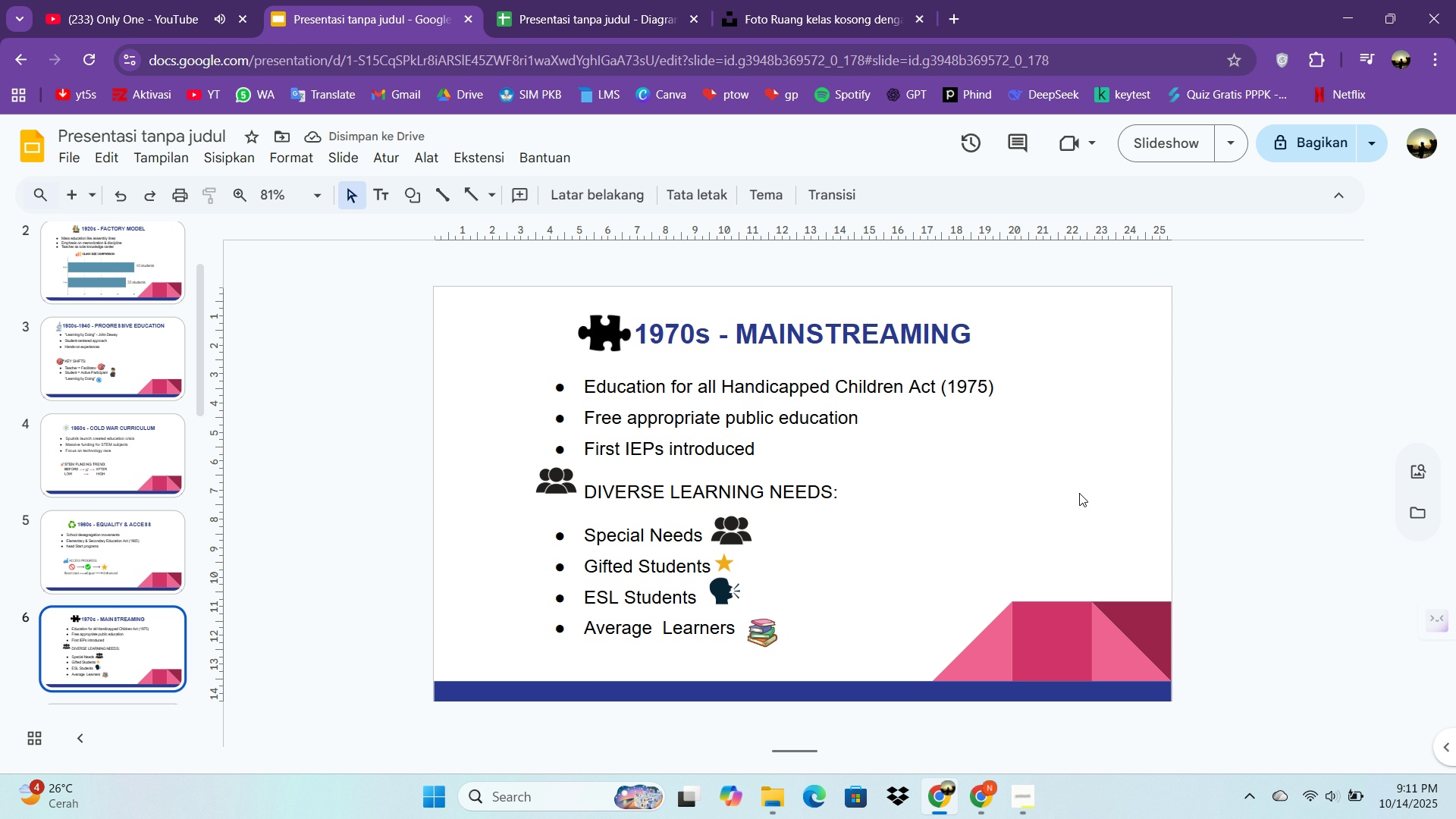 
left_click([1079, 493])
 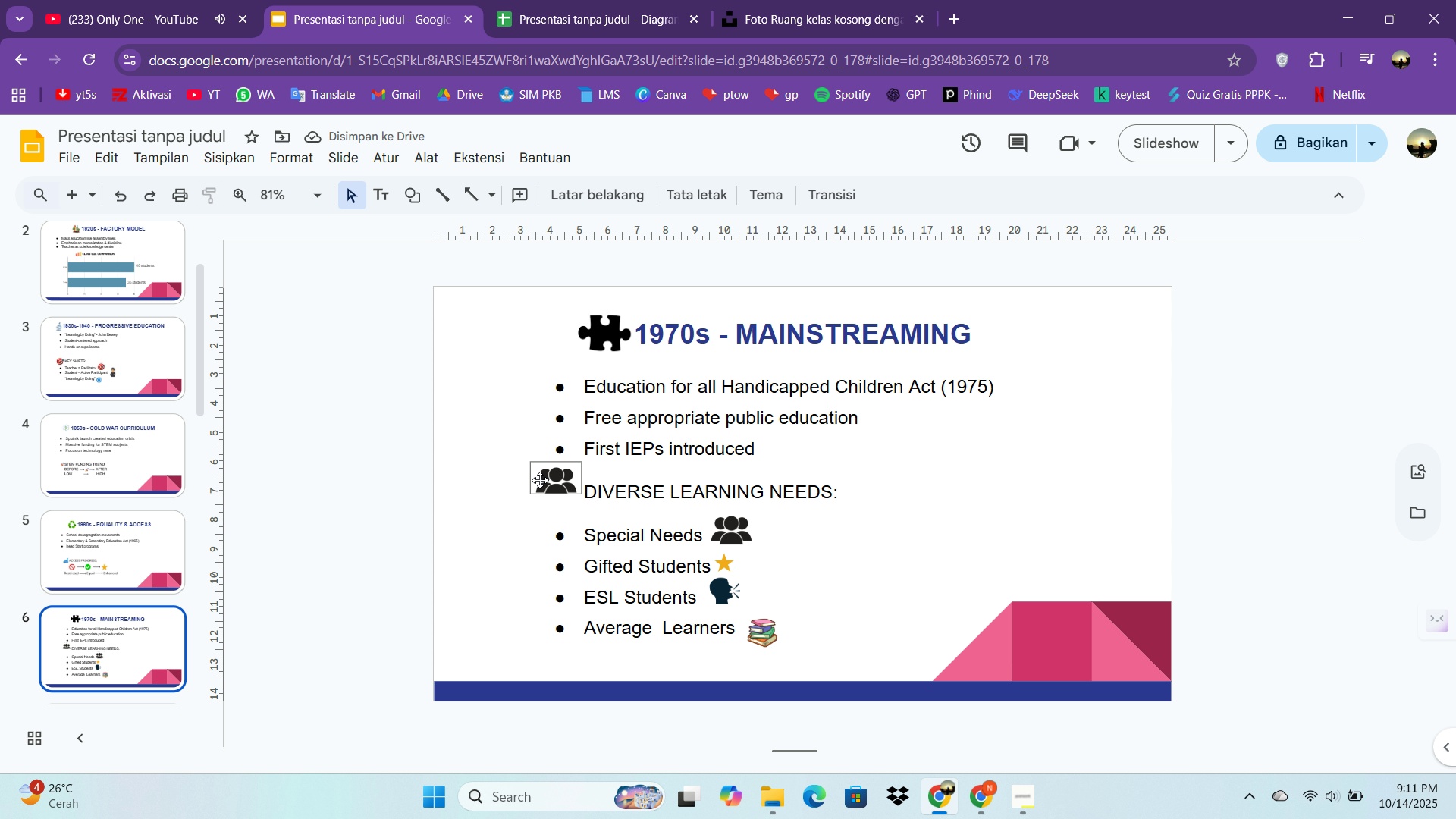 
left_click([557, 488])
 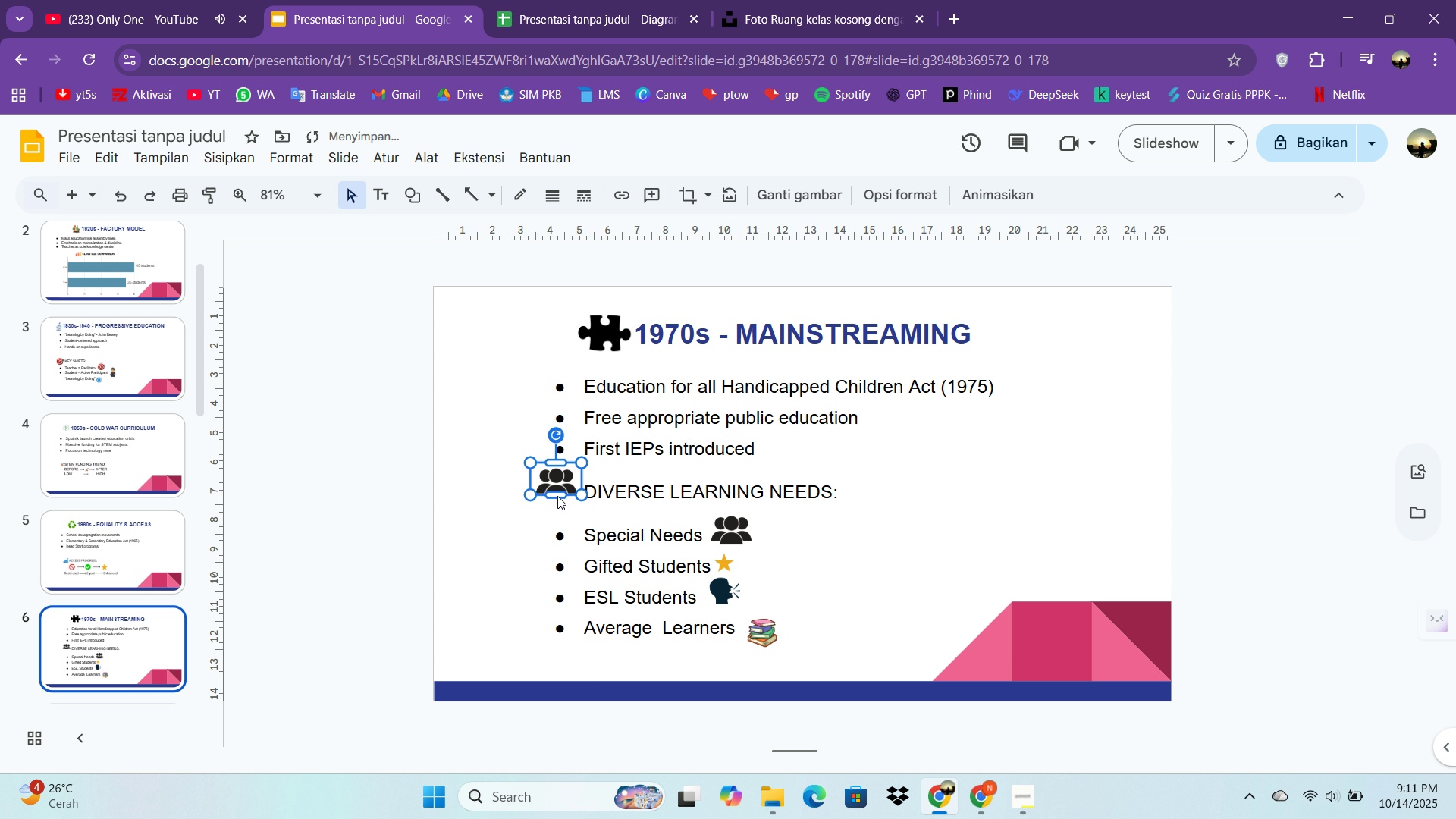 
key(ArrowDown)
 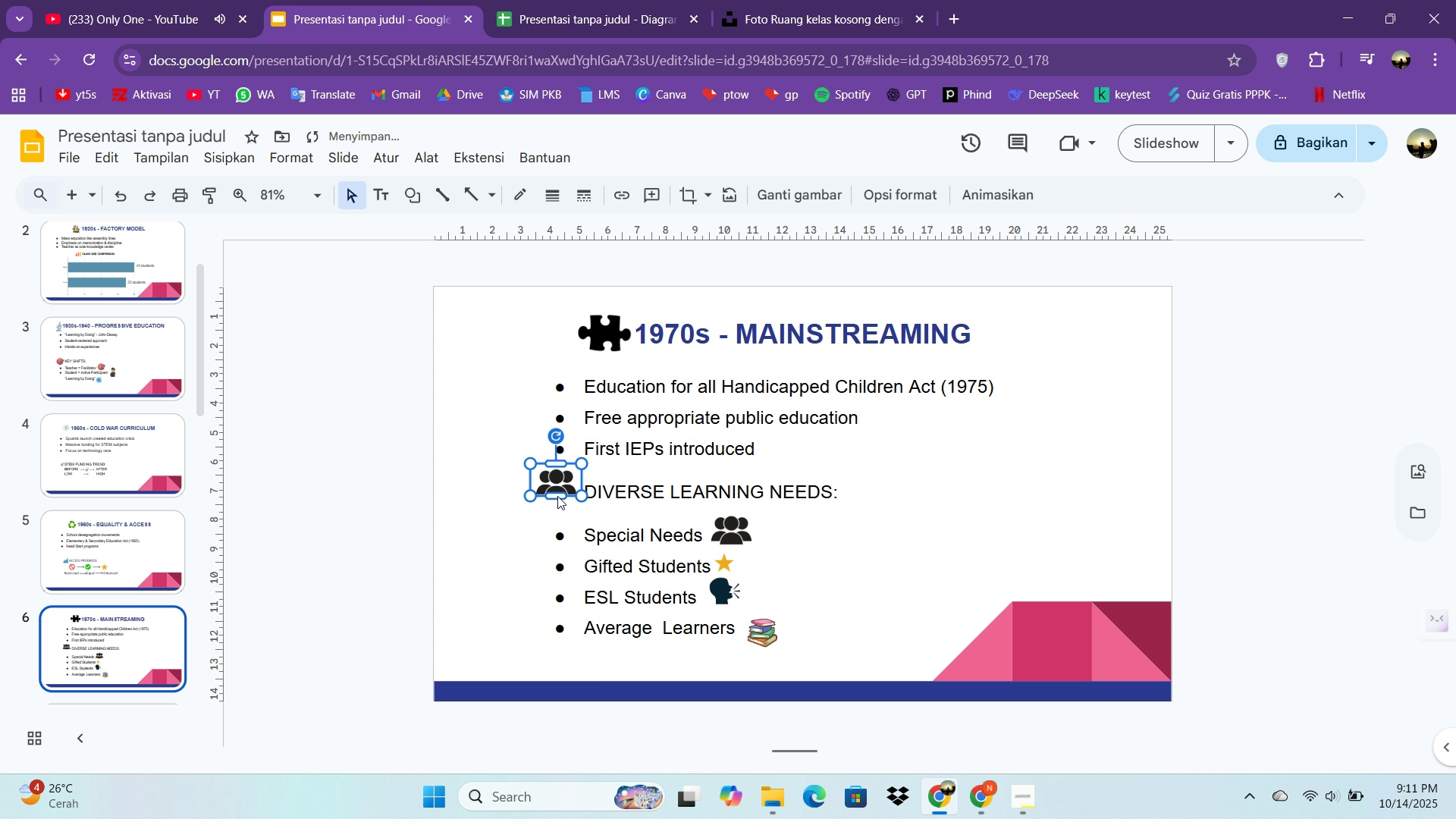 
key(ArrowDown)
 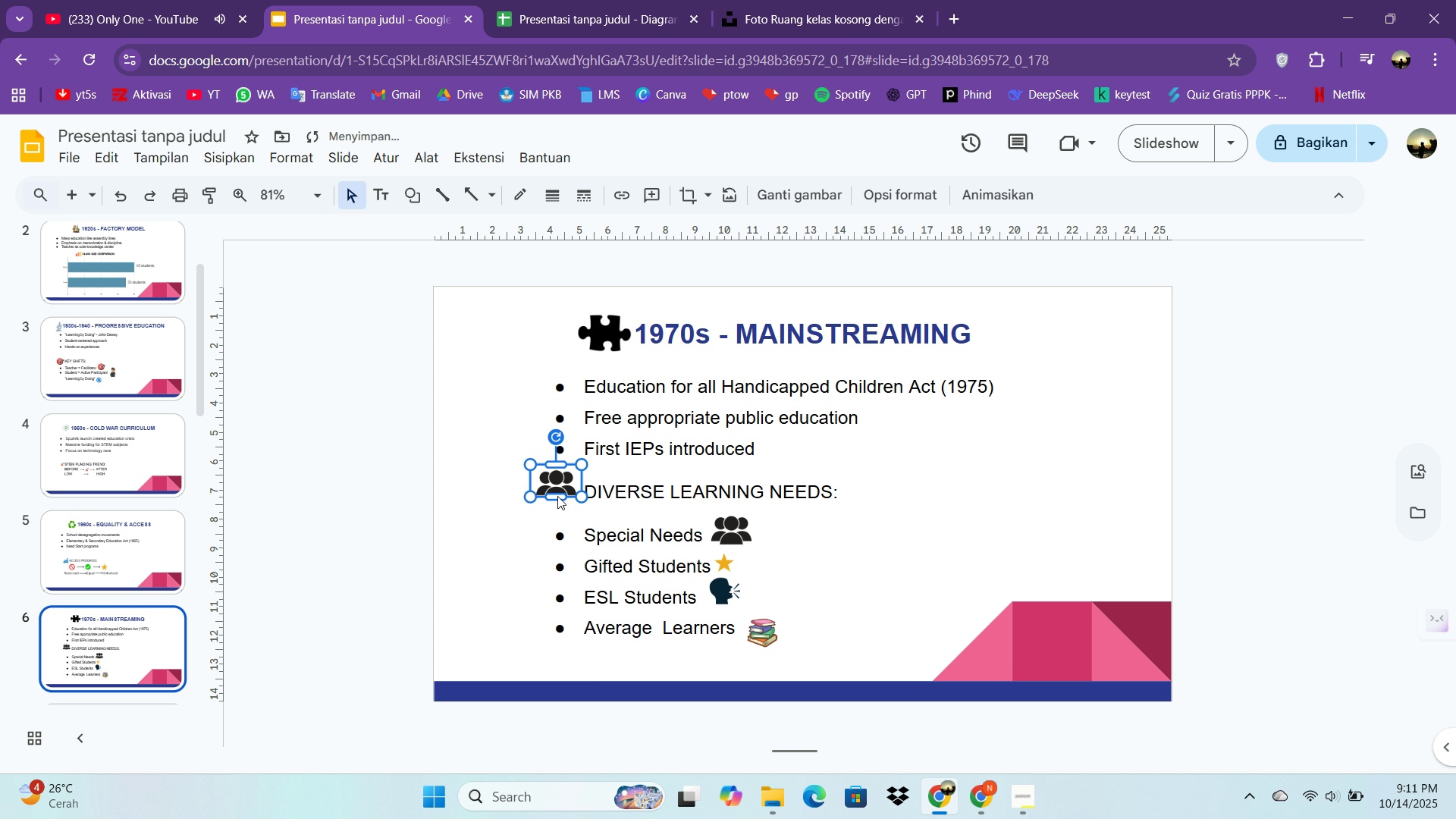 
key(ArrowDown)
 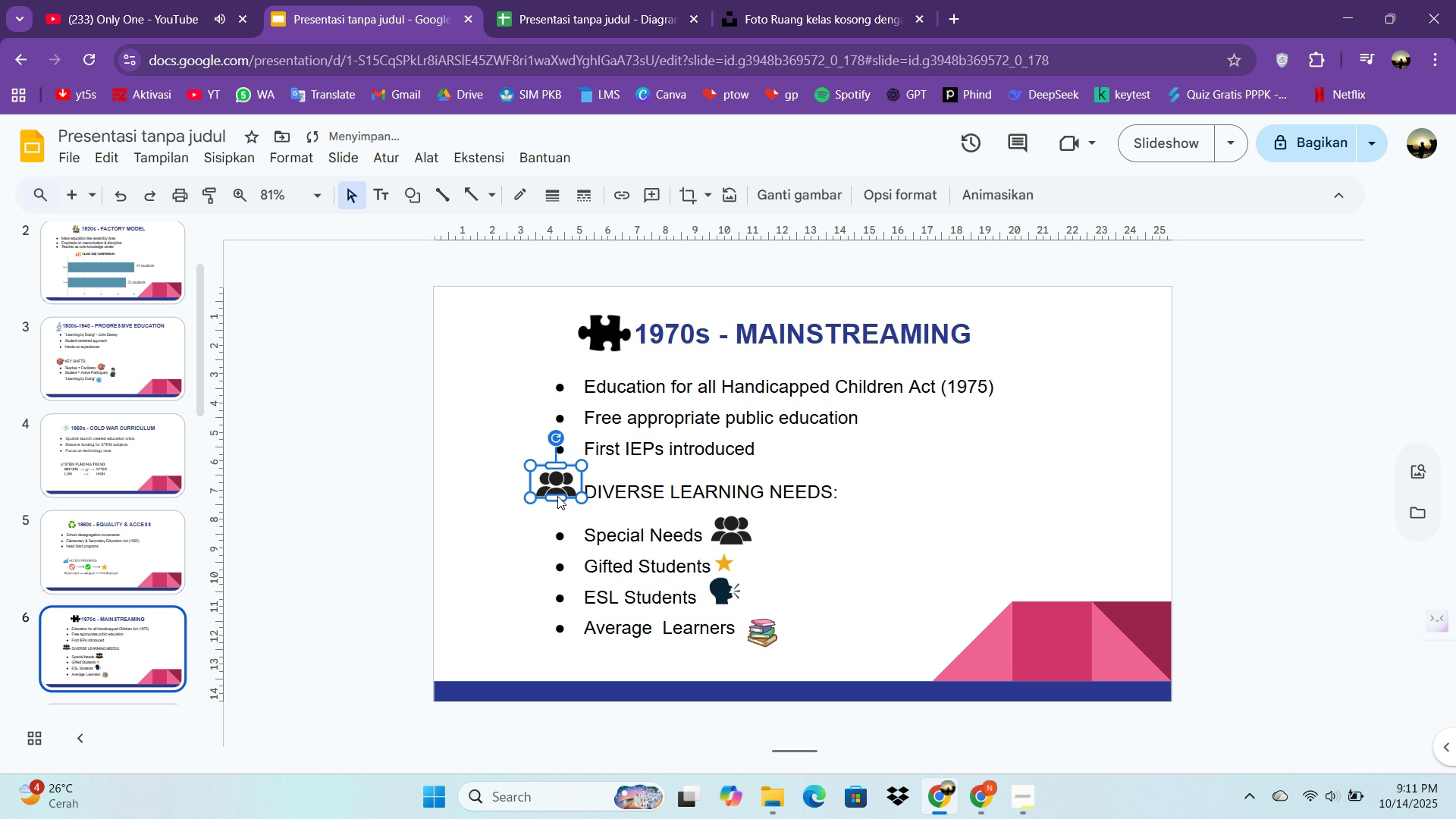 
key(ArrowDown)
 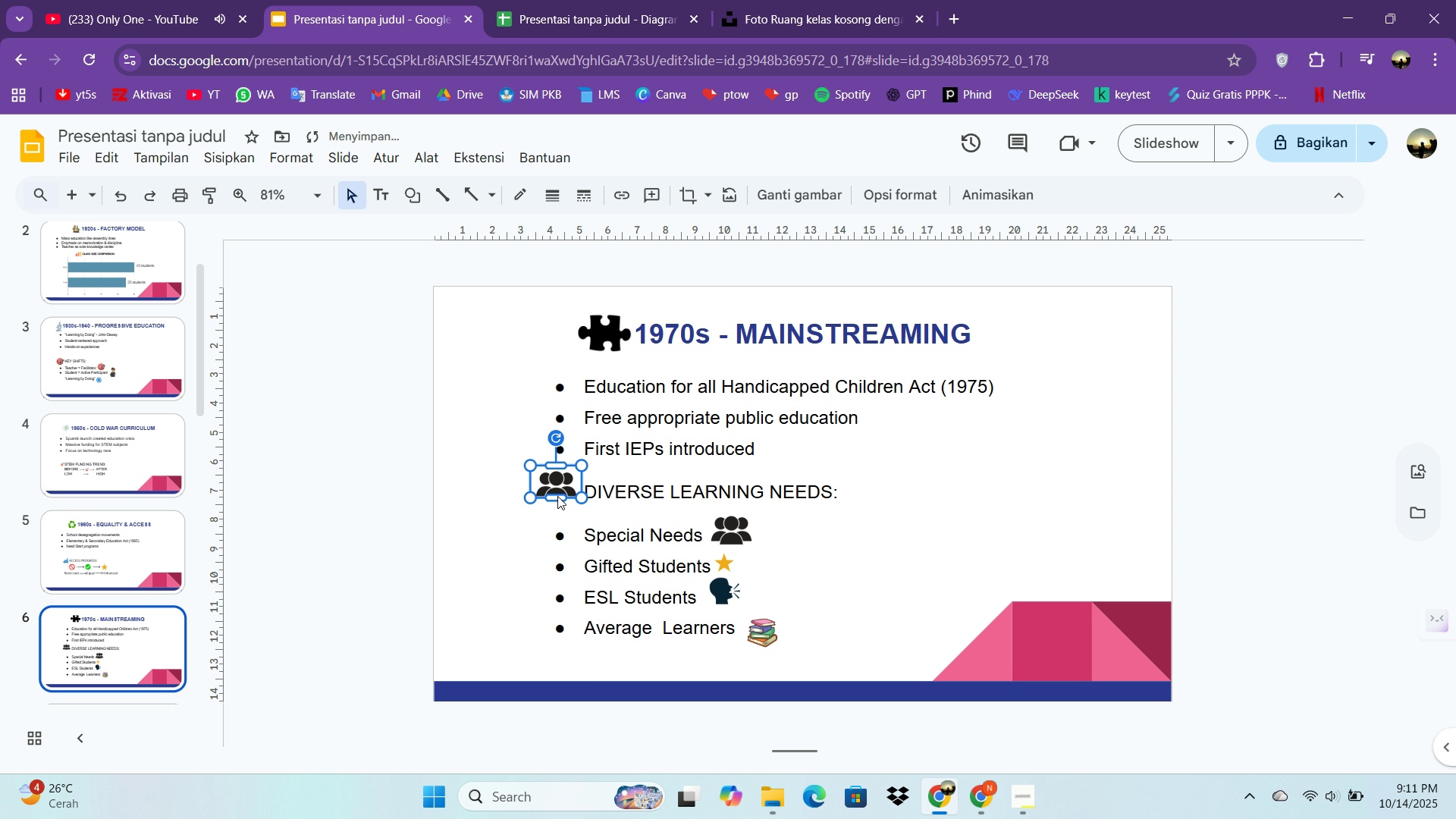 
hold_key(key=ArrowDown, duration=0.77)
 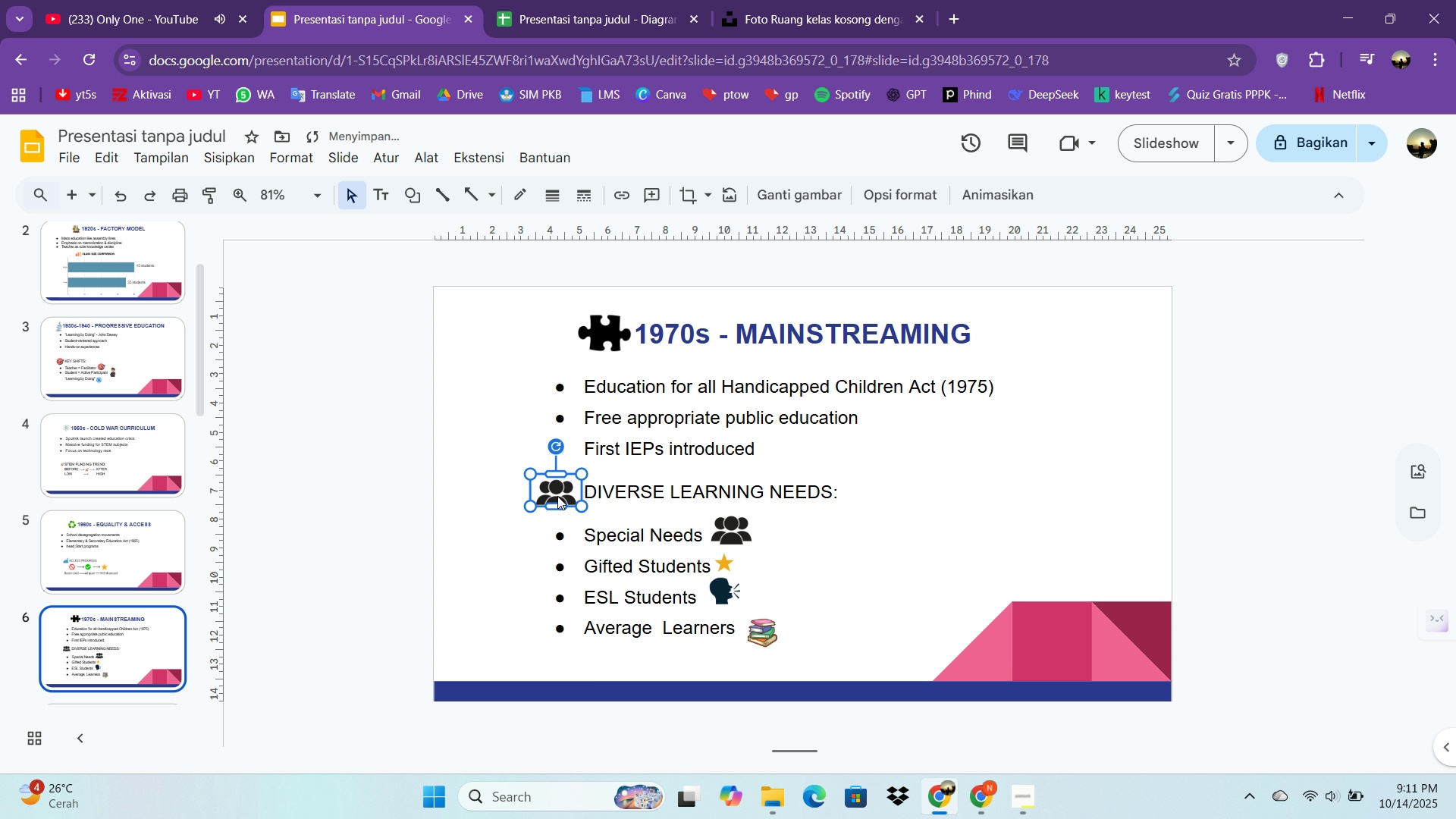 
key(ArrowDown)
 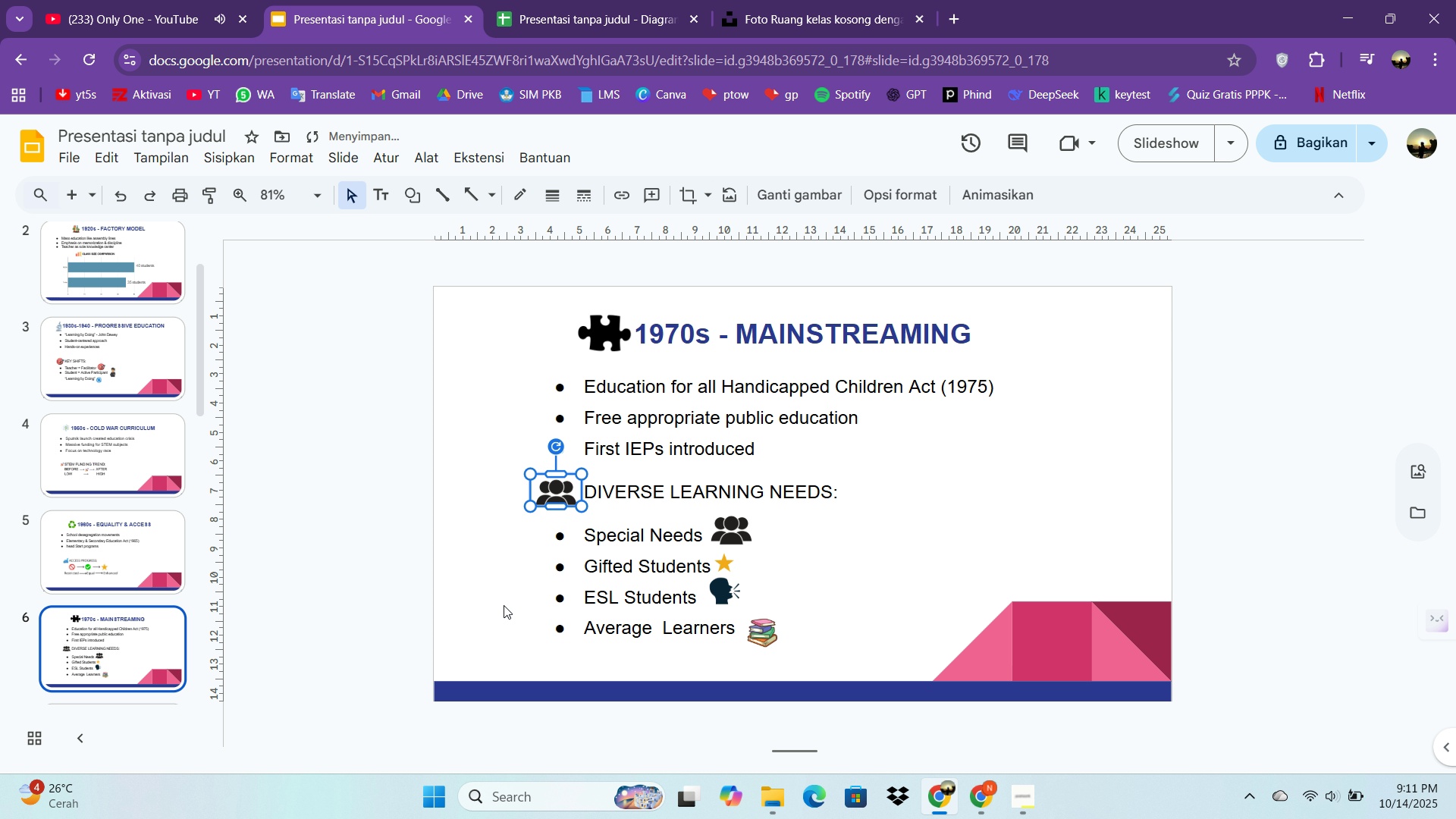 
left_click([506, 605])
 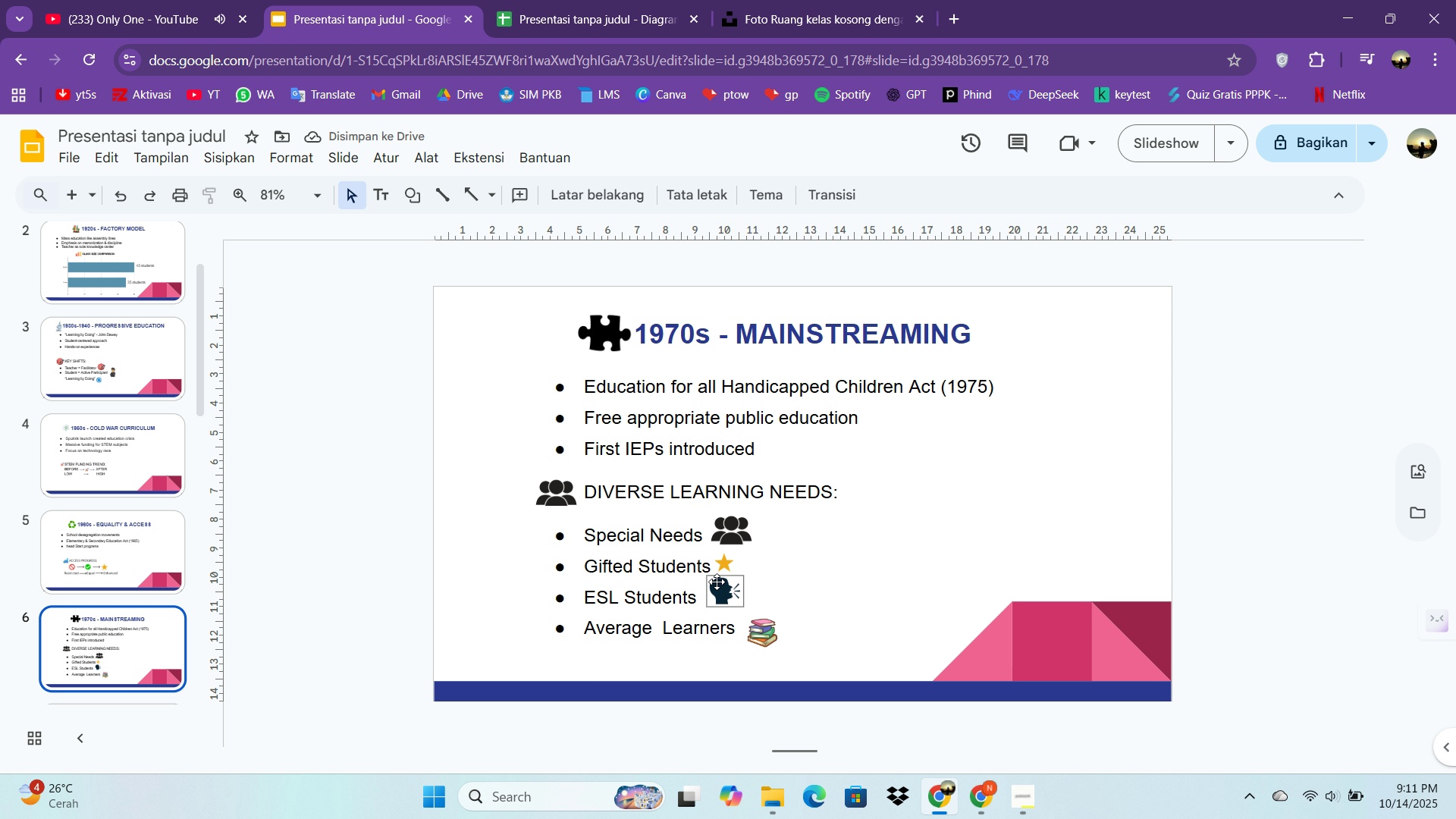 
left_click([723, 592])
 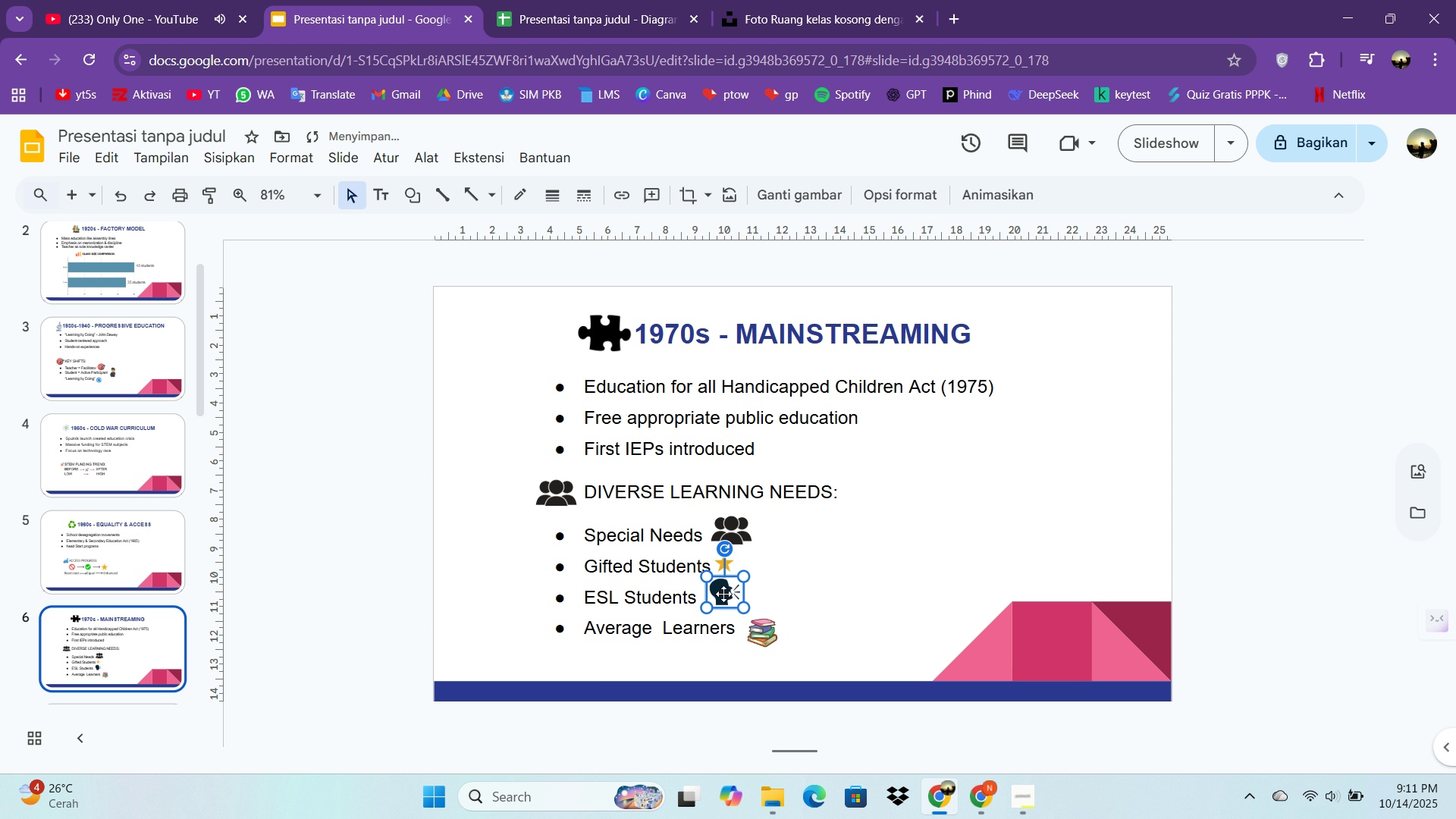 
key(ArrowDown)
 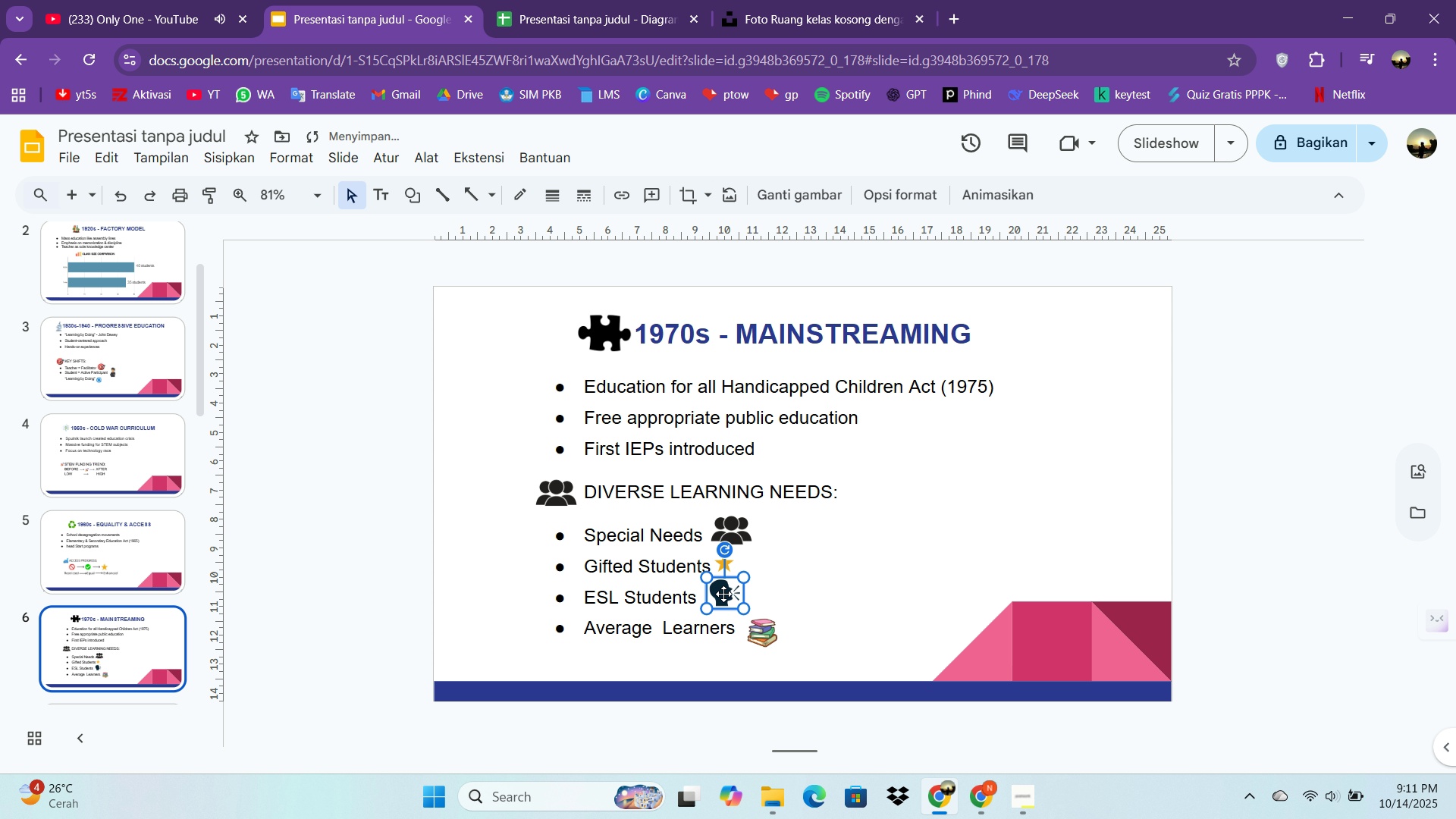 
key(ArrowDown)
 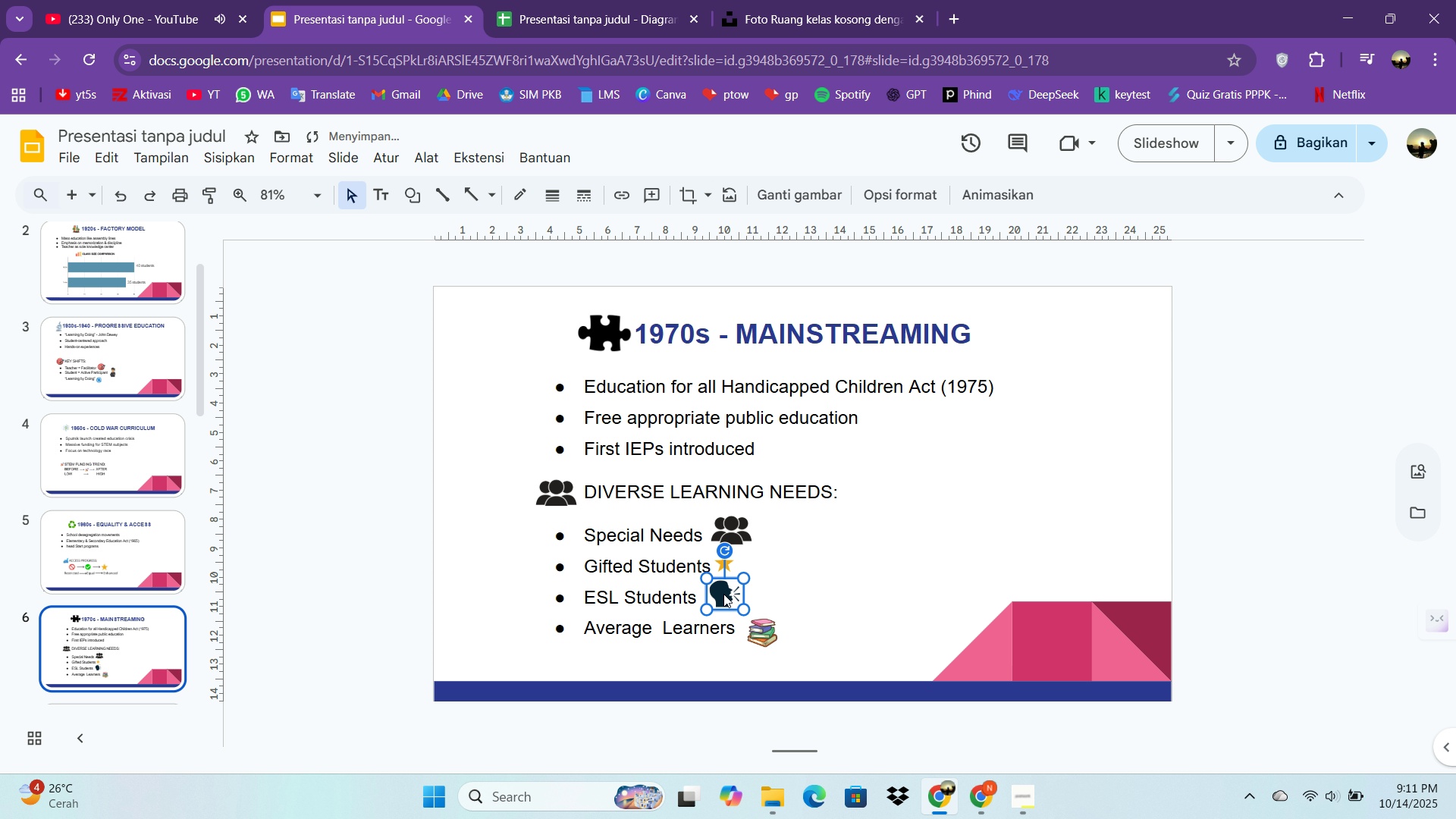 
key(ArrowDown)
 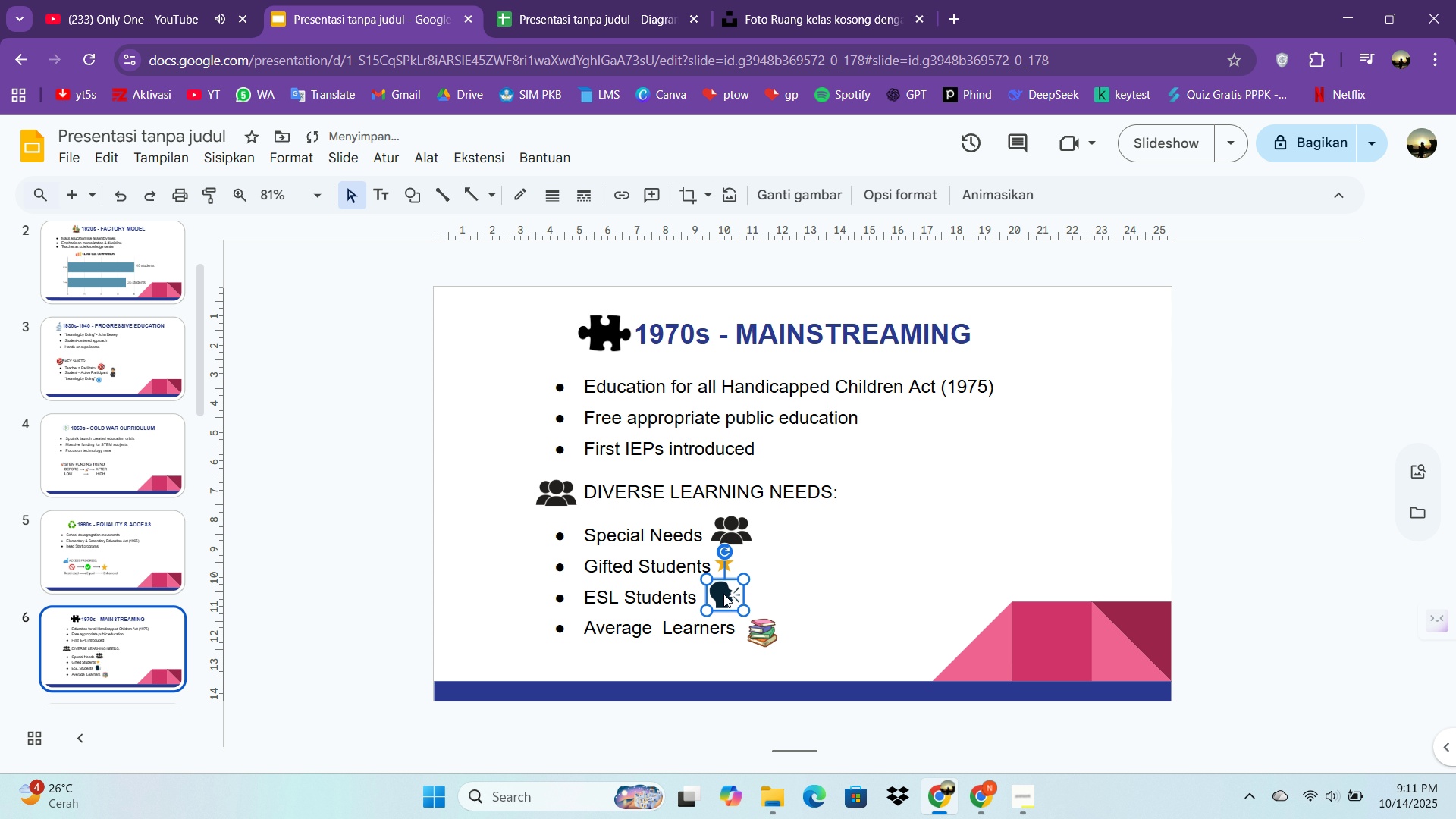 
key(ArrowDown)
 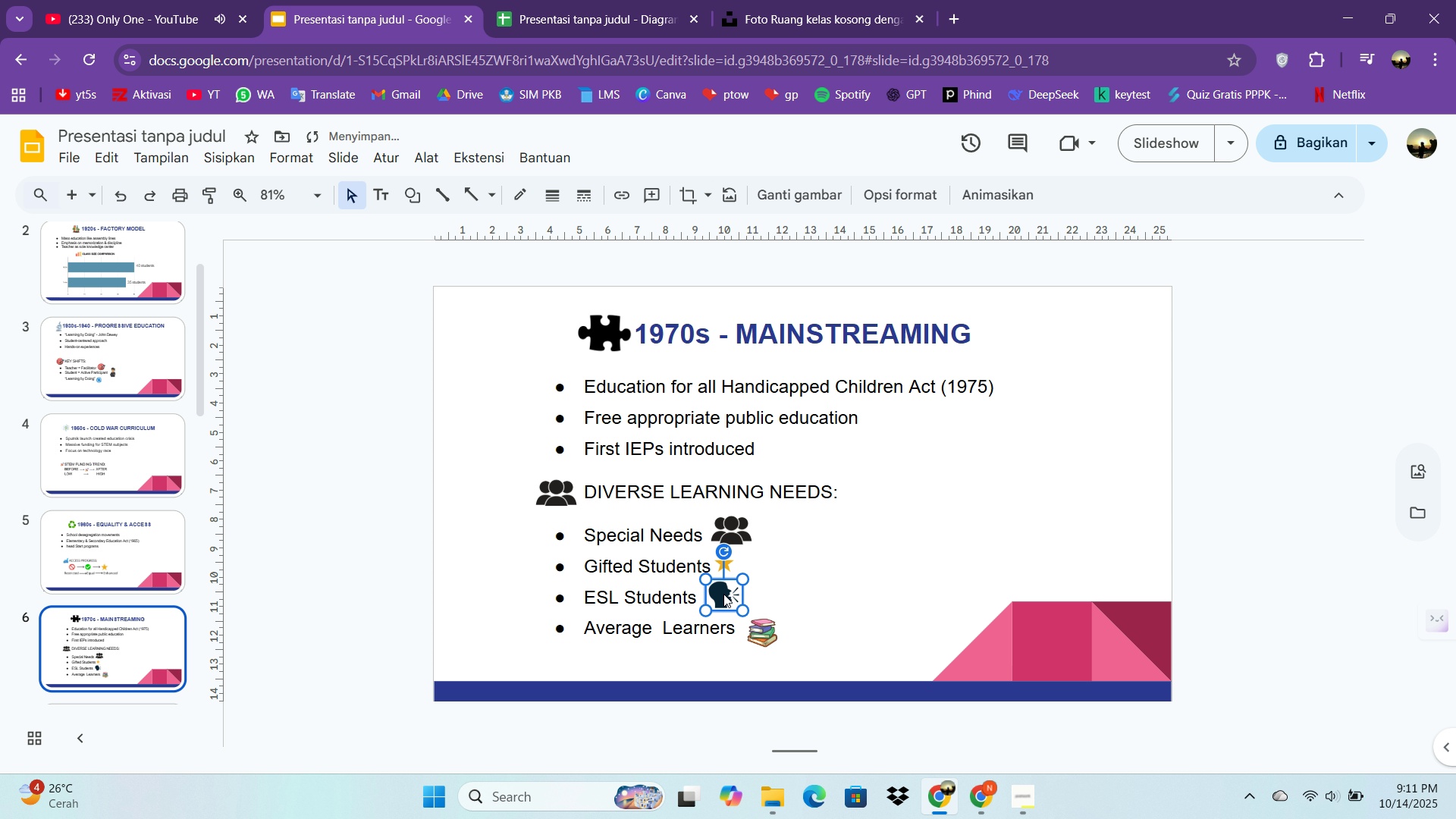 
key(ArrowLeft)
 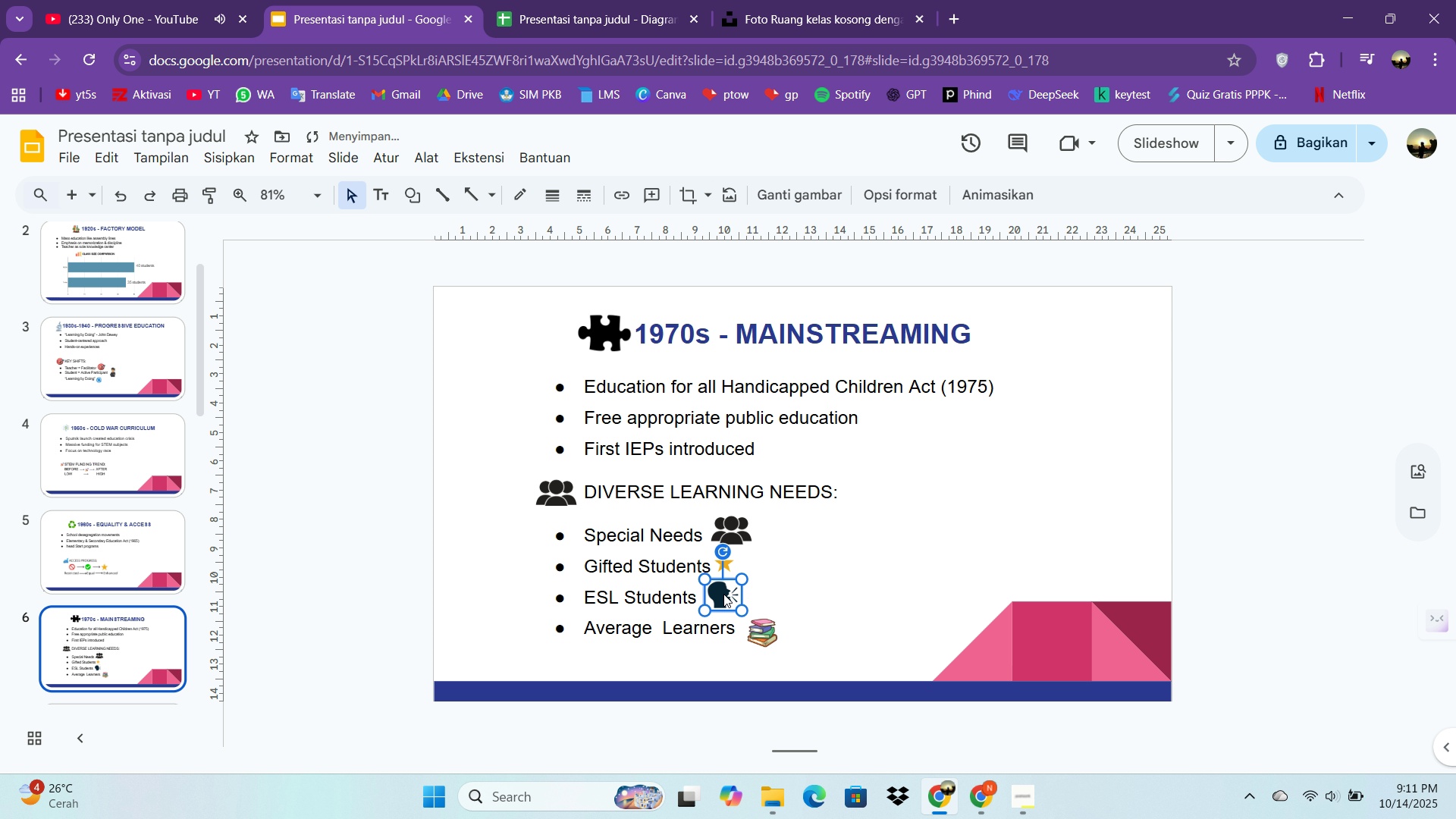 
key(ArrowLeft)
 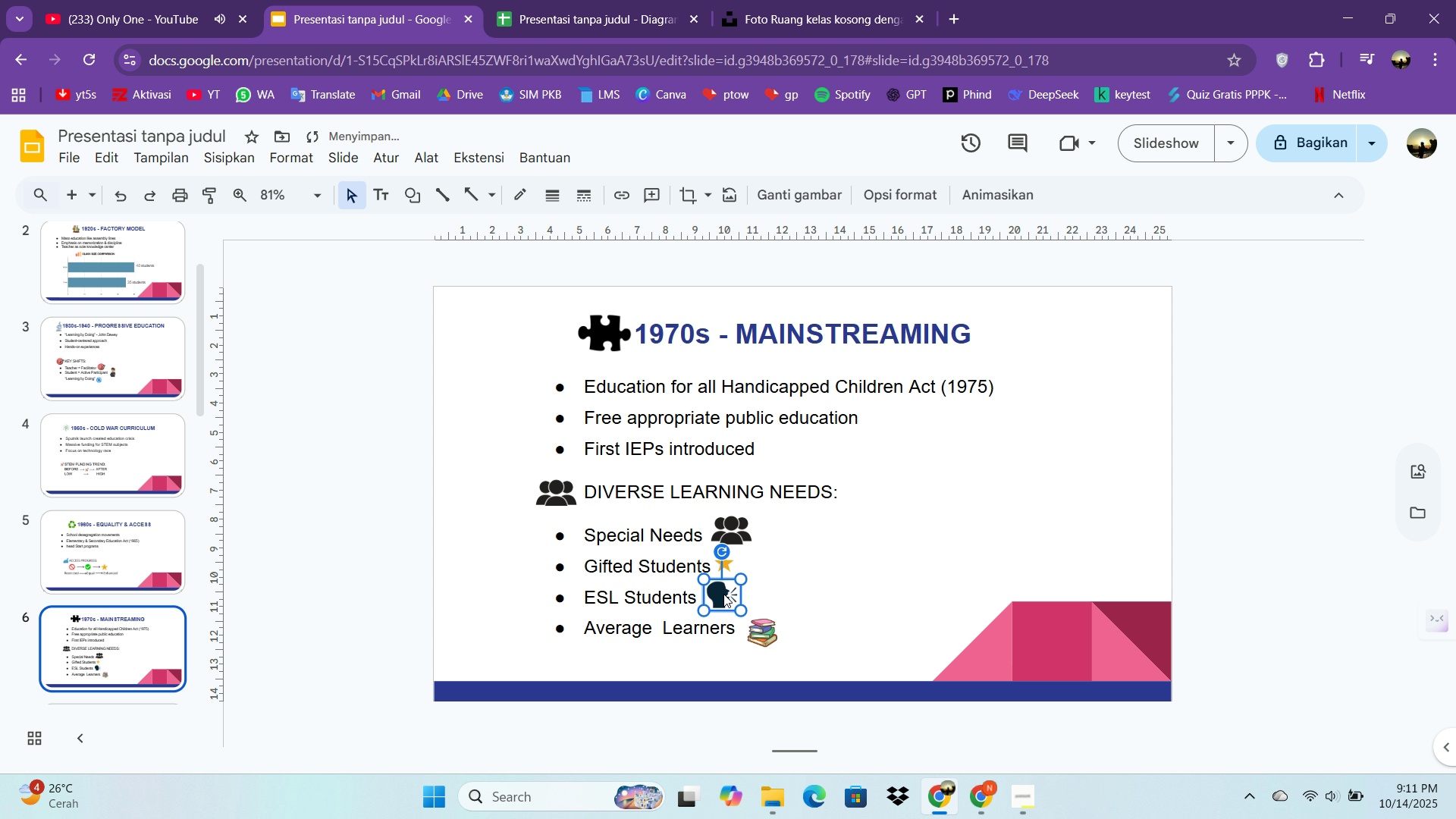 
key(ArrowLeft)
 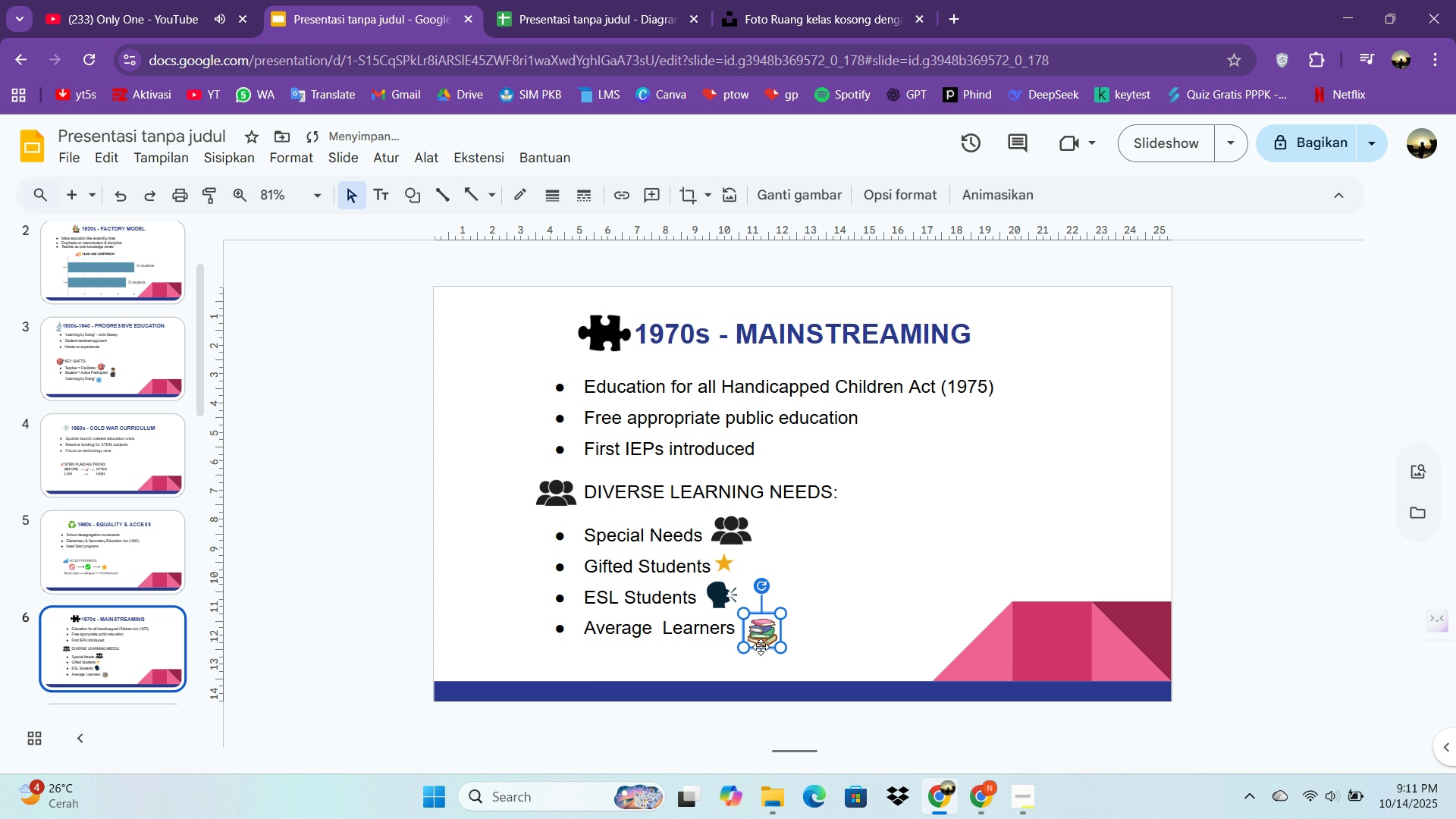 
left_click([761, 647])
 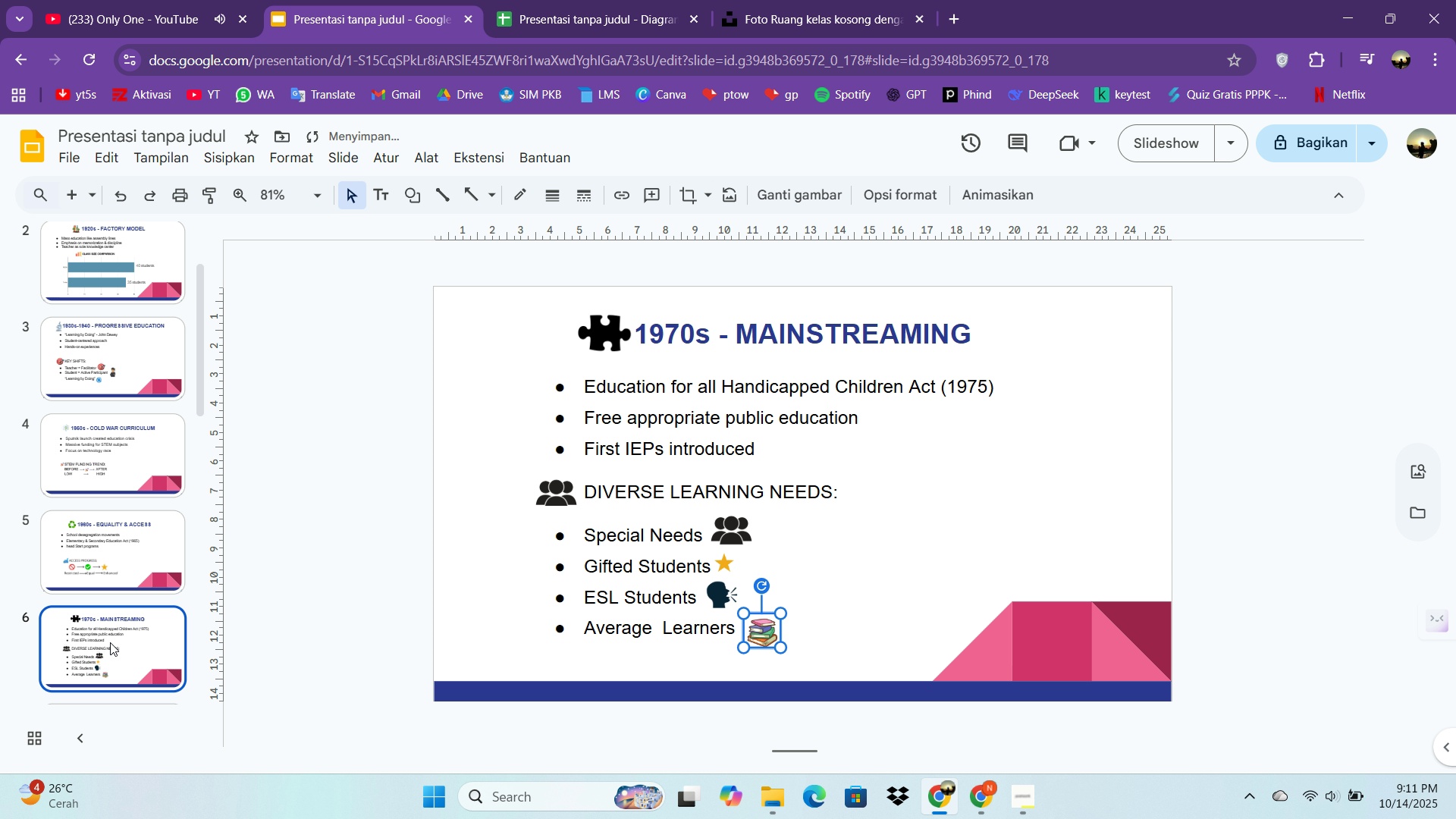 
mouse_move([165, 629])
 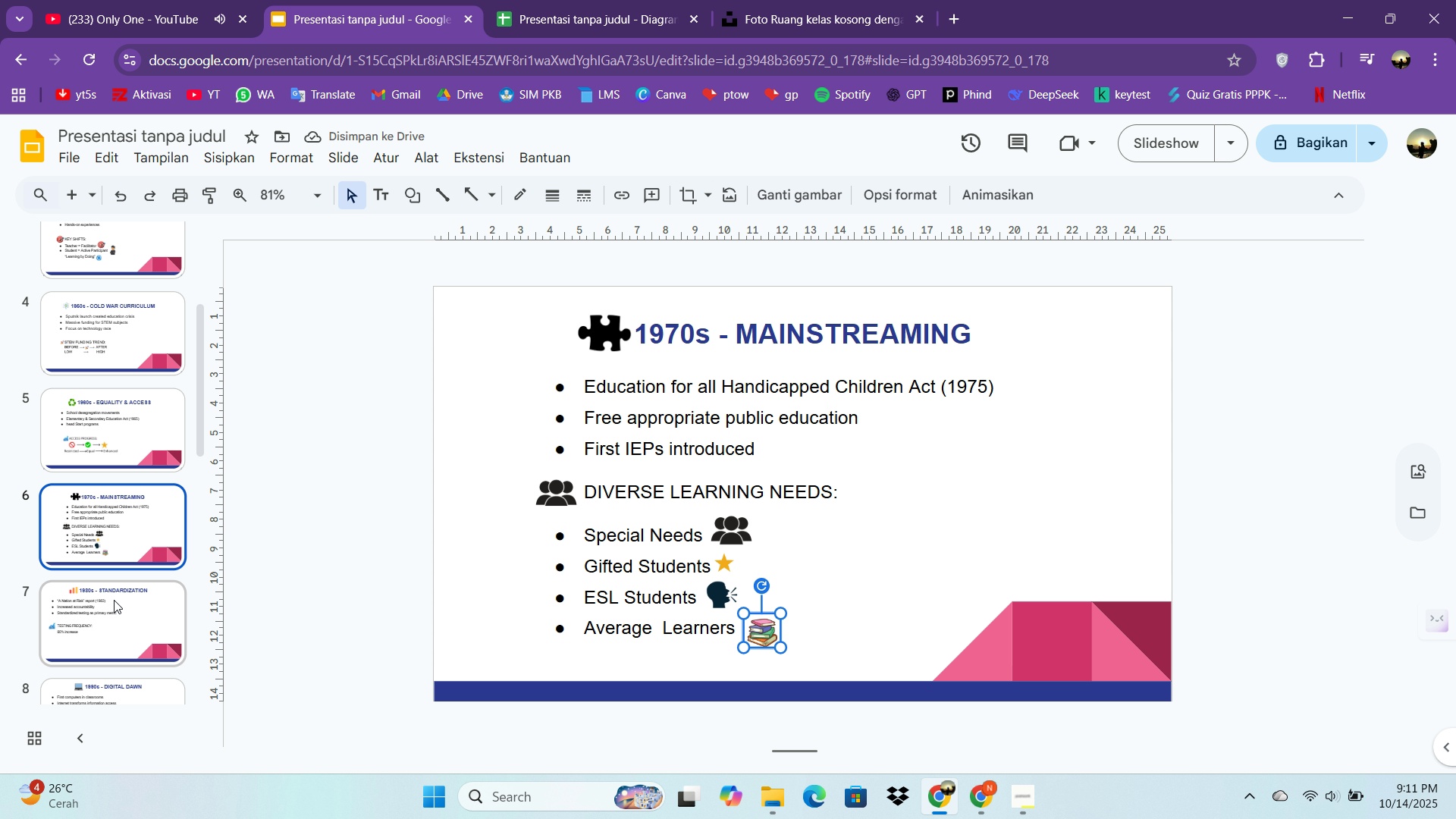 
left_click([114, 600])
 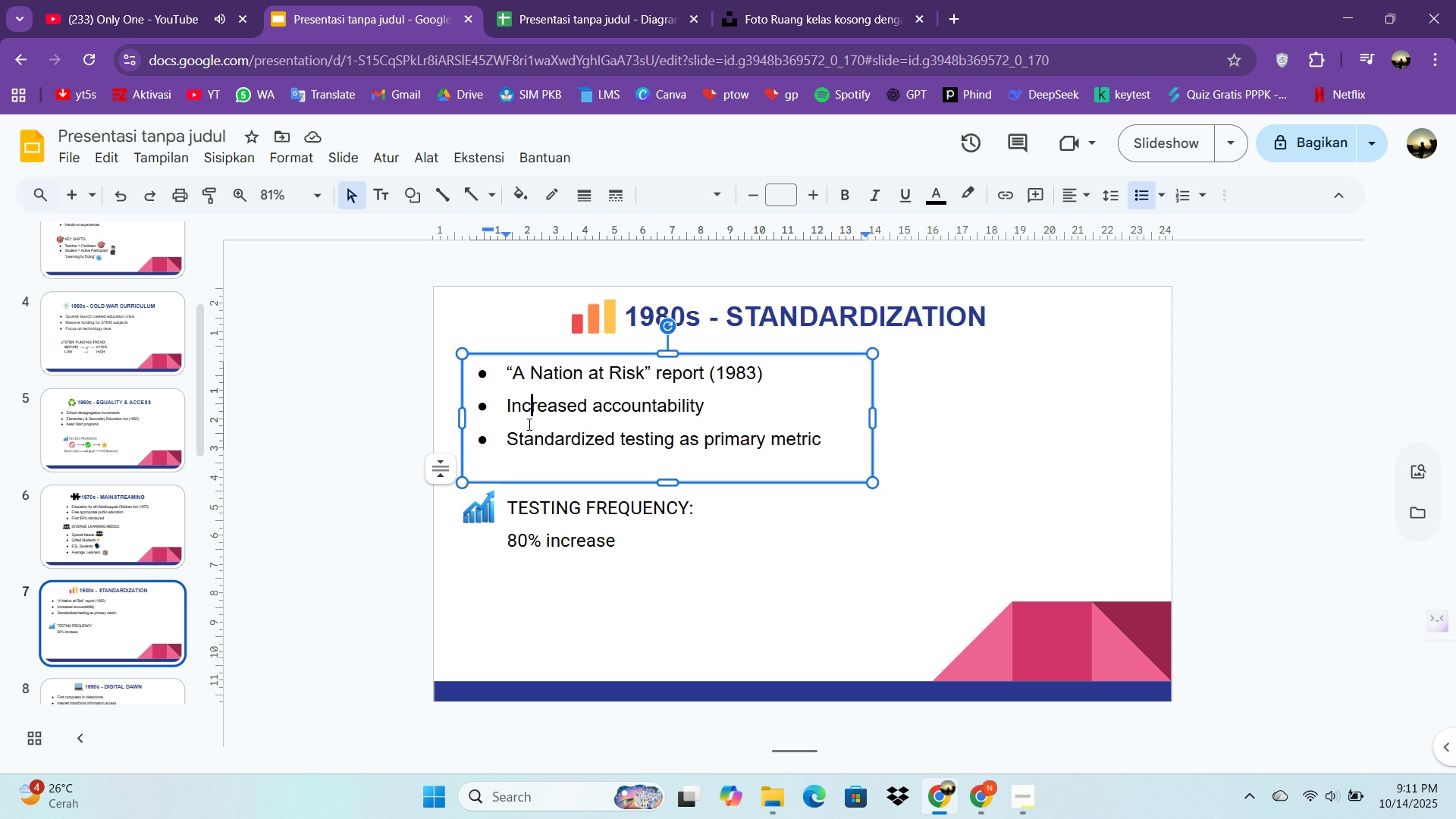 
left_click([528, 424])
 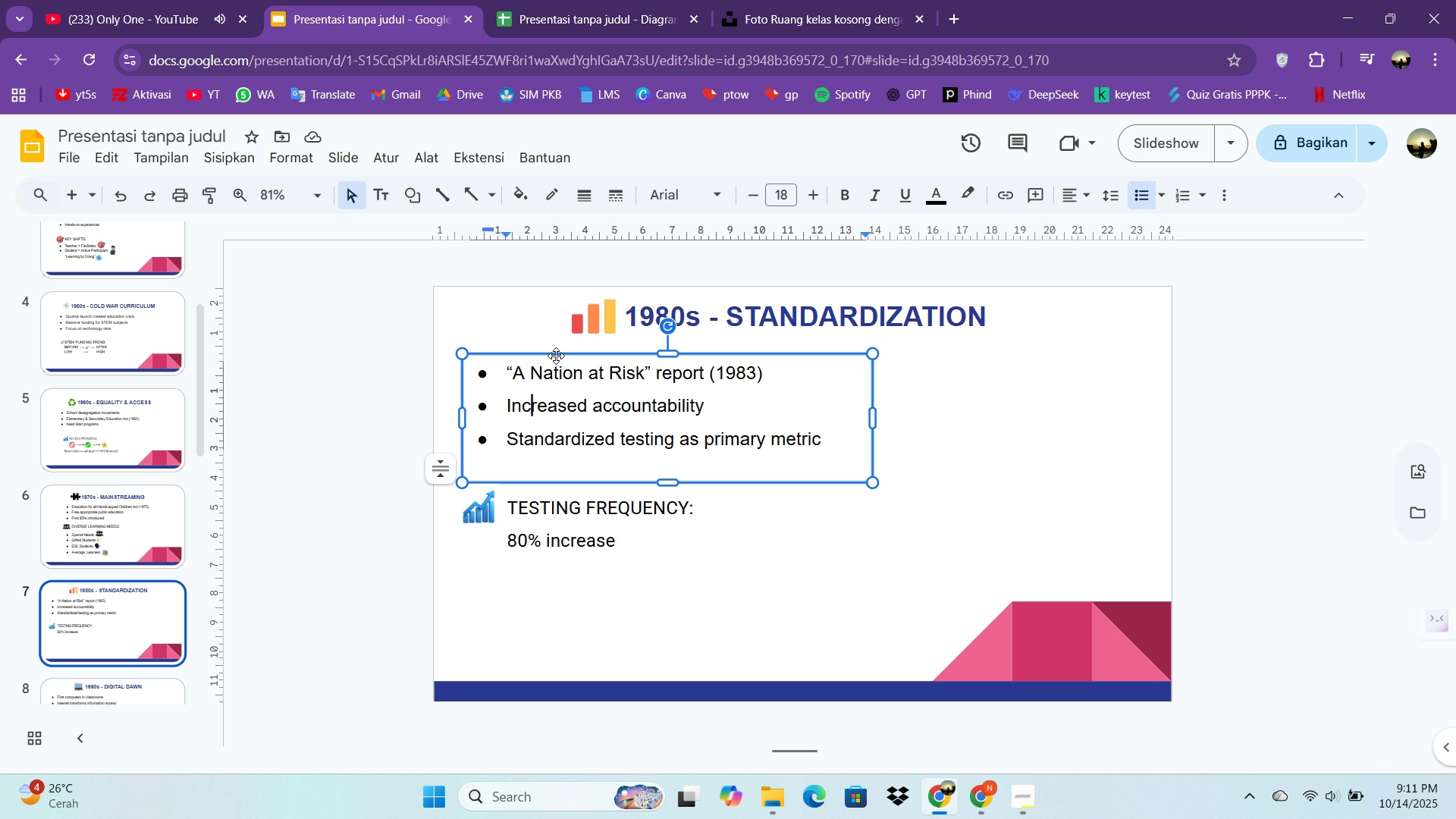 
left_click_drag(start_coordinate=[556, 356], to_coordinate=[635, 373])
 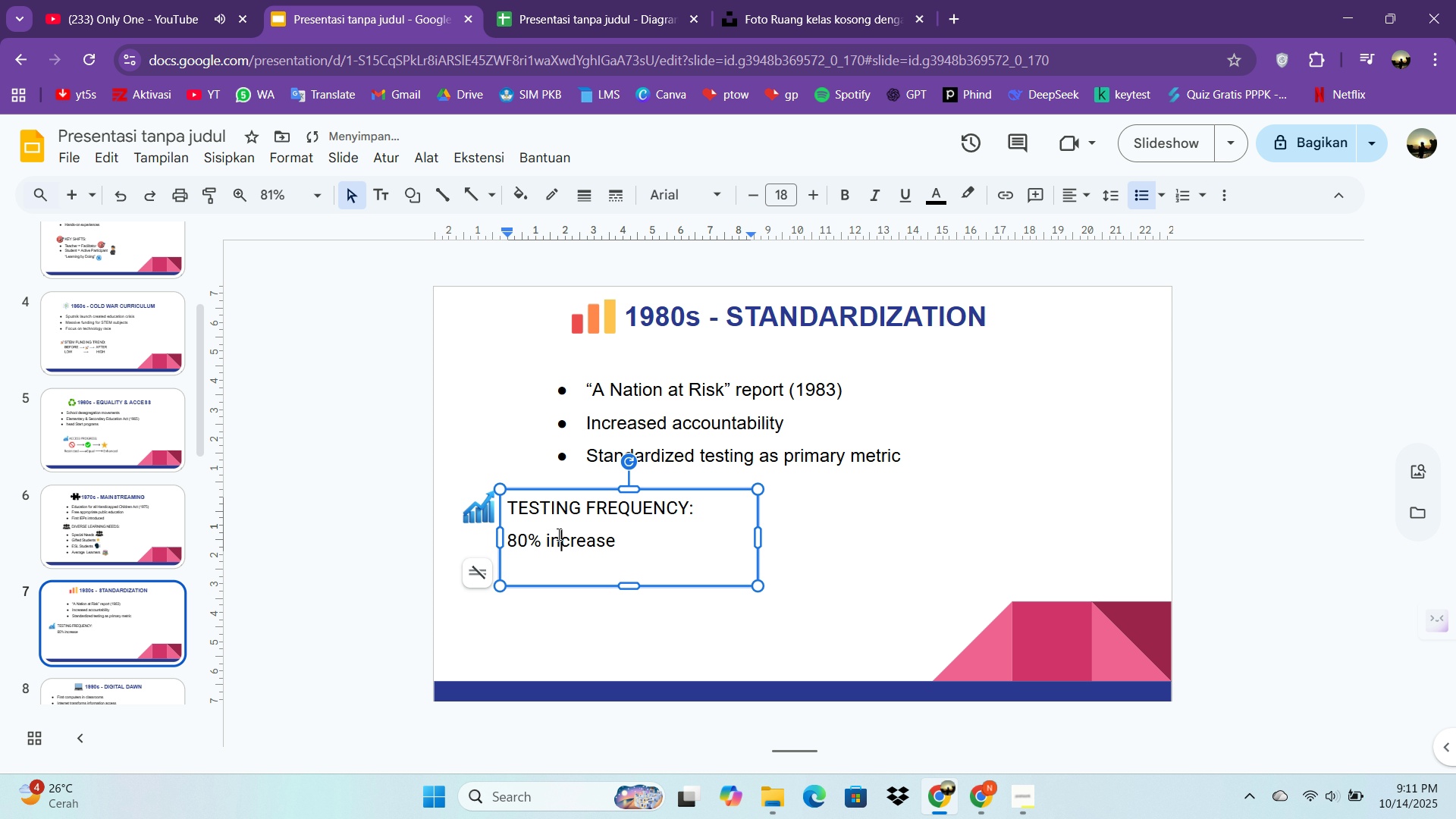 
left_click([557, 534])
 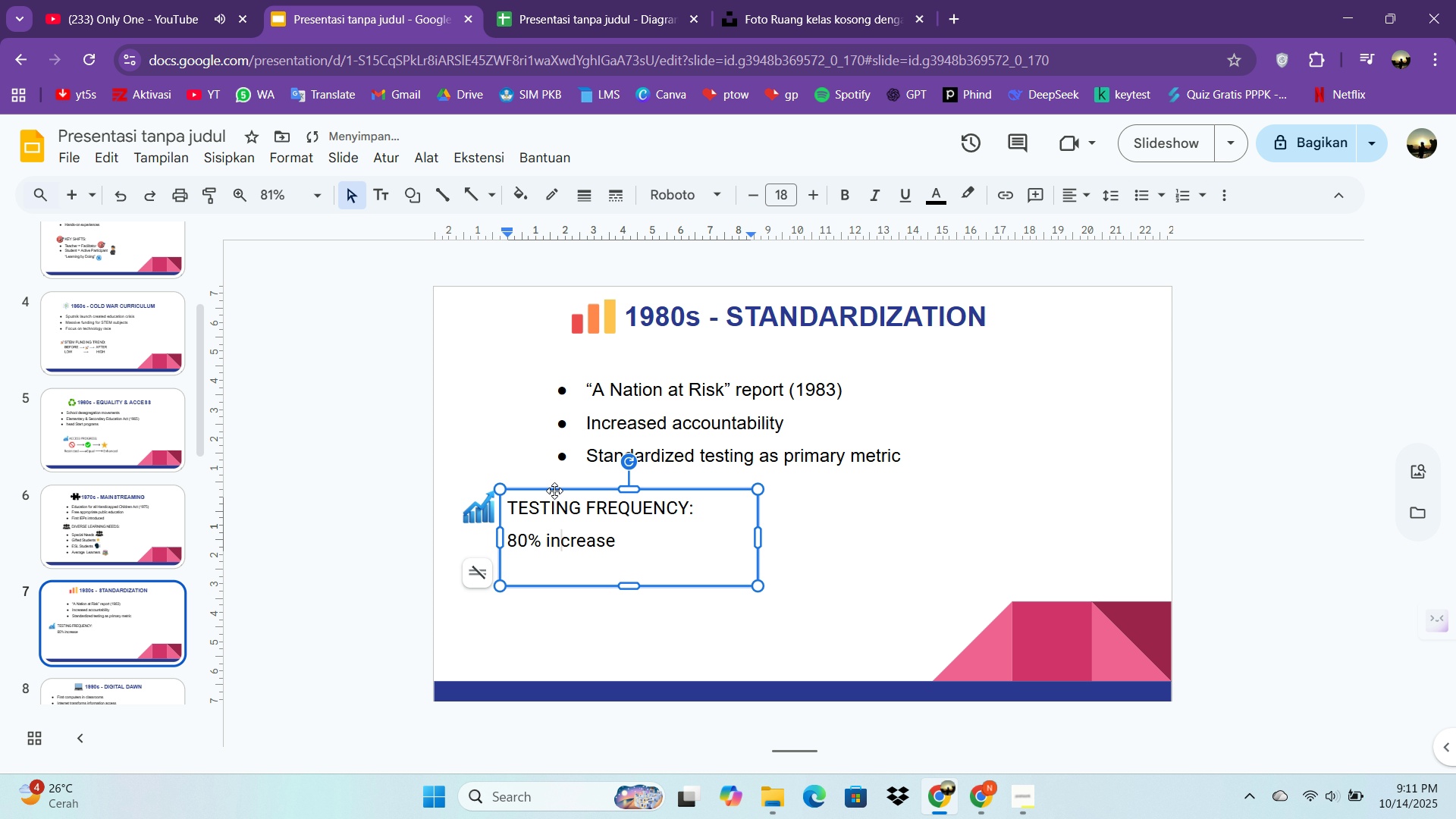 
left_click_drag(start_coordinate=[554, 491], to_coordinate=[624, 527])
 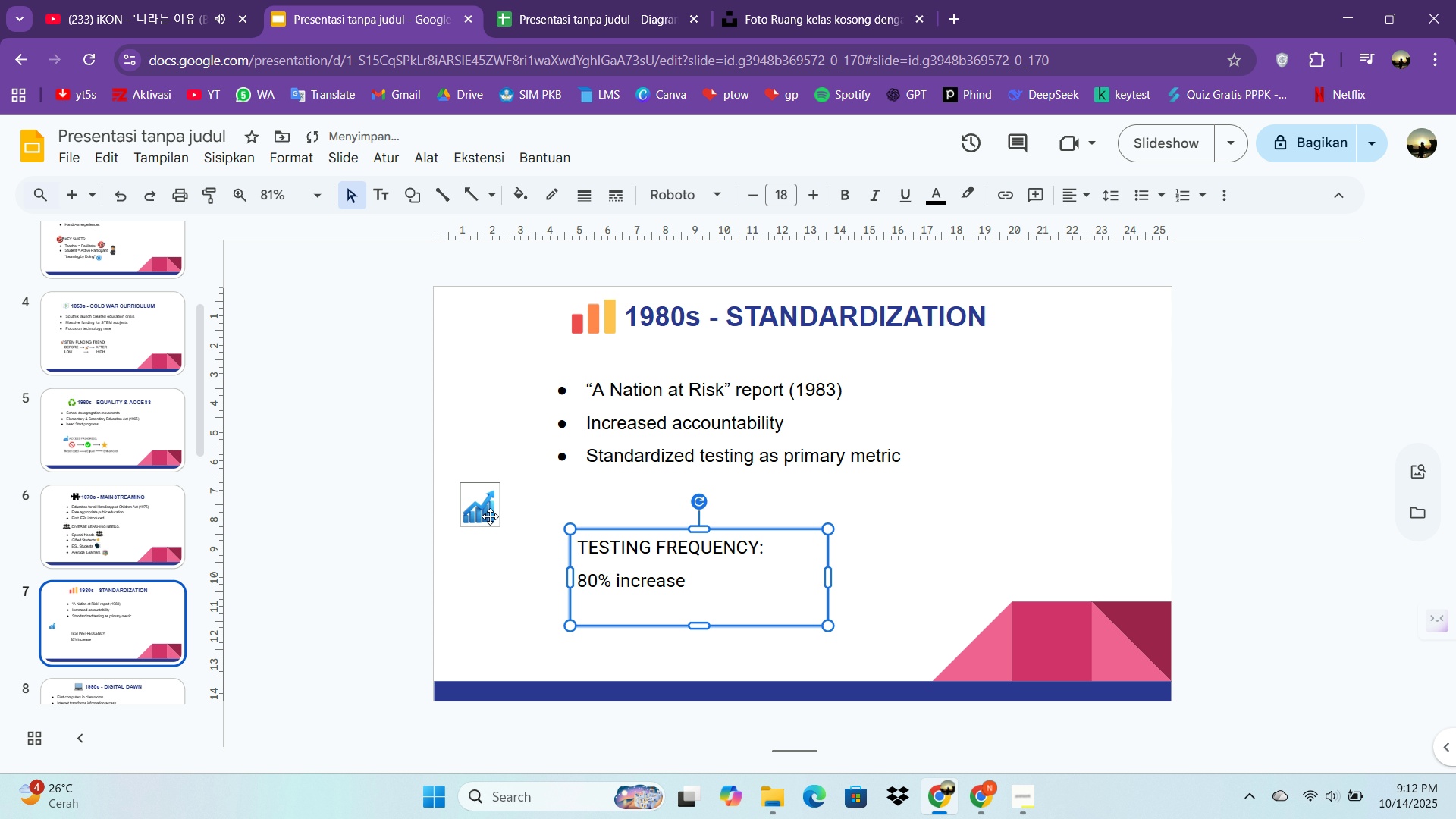 
left_click_drag(start_coordinate=[482, 518], to_coordinate=[550, 559])
 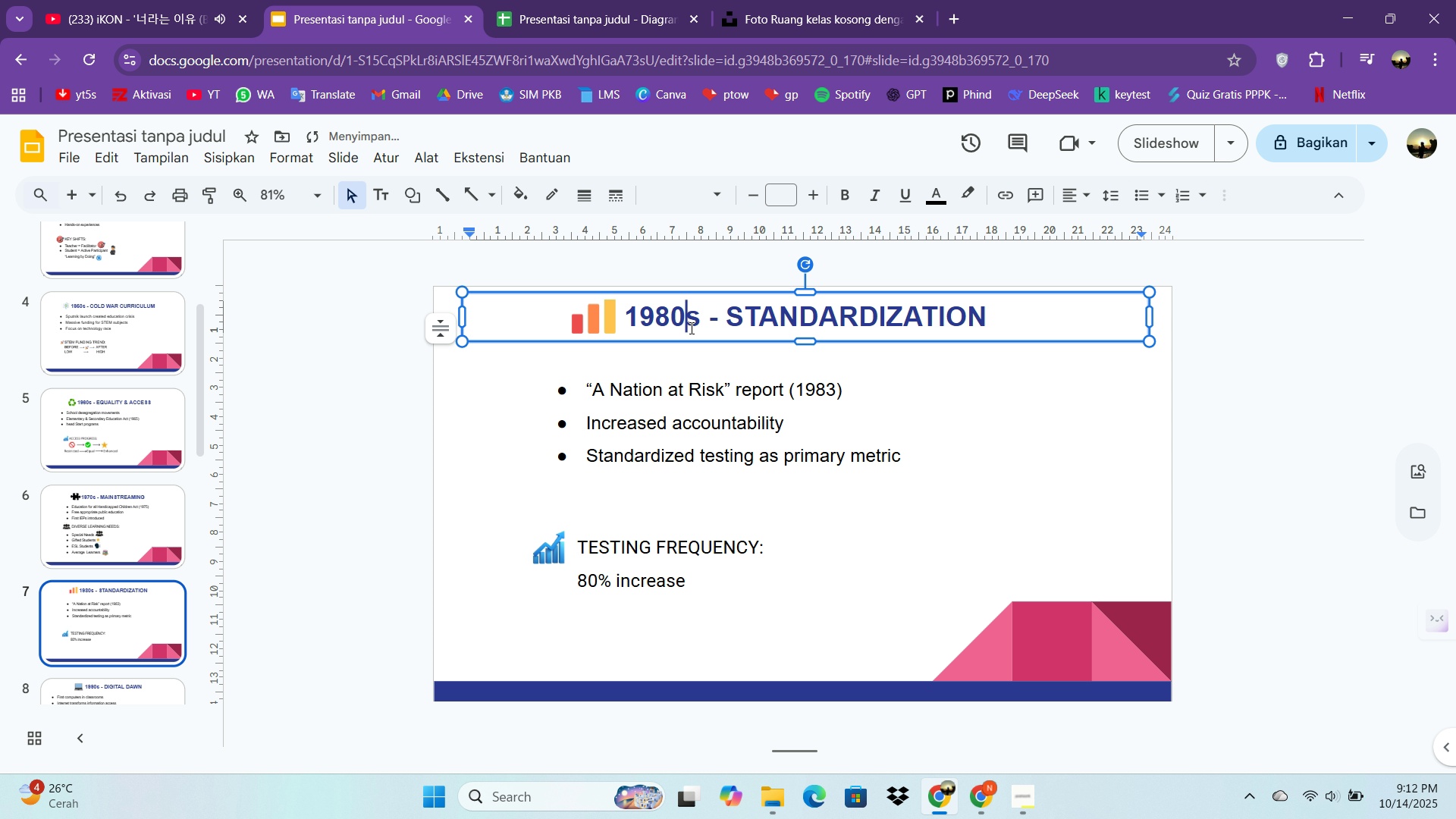 
left_click([690, 328])
 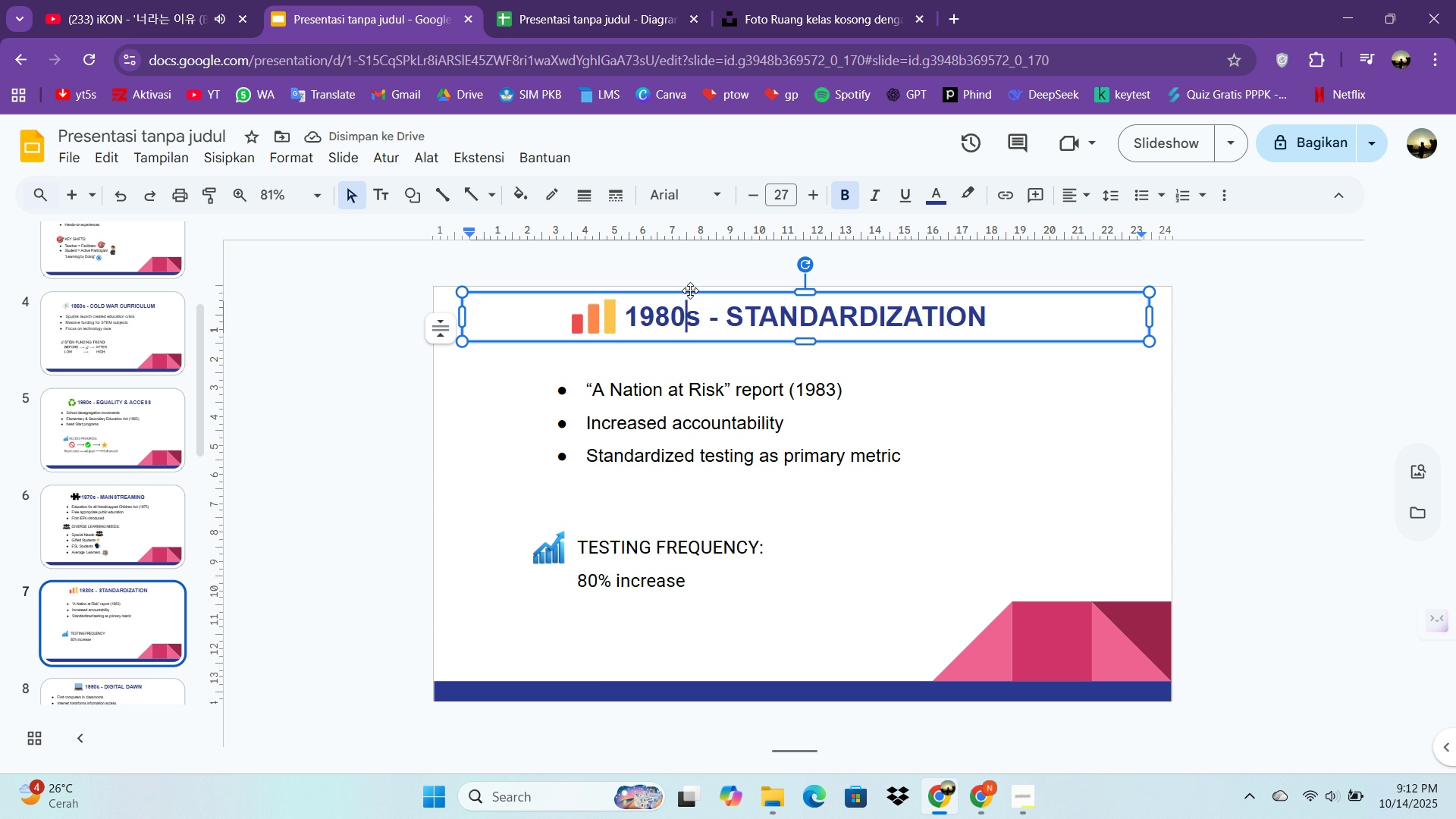 
left_click_drag(start_coordinate=[690, 294], to_coordinate=[695, 320])
 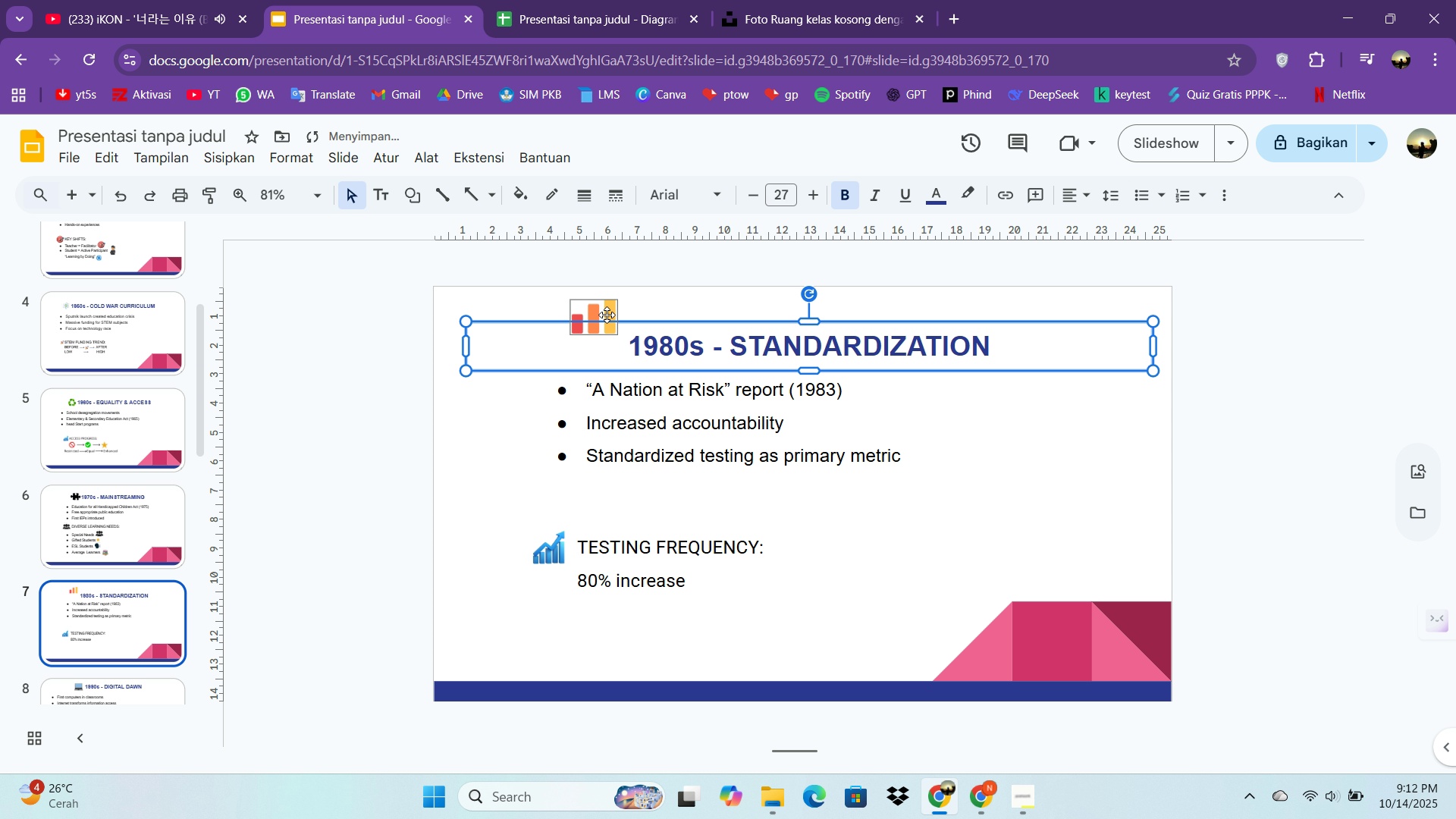 
left_click_drag(start_coordinate=[607, 312], to_coordinate=[610, 339])
 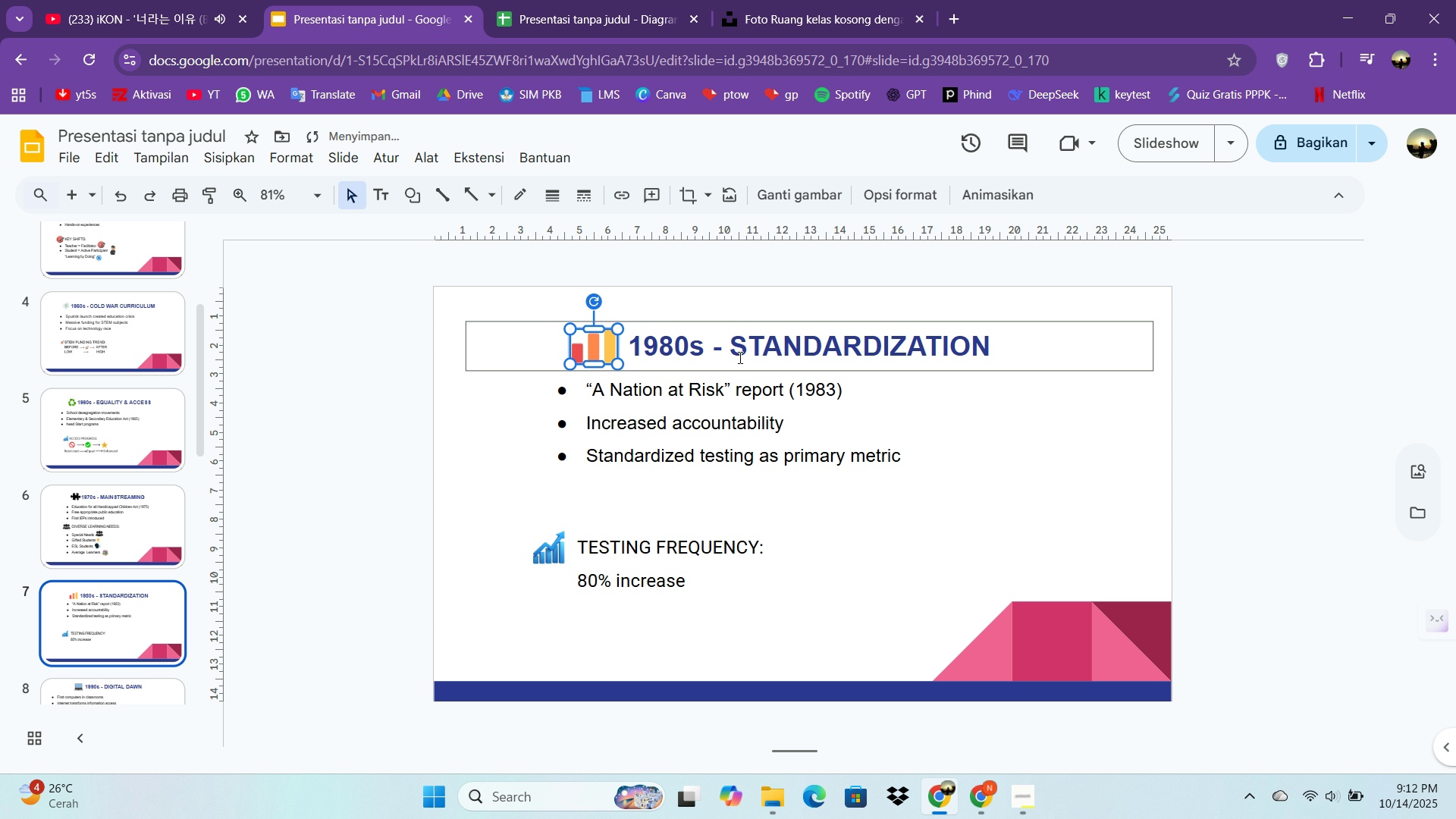 
left_click([739, 357])
 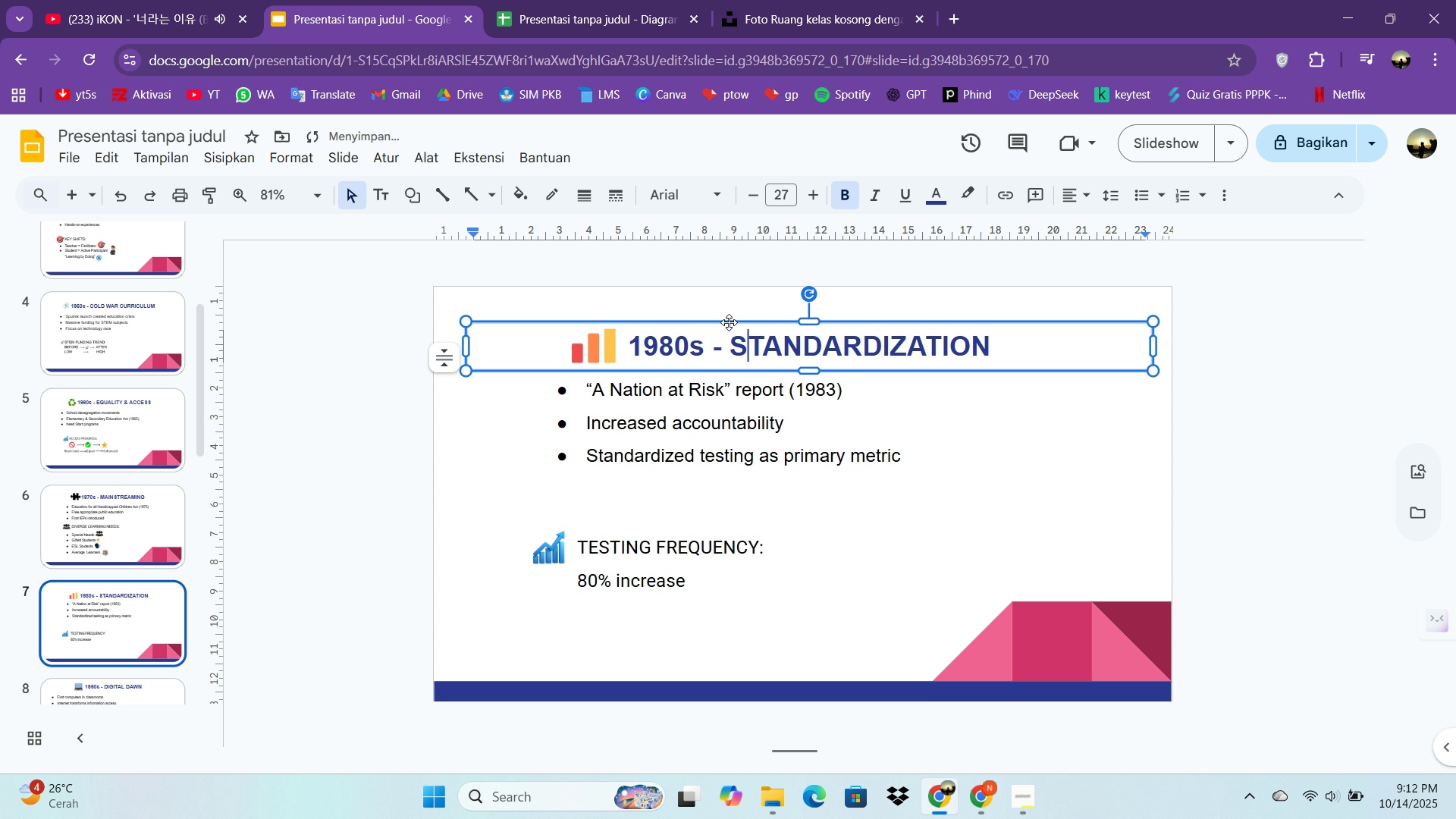 
left_click([729, 322])
 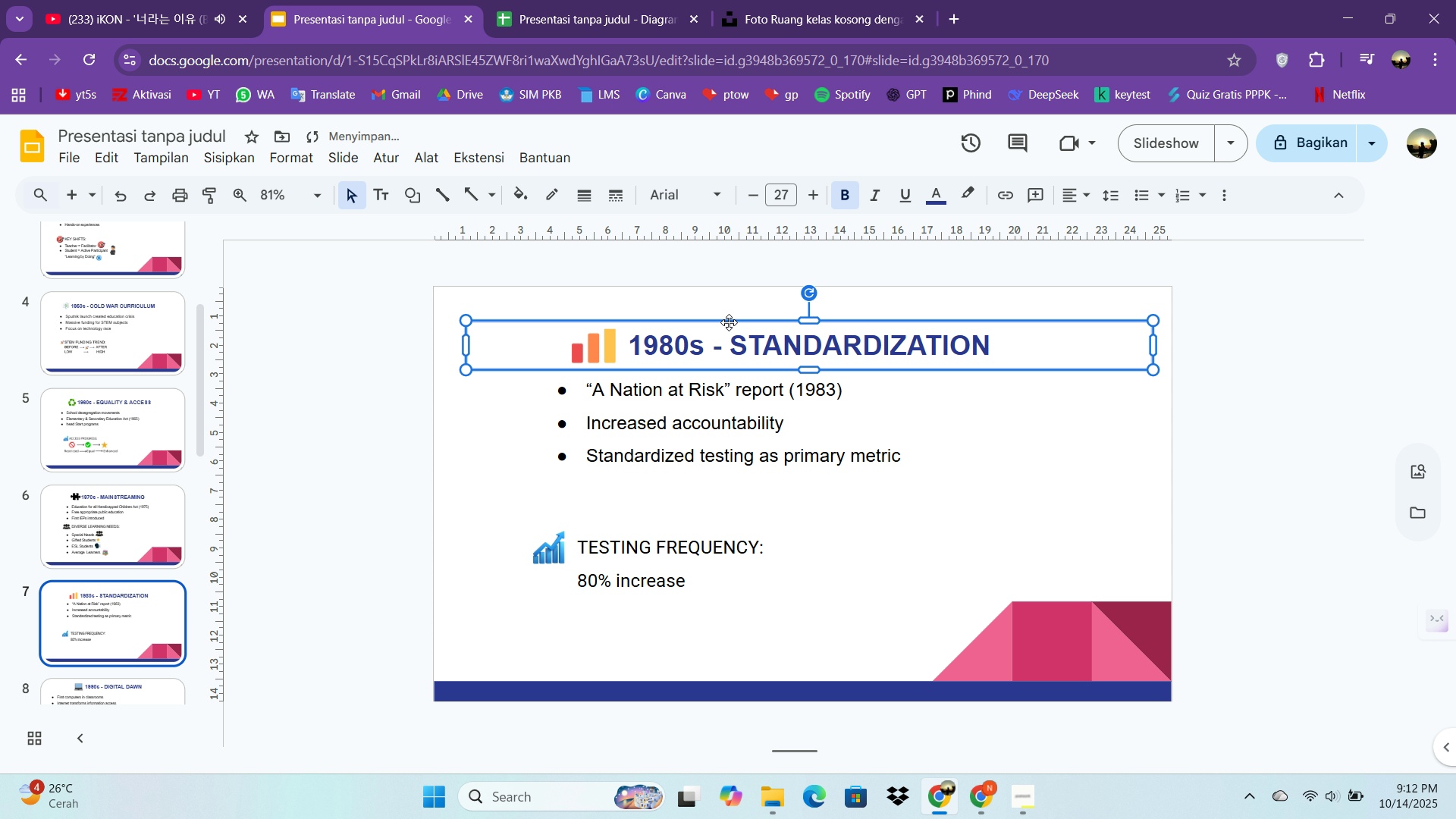 
key(ArrowUp)
 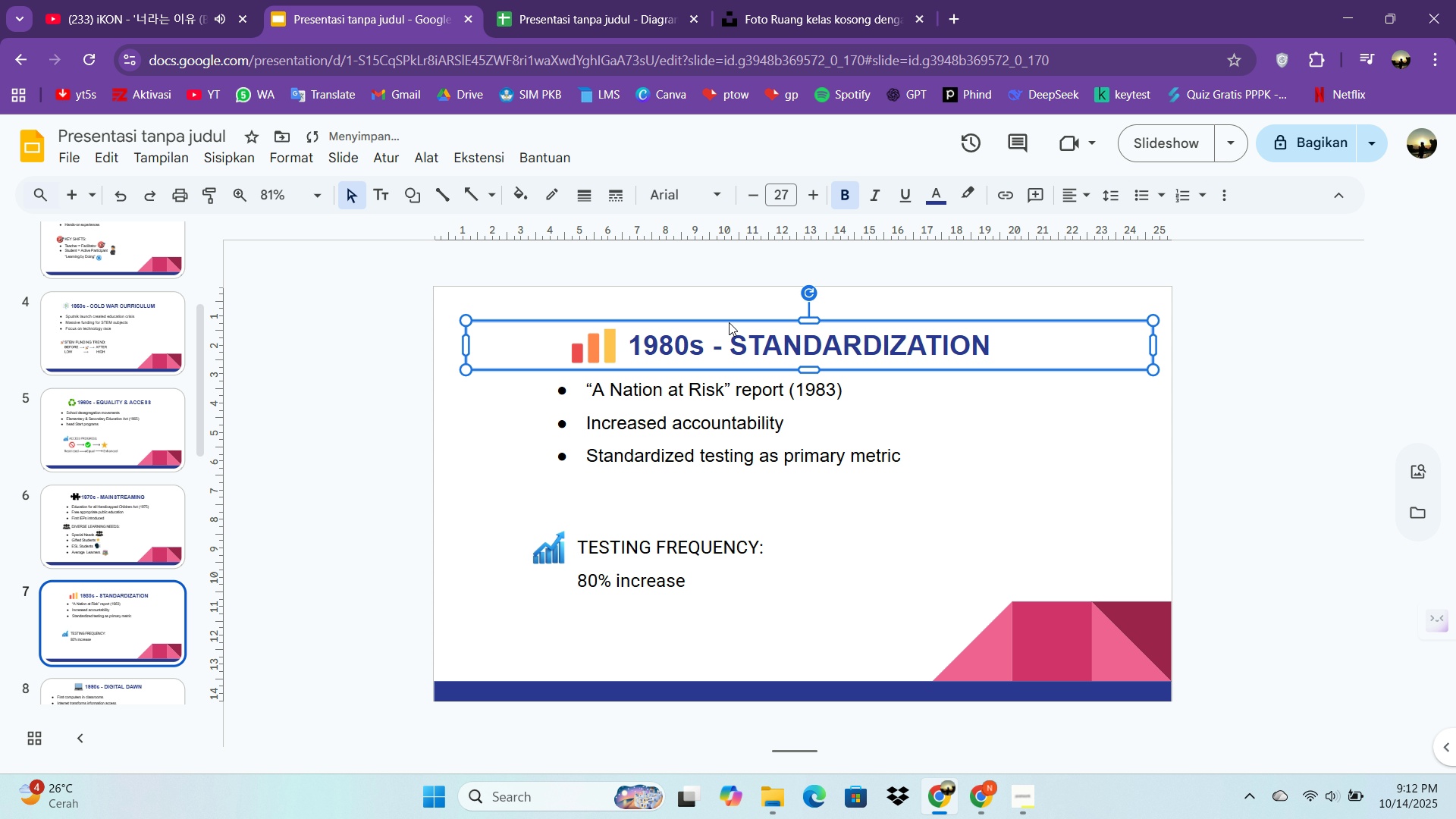 
key(ArrowUp)
 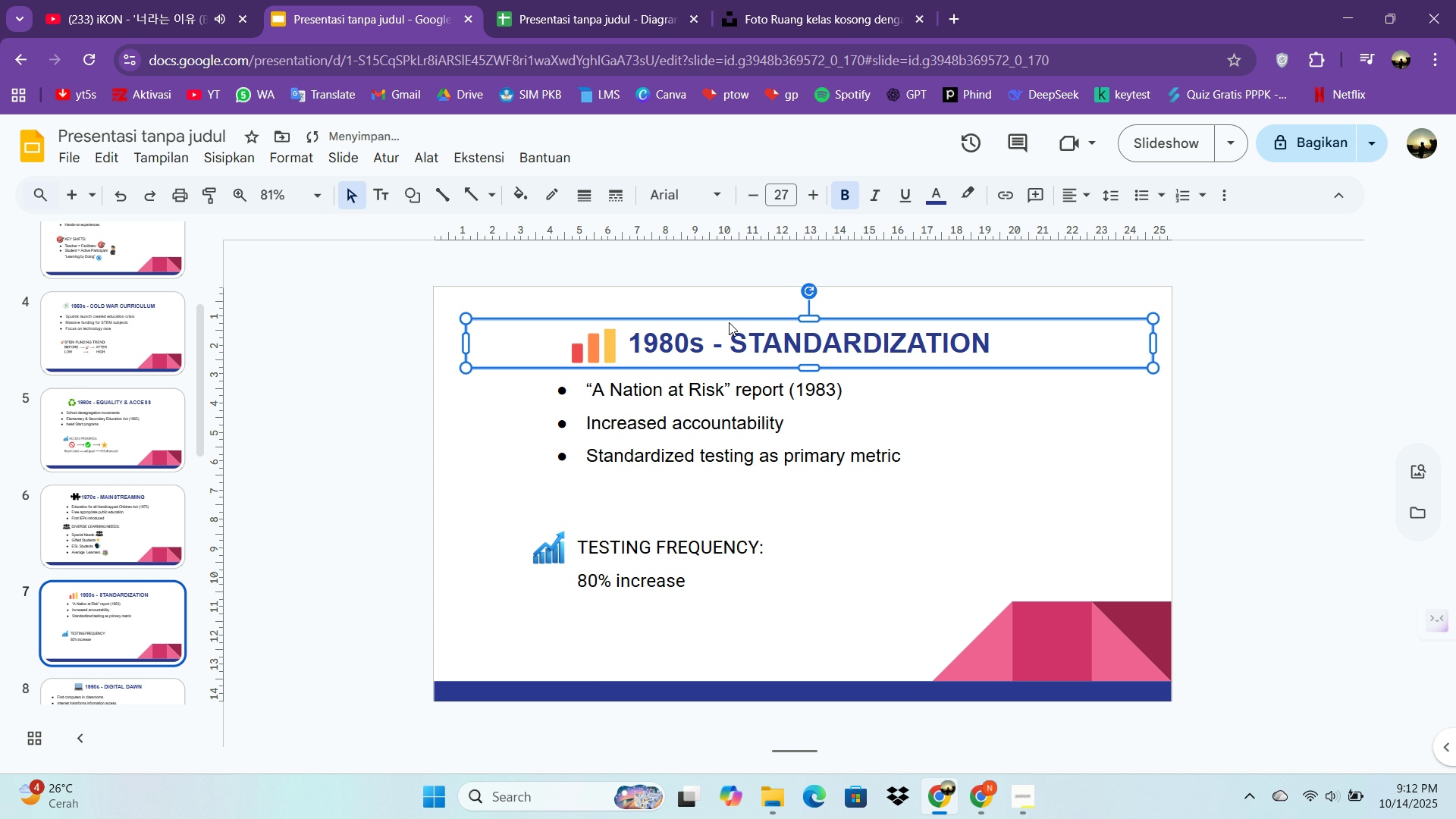 
key(ArrowUp)
 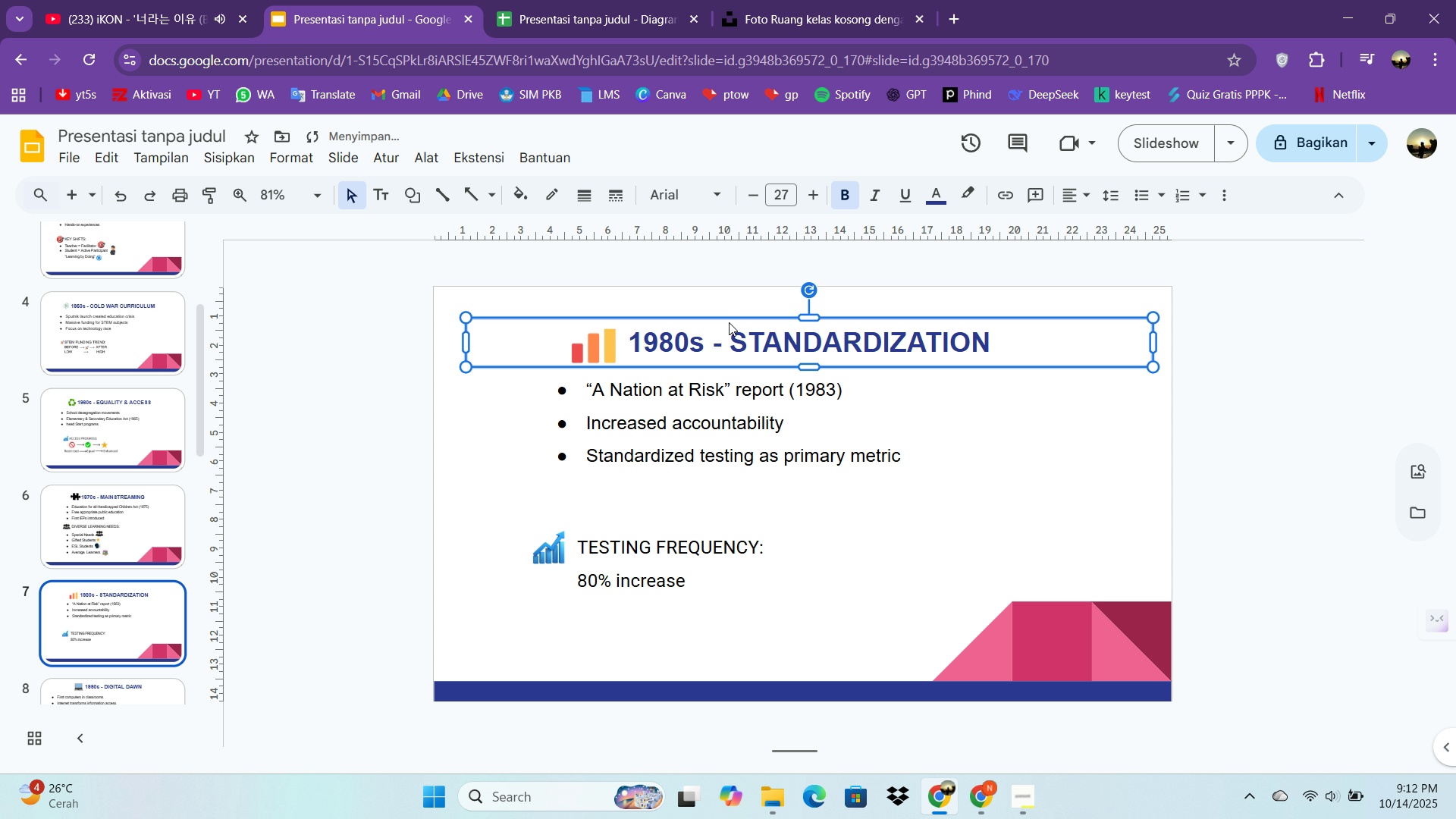 
key(ArrowUp)
 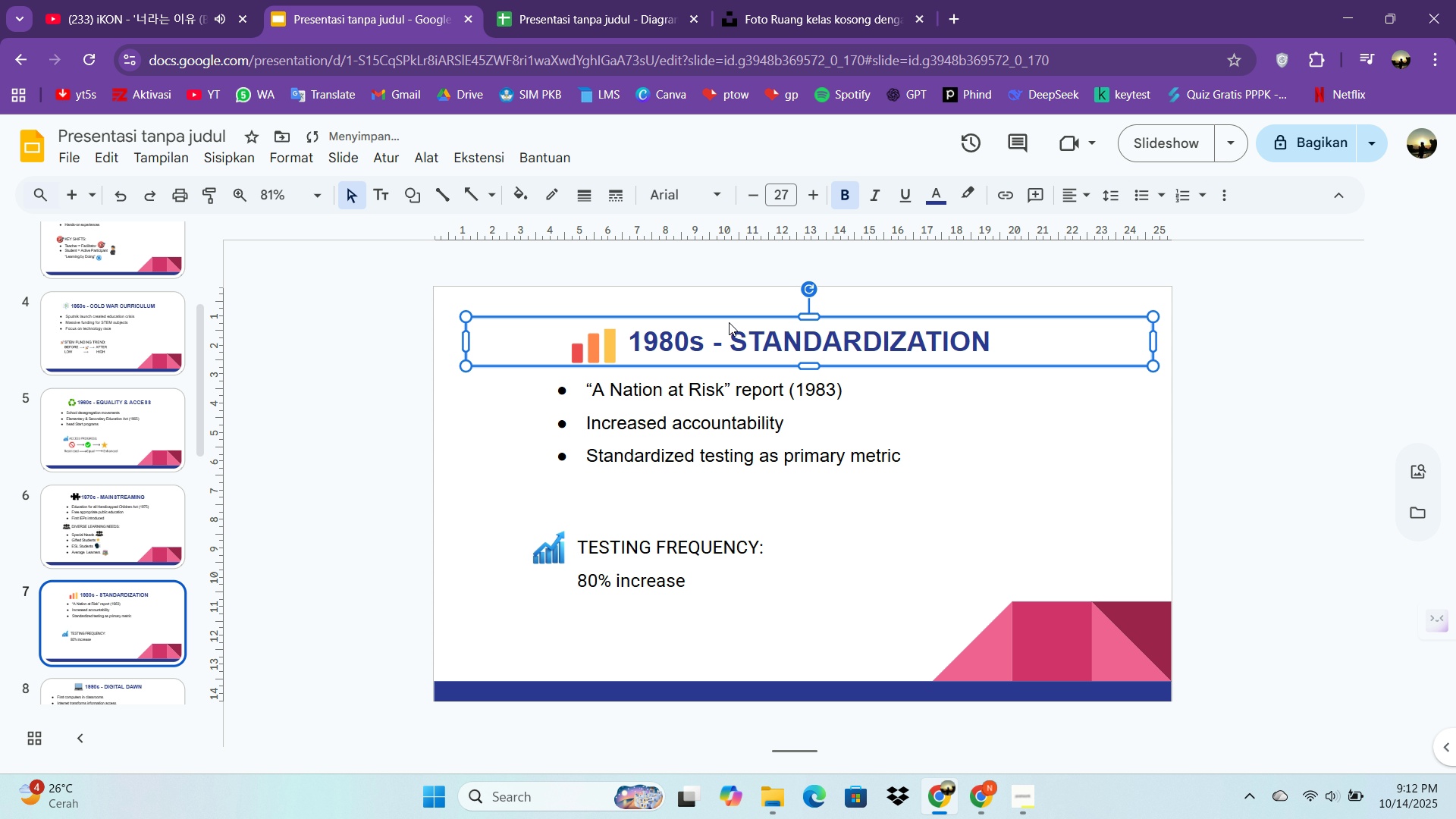 
key(ArrowUp)
 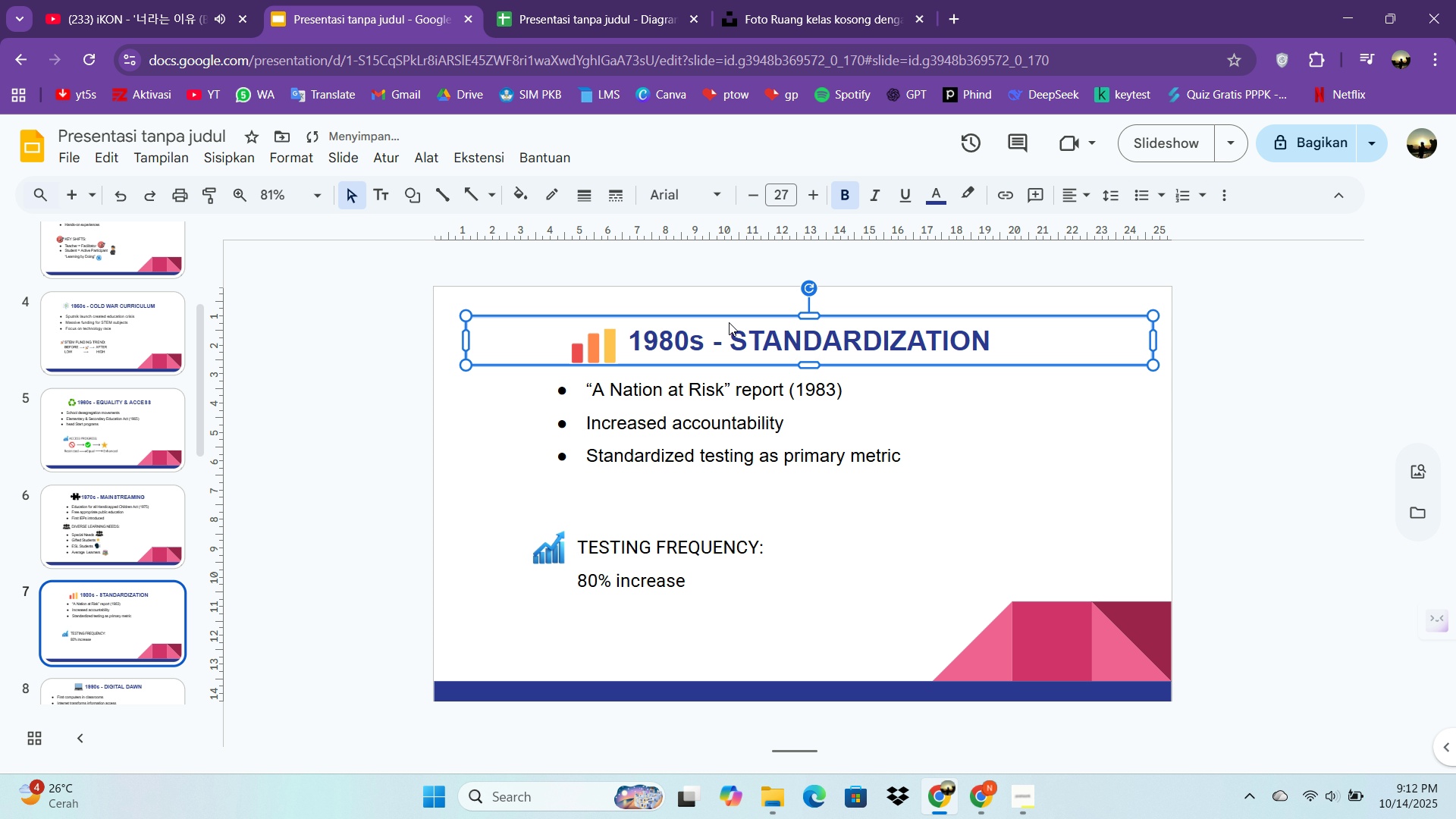 
key(ArrowUp)
 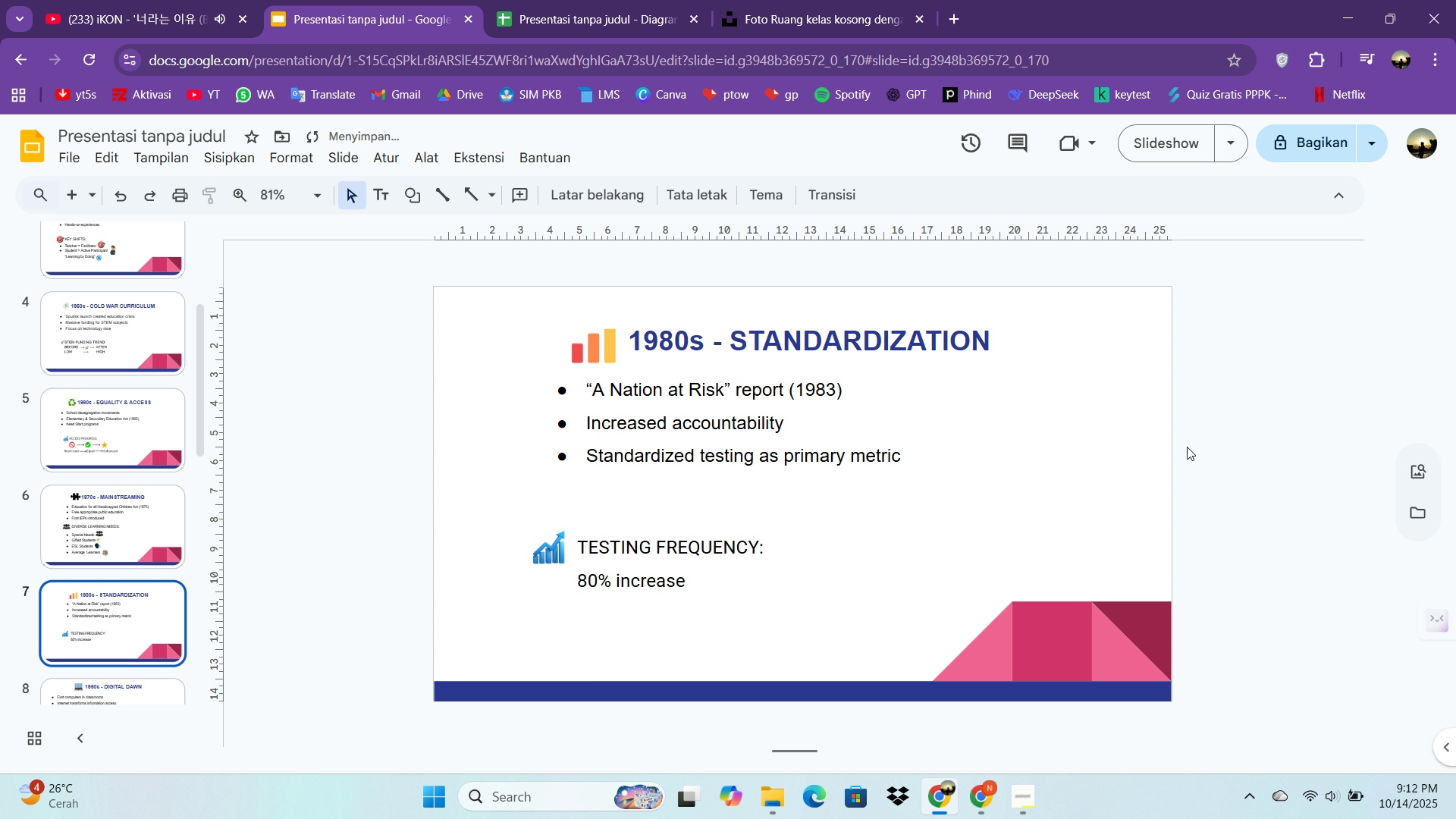 
left_click([1187, 447])
 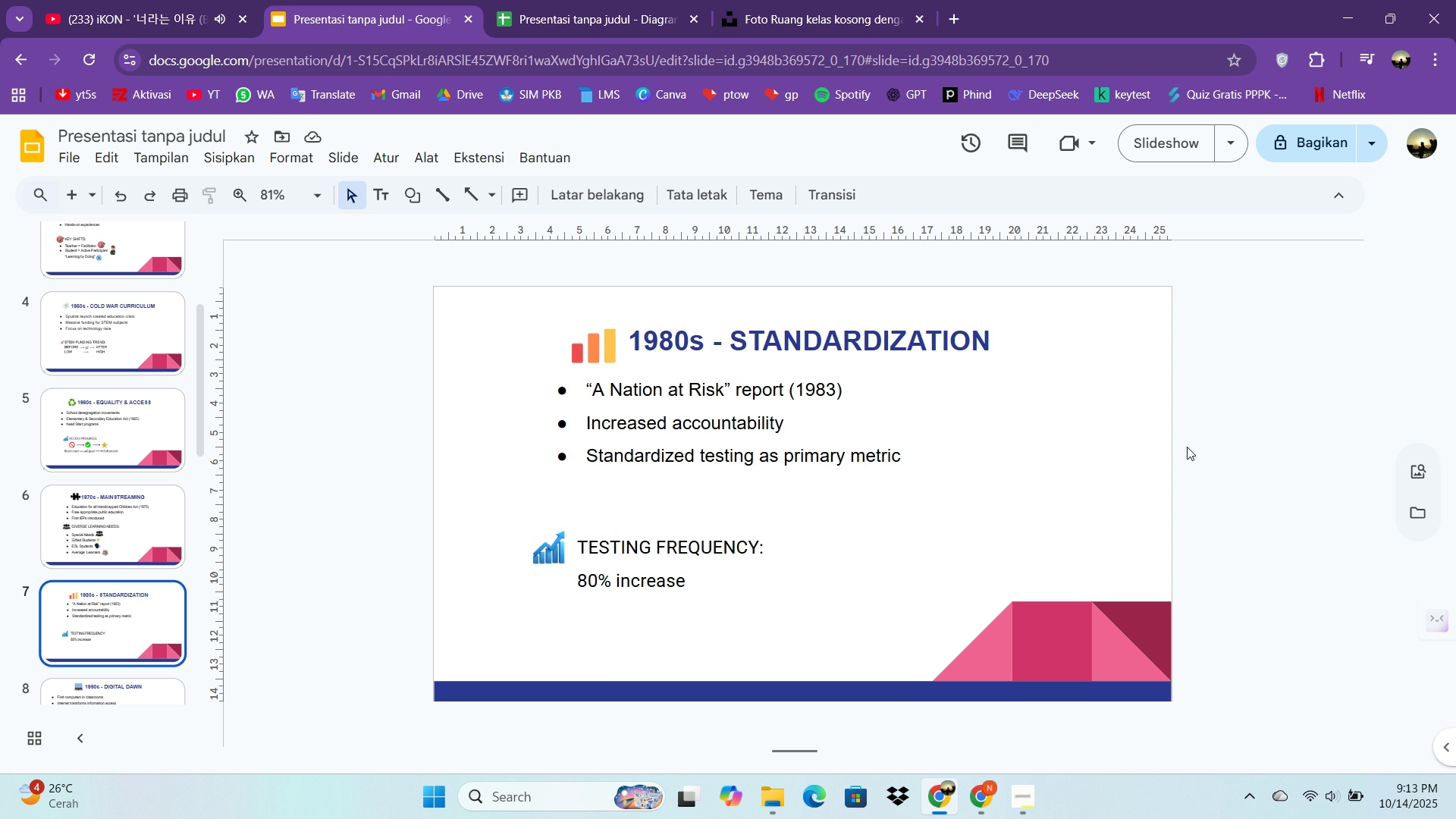 
wait(97.46)
 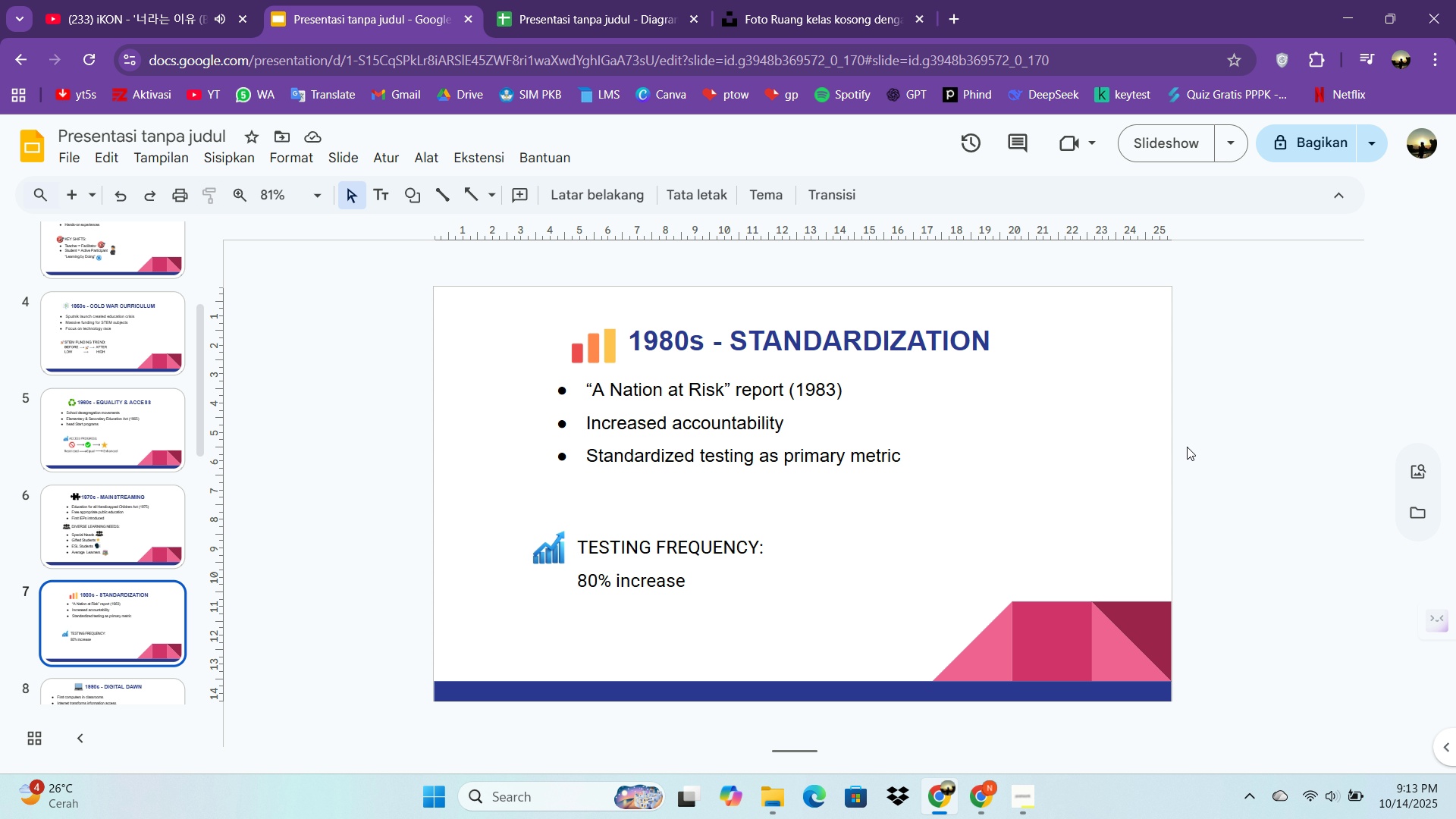 
left_click_drag(start_coordinate=[740, 465], to_coordinate=[739, 494])
 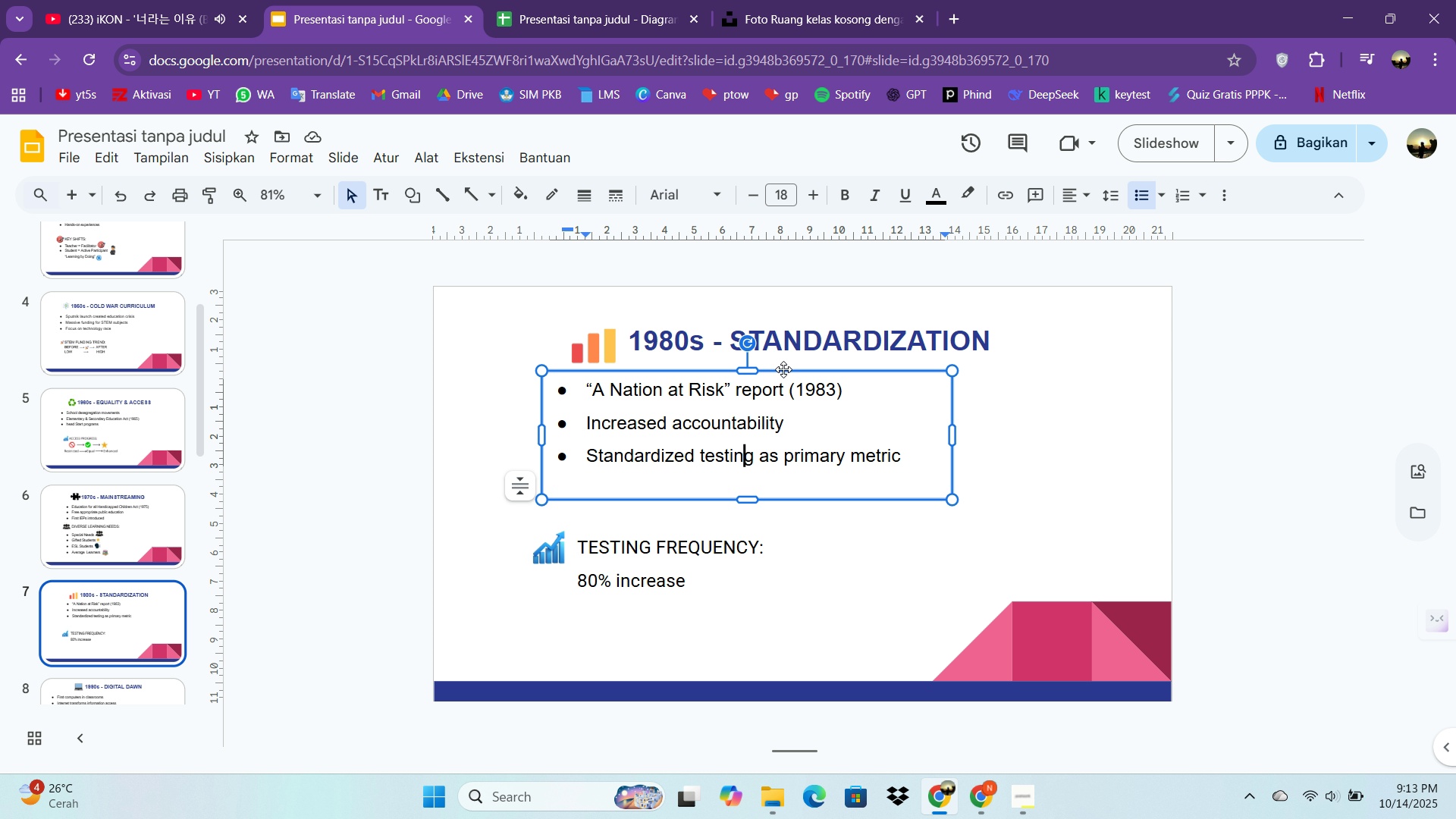 
left_click([783, 369])
 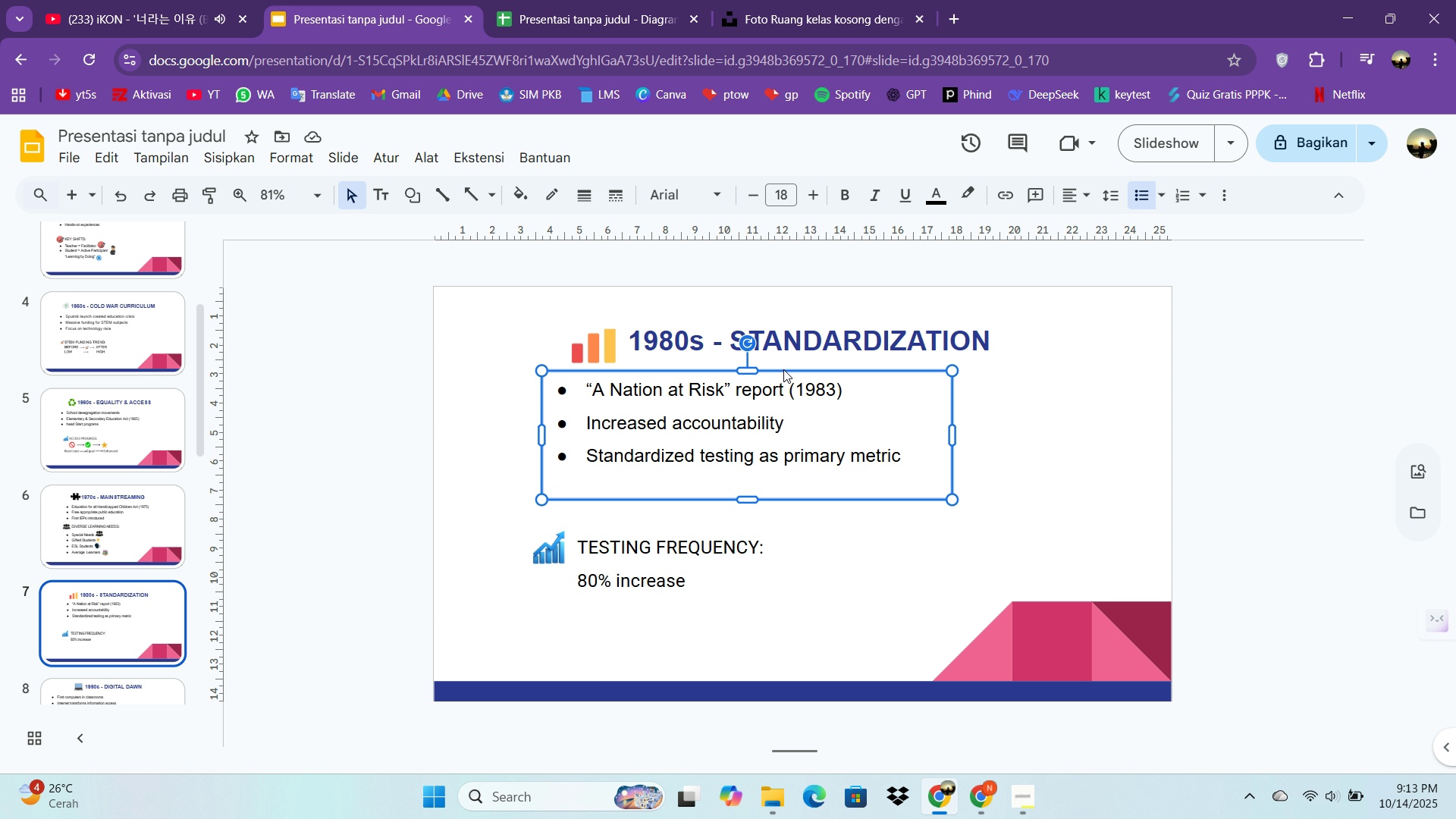 
key(ArrowDown)
 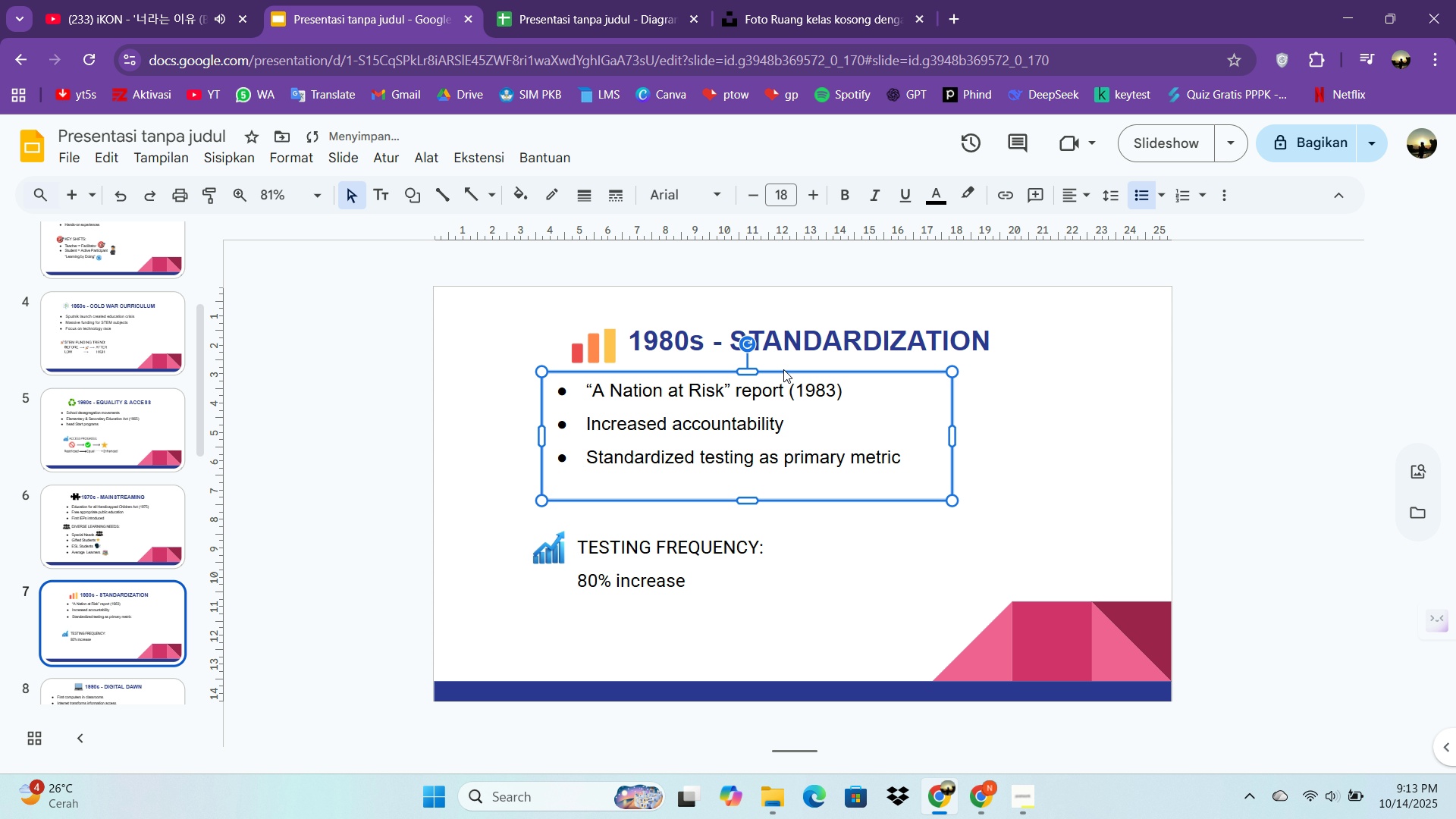 
key(ArrowDown)
 